 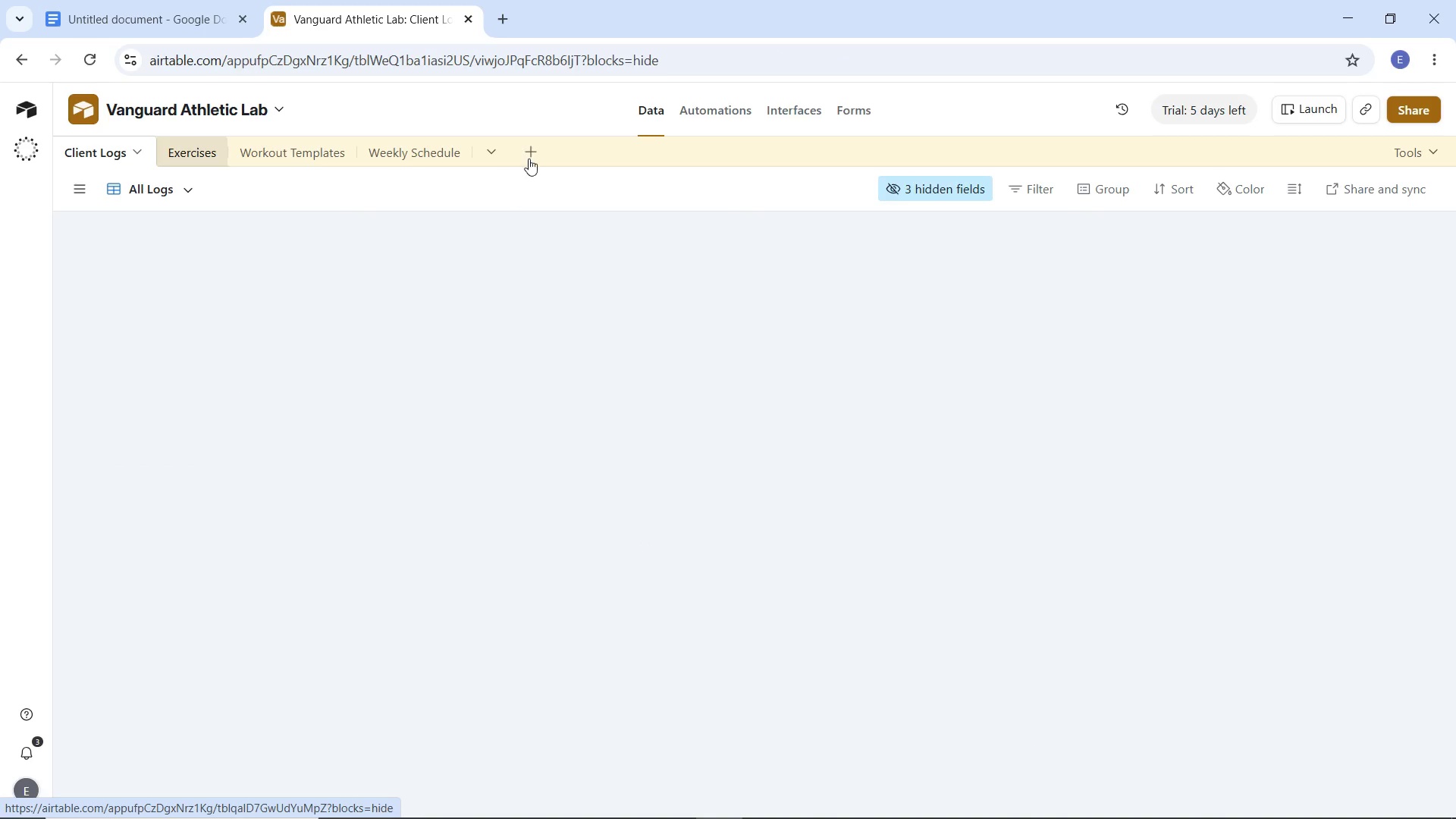 
left_click_drag(start_coordinate=[623, 809], to_coordinate=[1181, 801])
 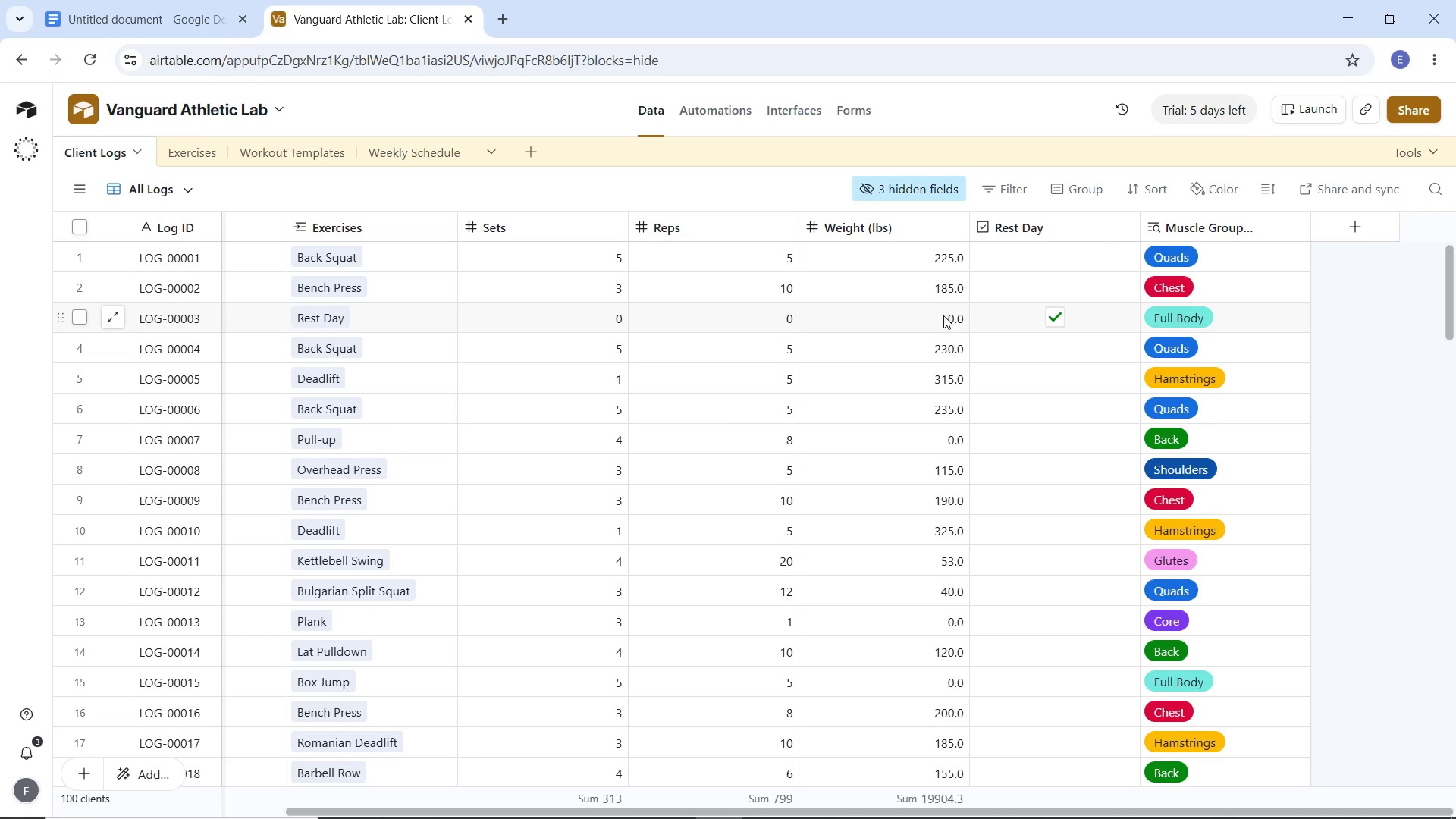 
wait(6.58)
 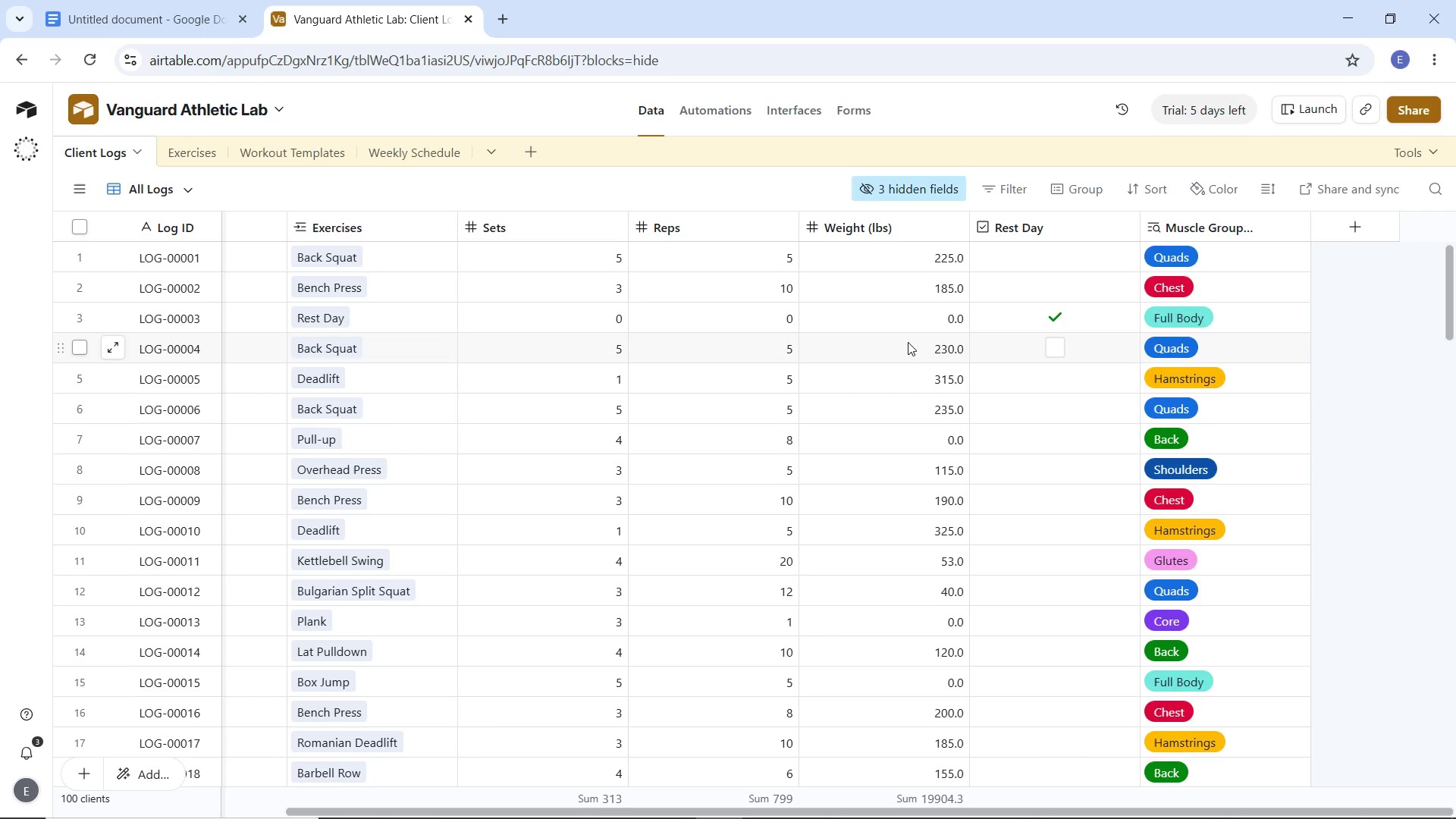 
left_click([1325, 222])
 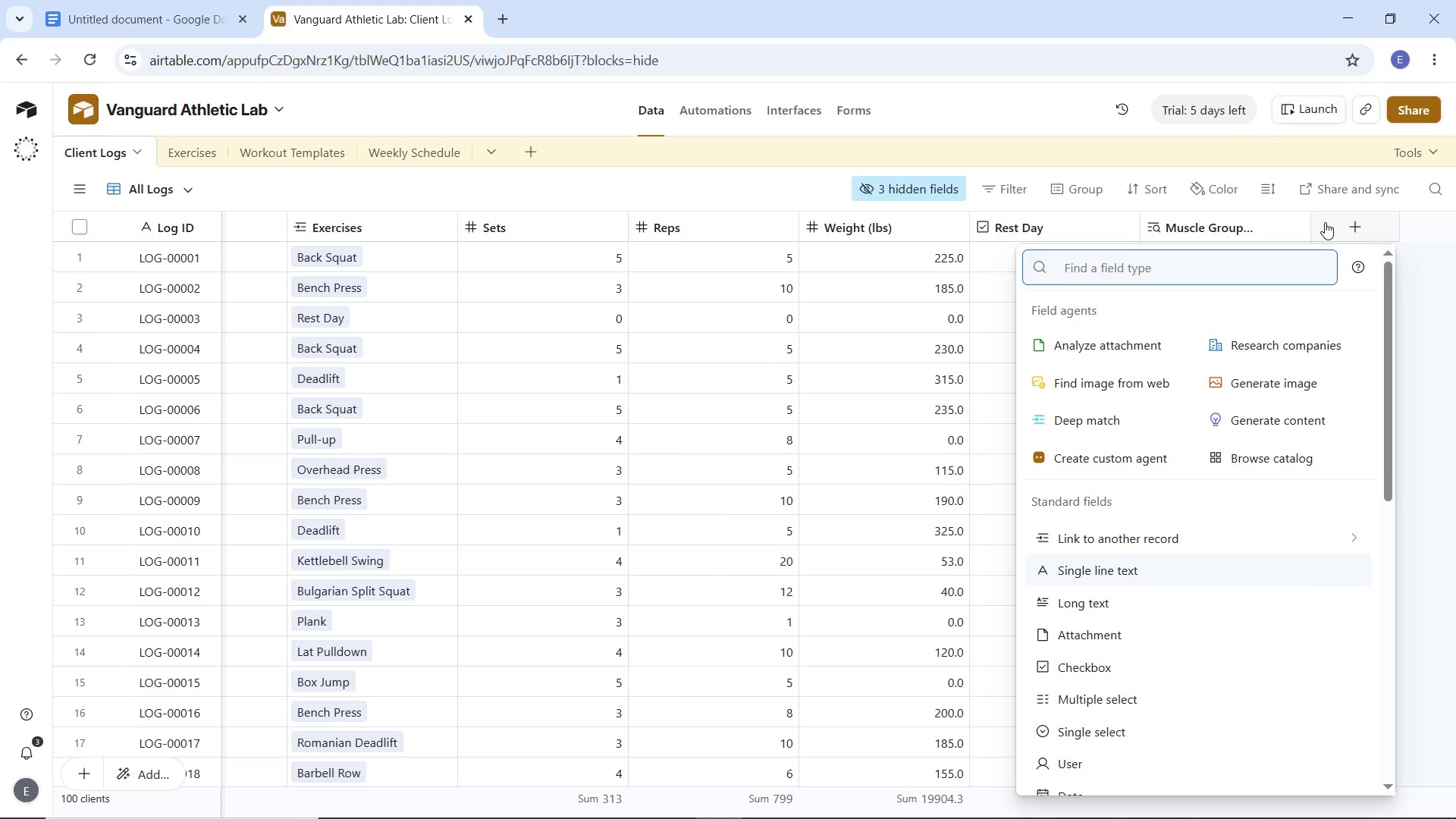 
type(nu)
 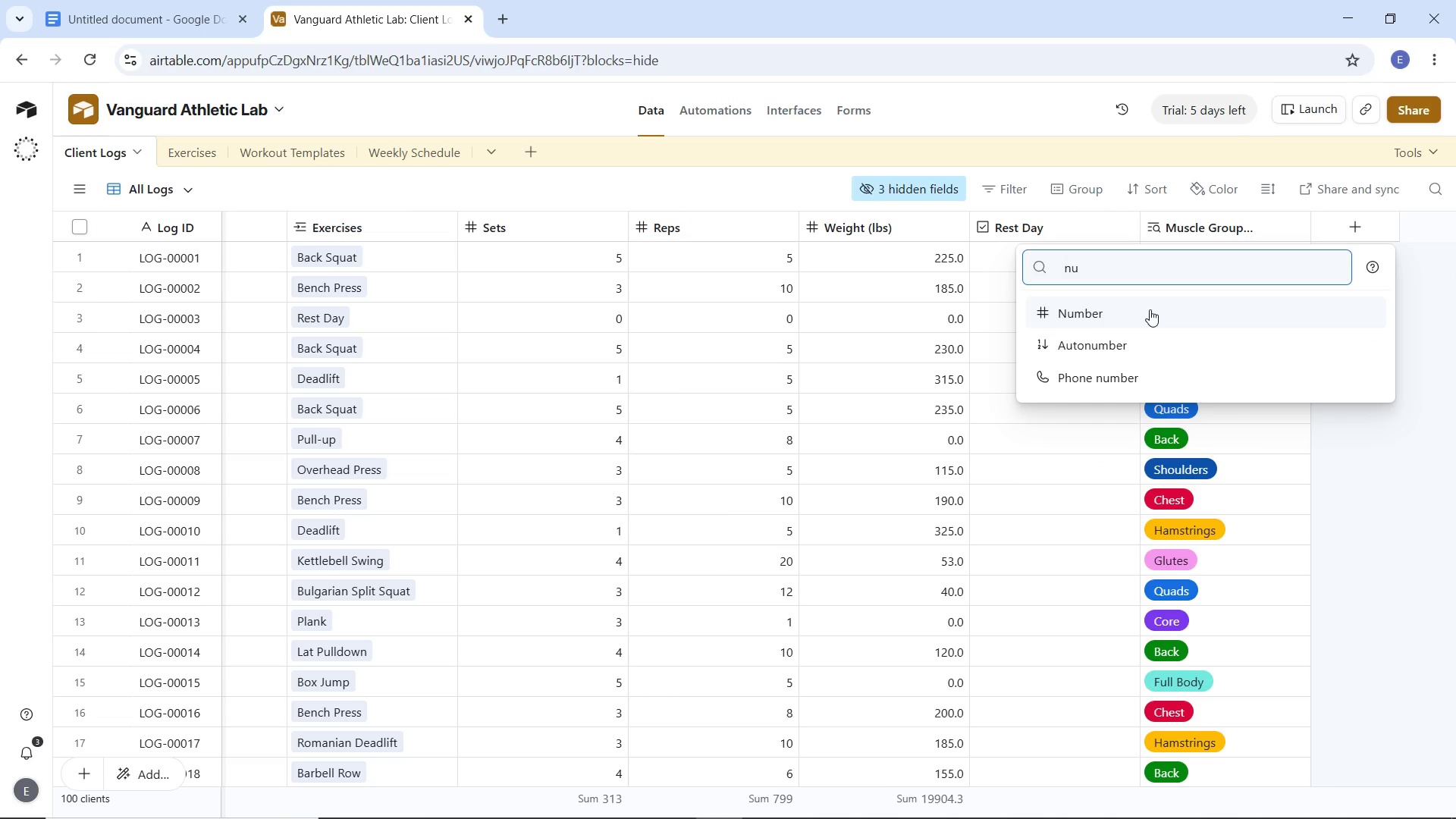 
left_click([1134, 311])
 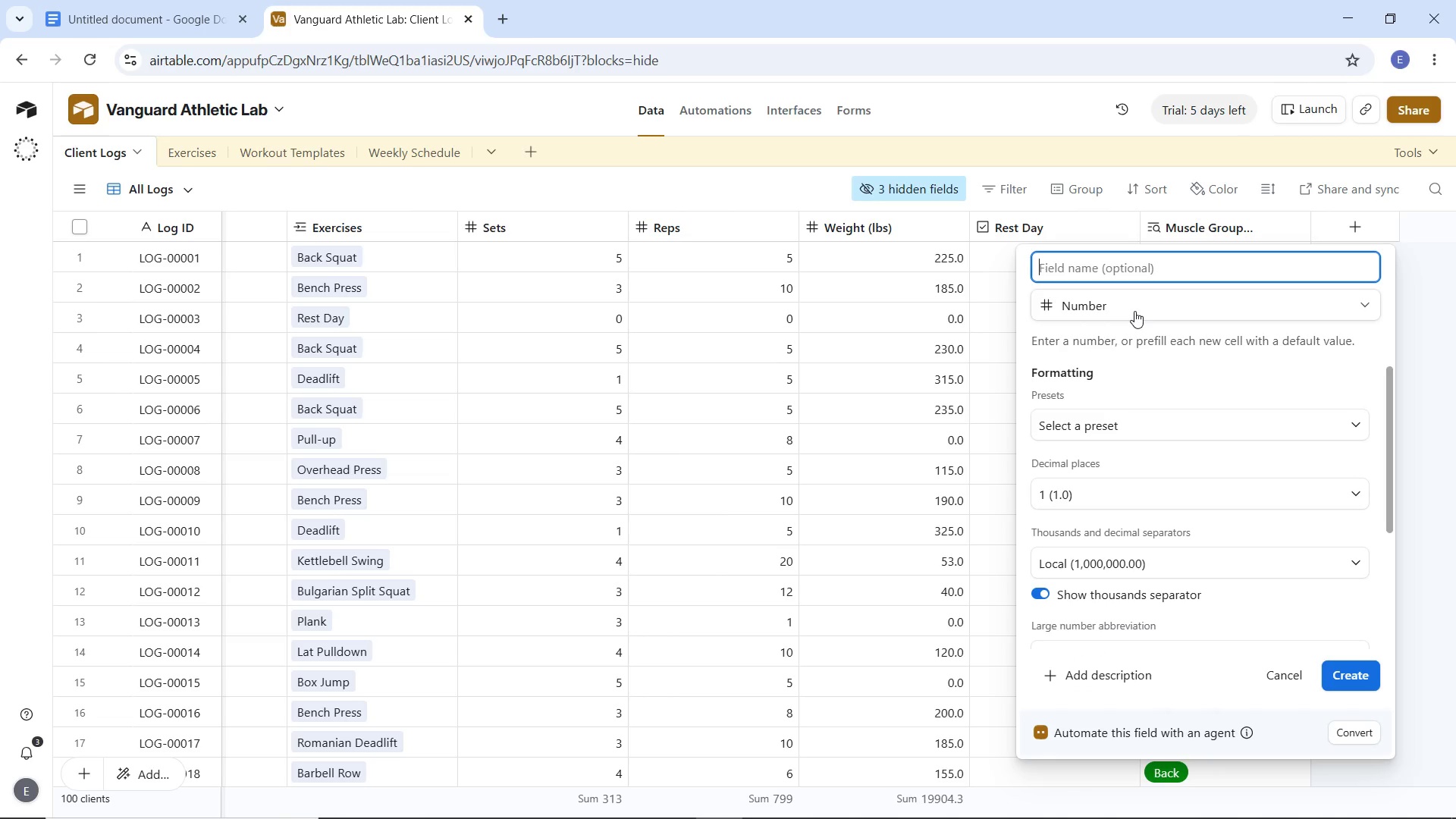 
type(Duration (Minutes))
 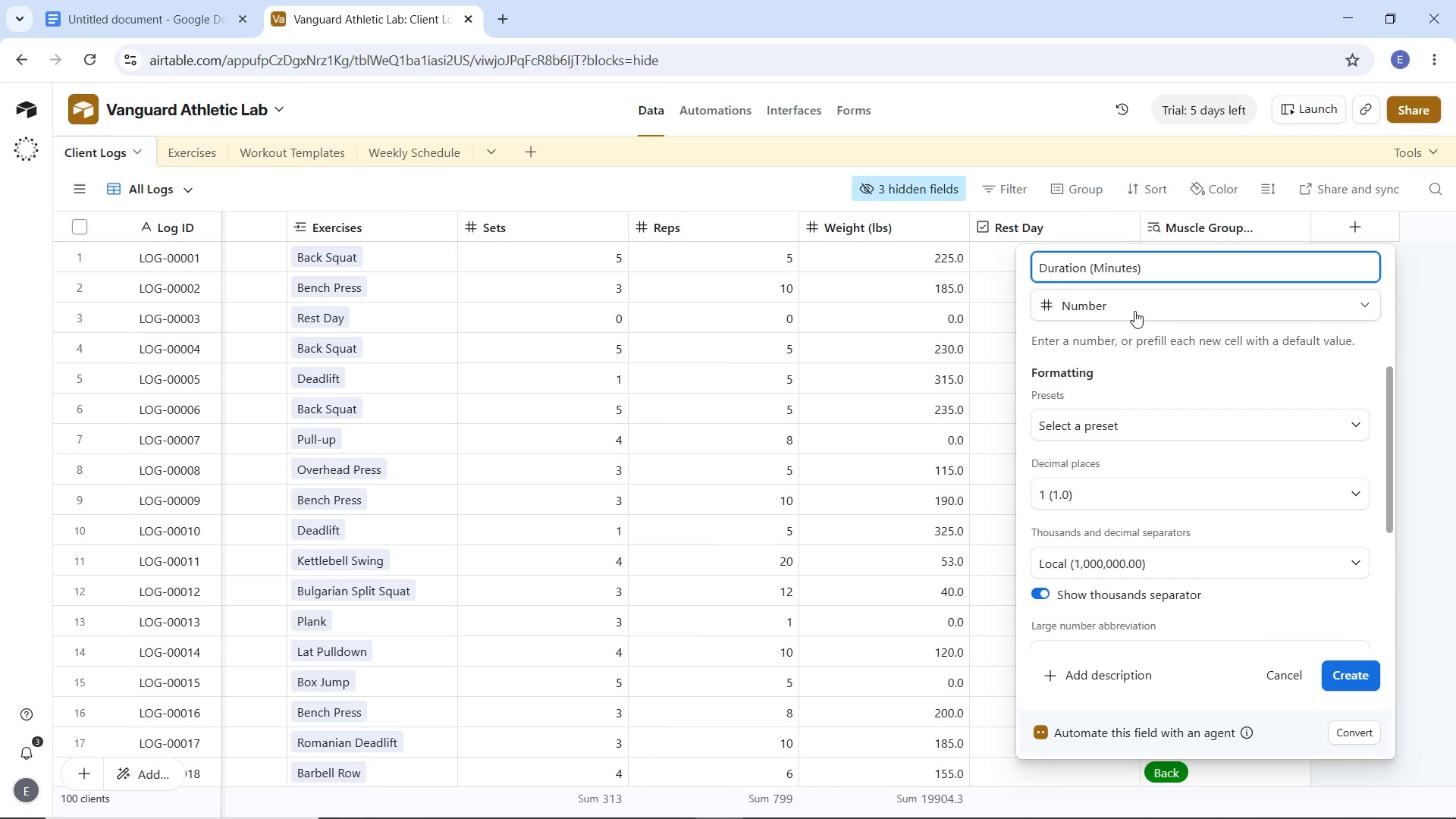 
left_click([1125, 492])
 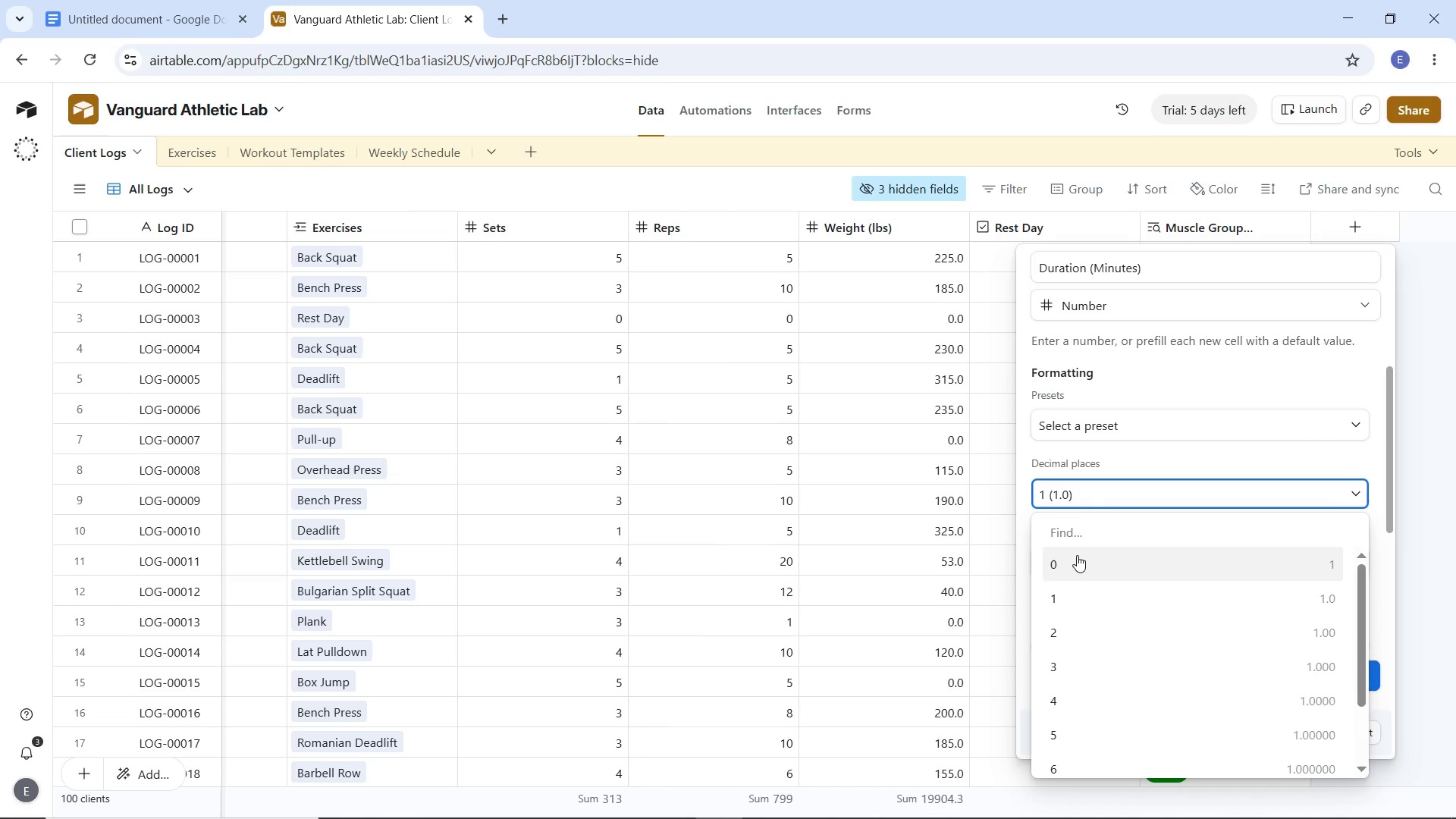 
left_click([1077, 555])
 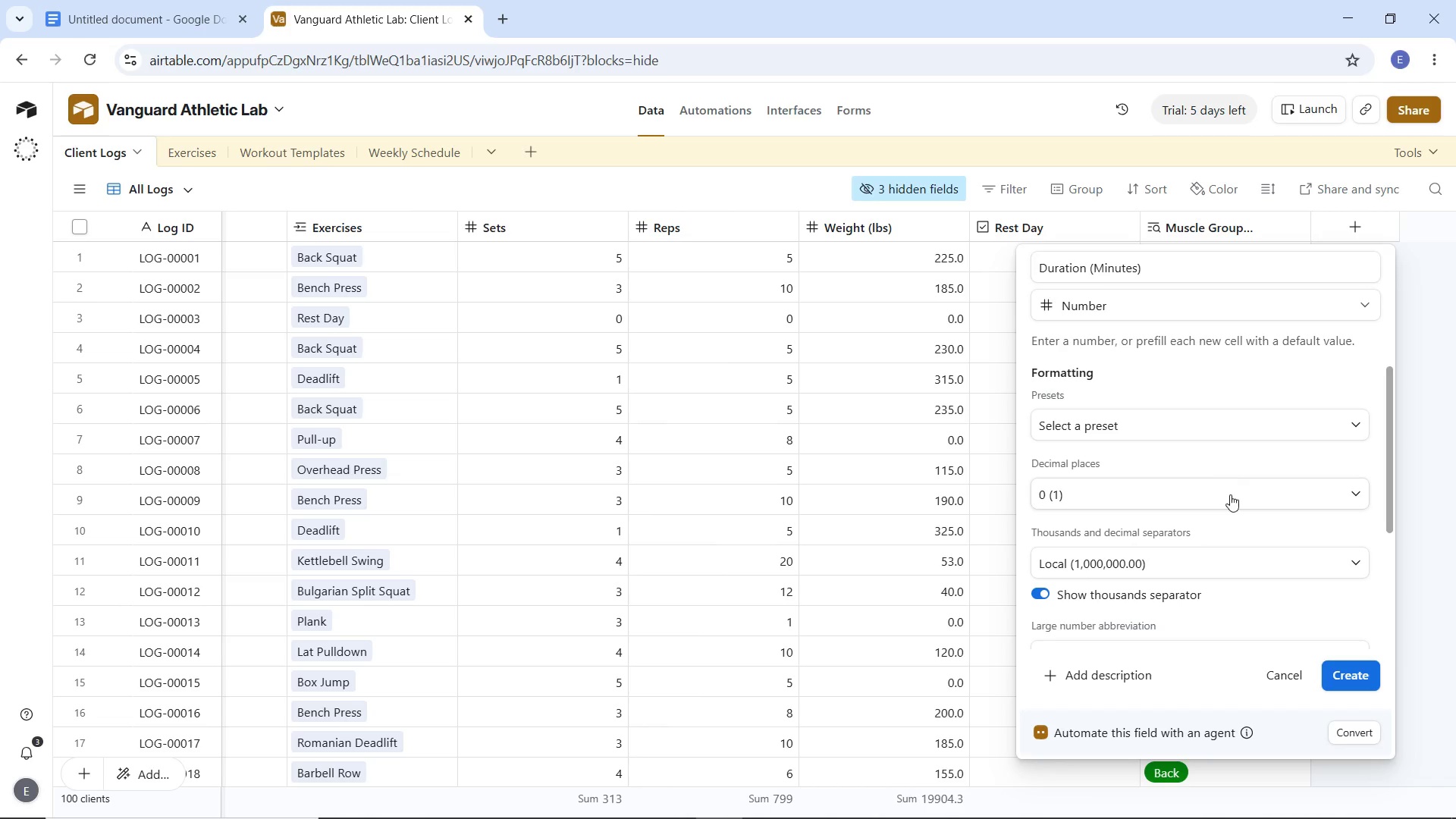 
scroll: coordinate [1231, 496], scroll_direction: down, amount: 3.0
 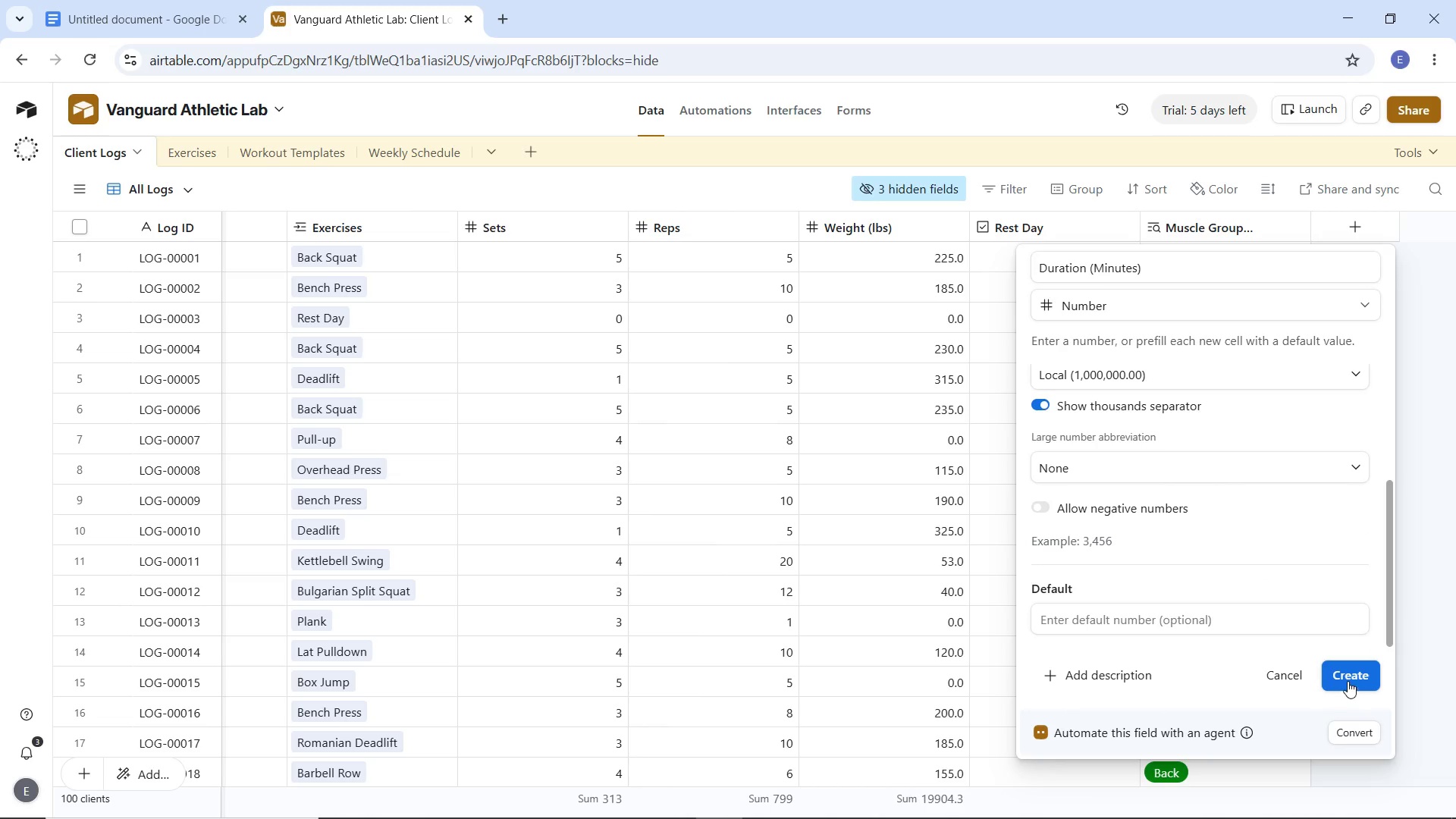 
left_click([1346, 674])
 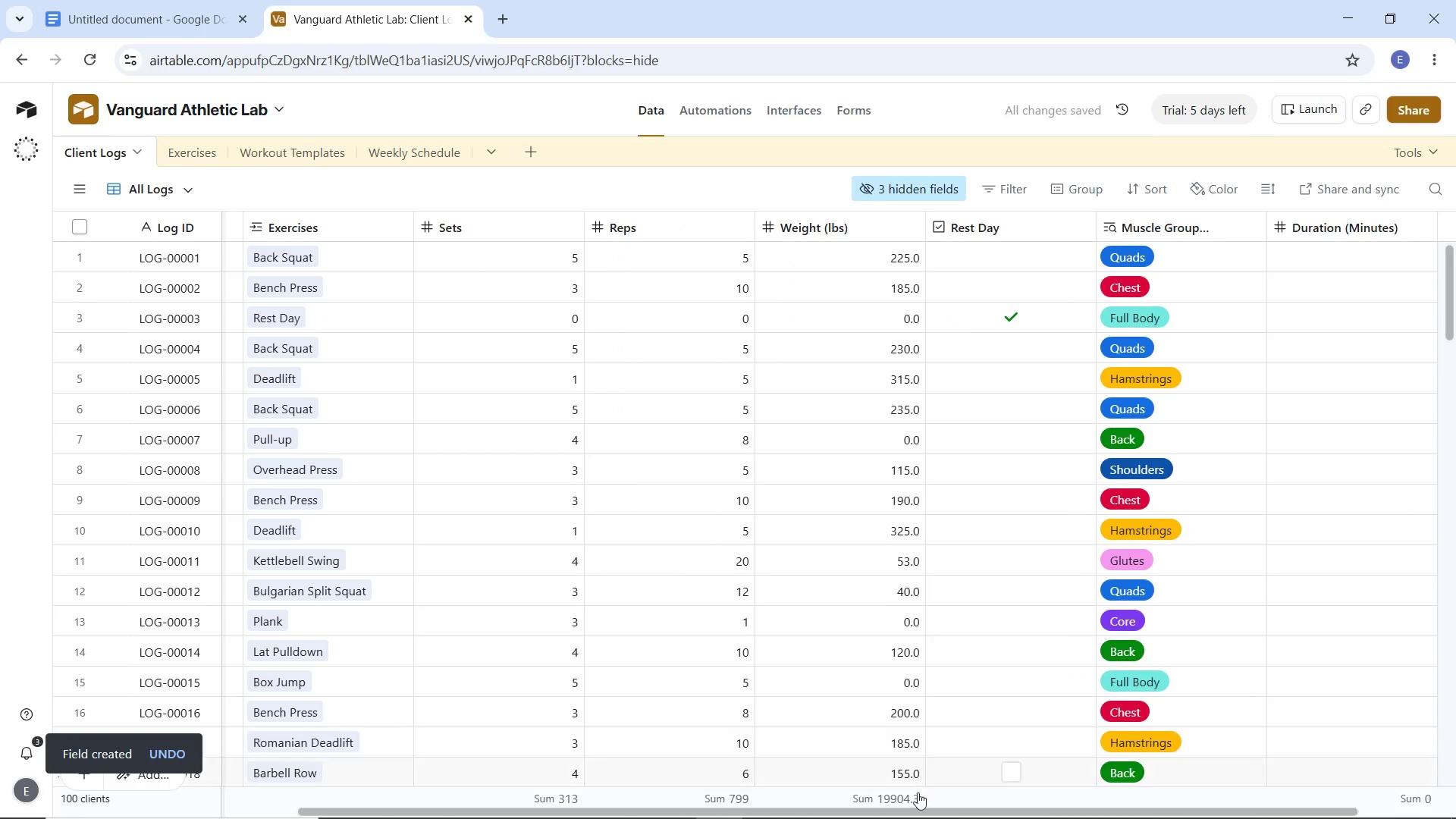 
left_click_drag(start_coordinate=[937, 811], to_coordinate=[1325, 811])
 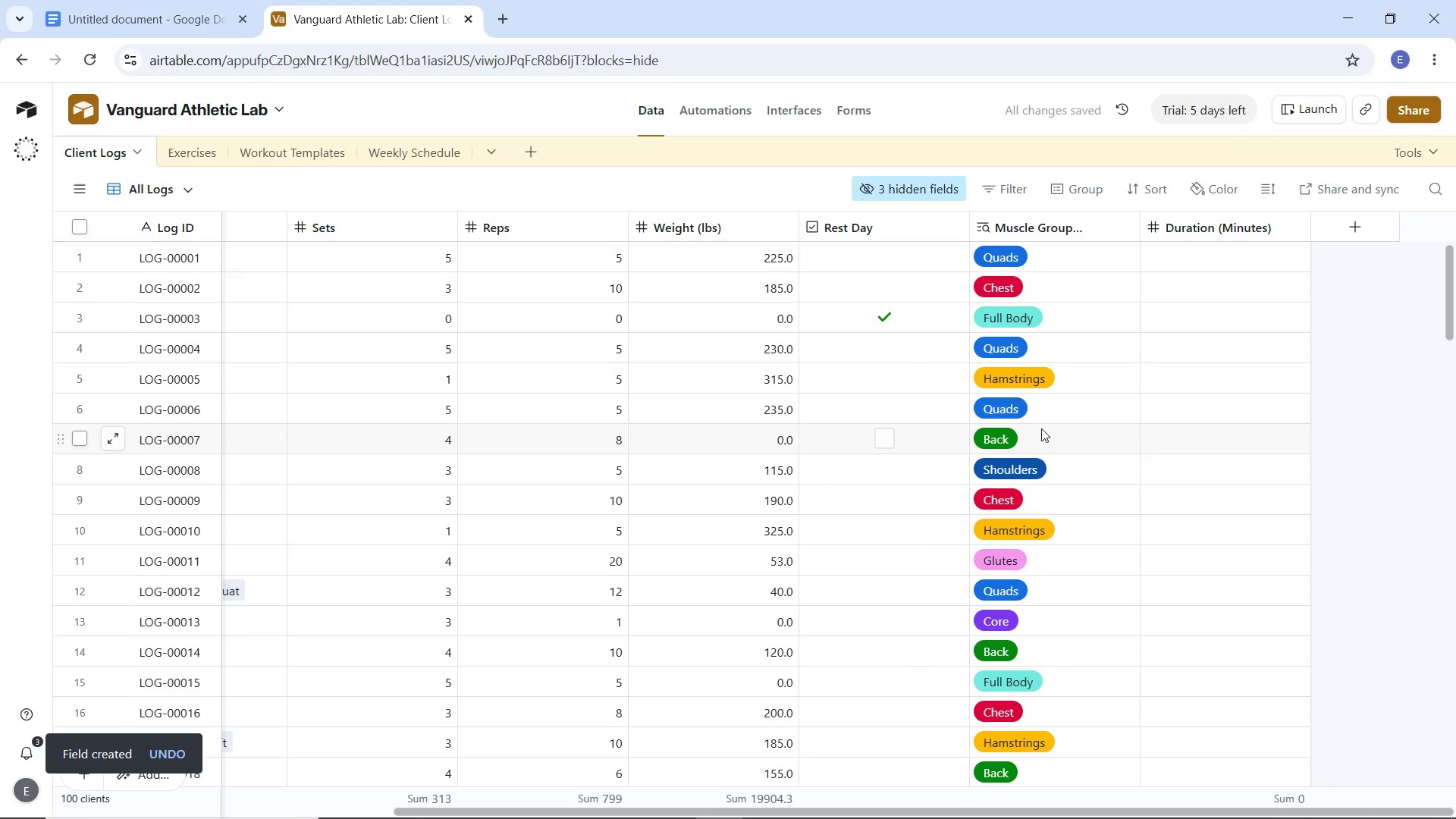 
left_click([1333, 225])
 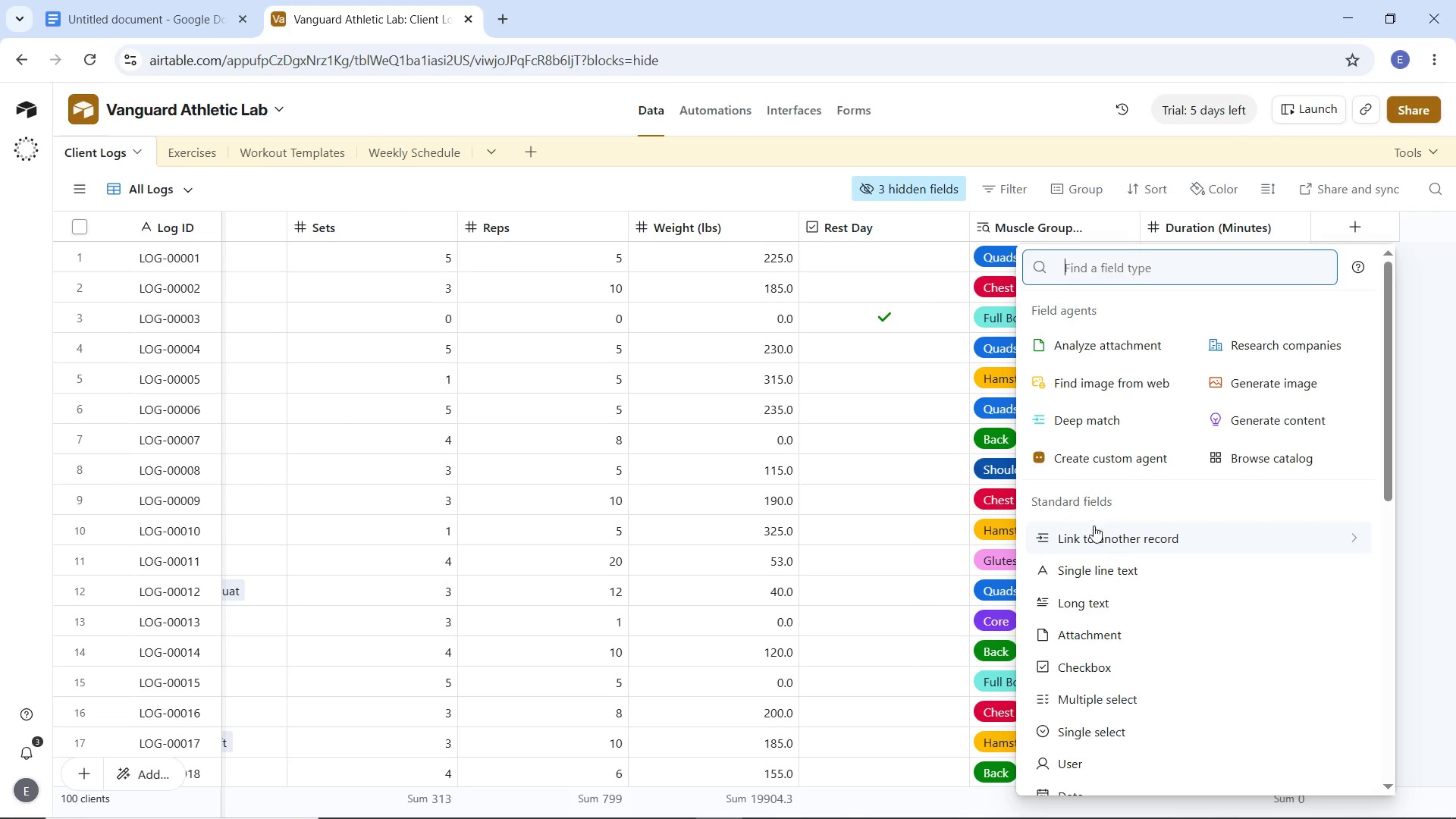 
type(fo)
 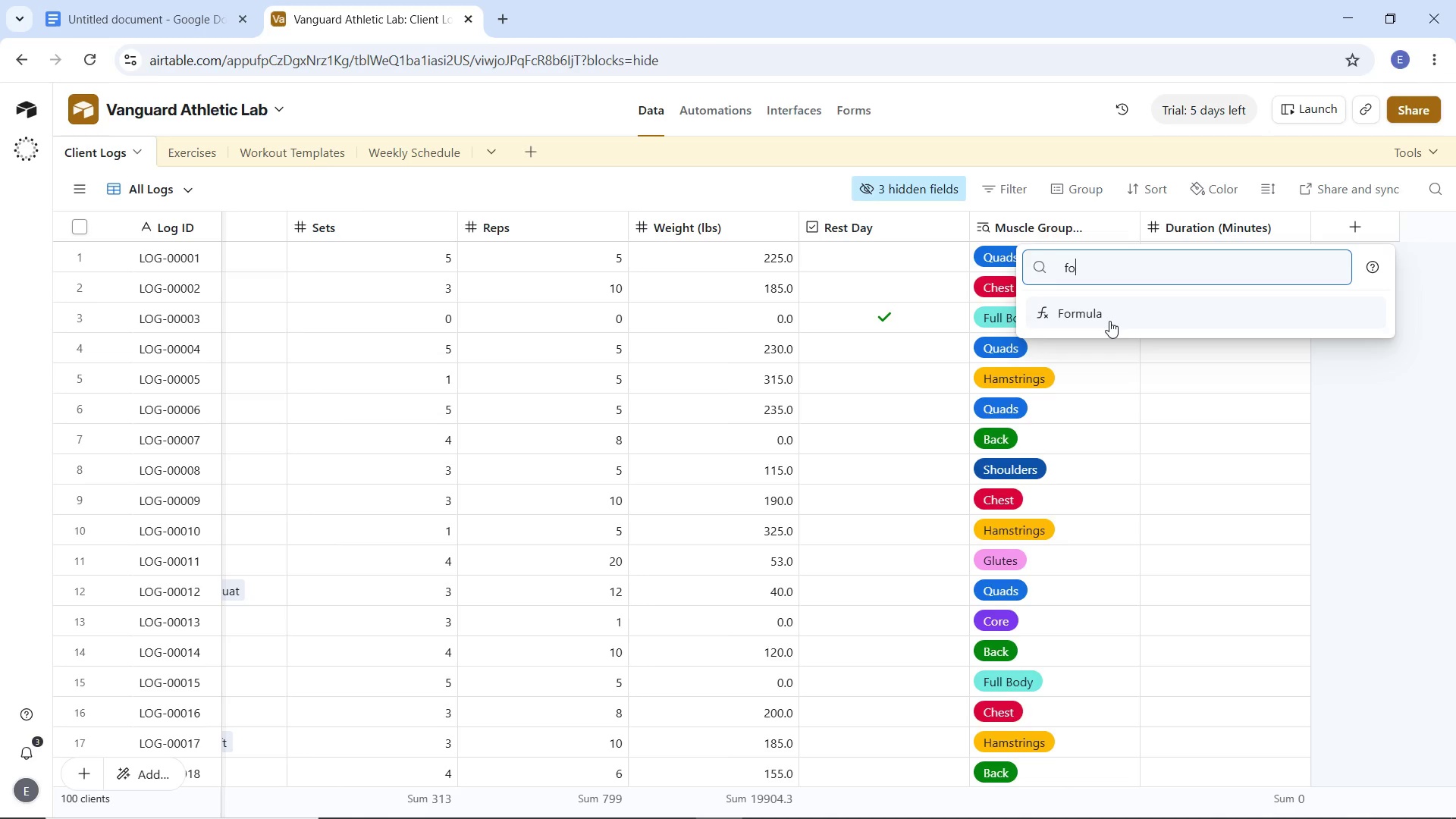 
left_click([1109, 321])
 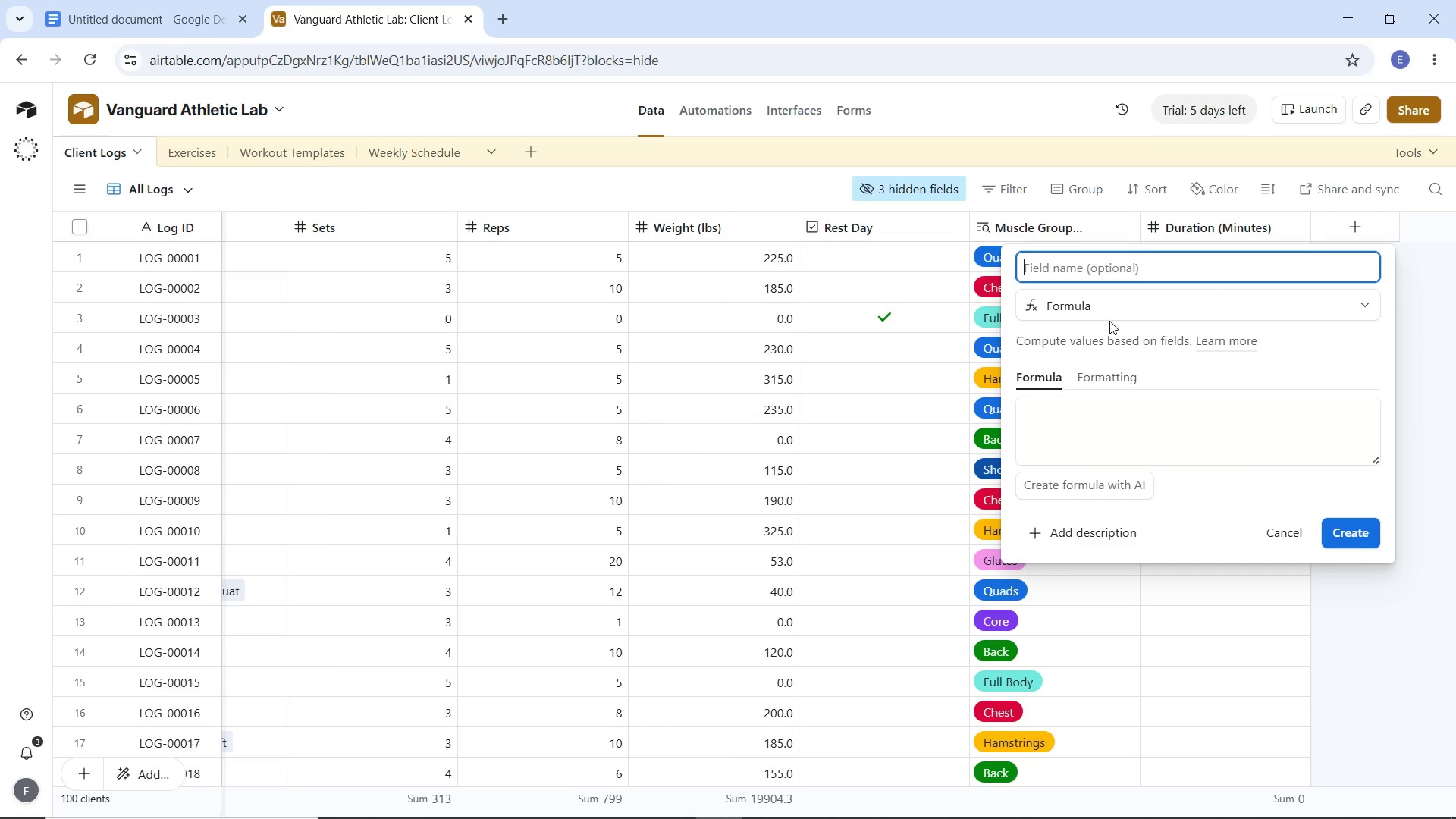 
type(Volume (lbs))
 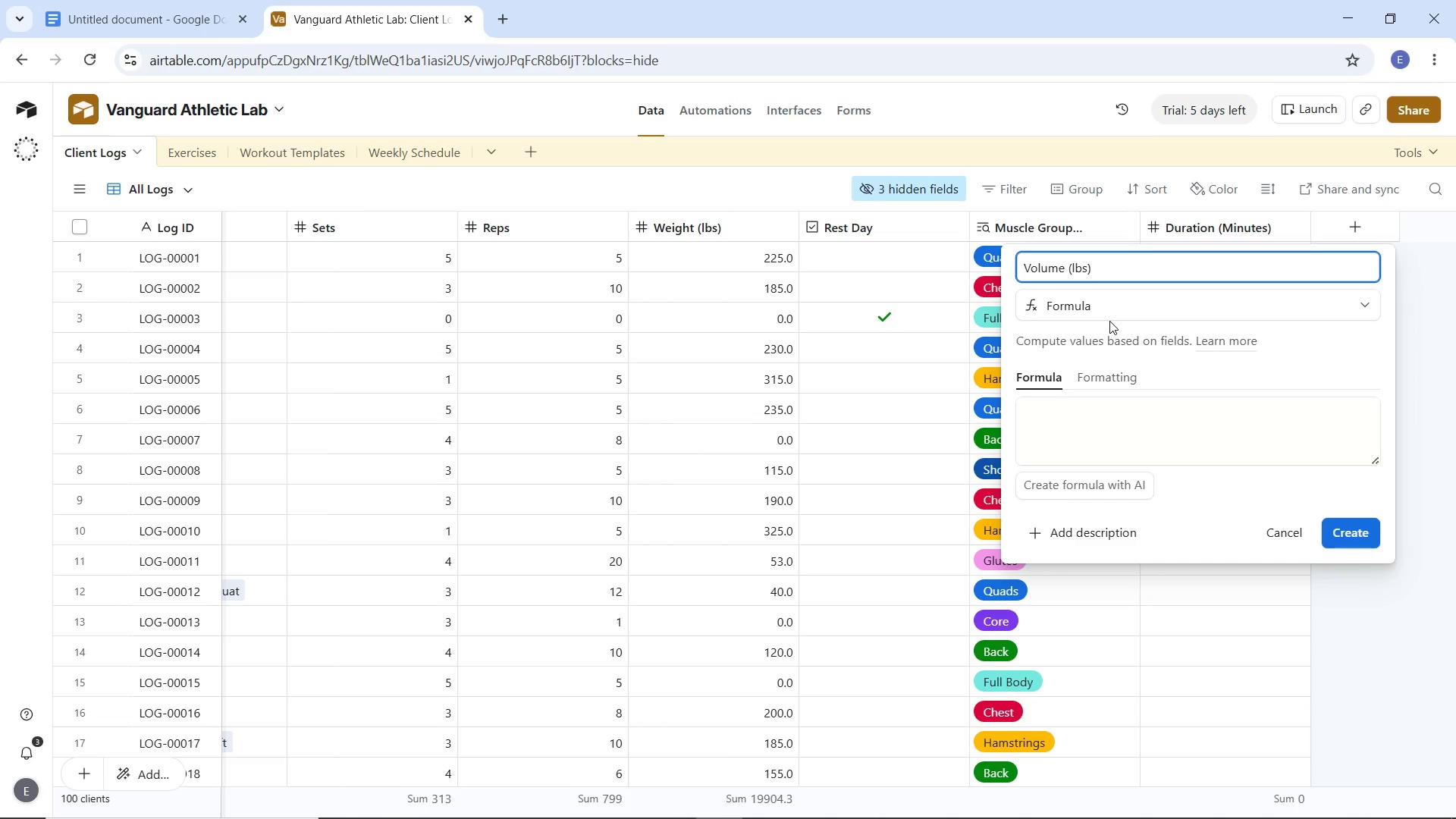 
wait(6.25)
 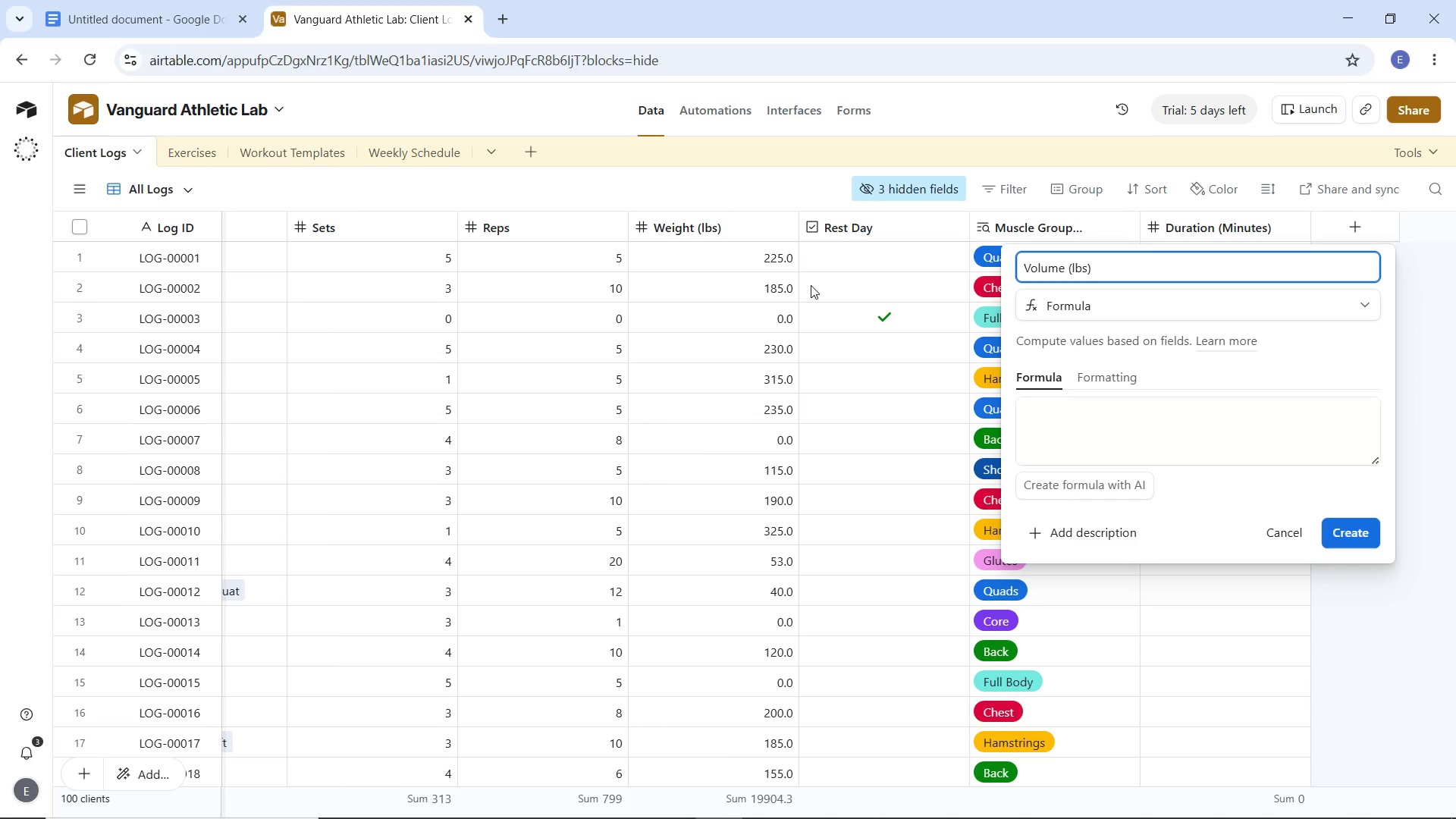 
left_click([1119, 419])
 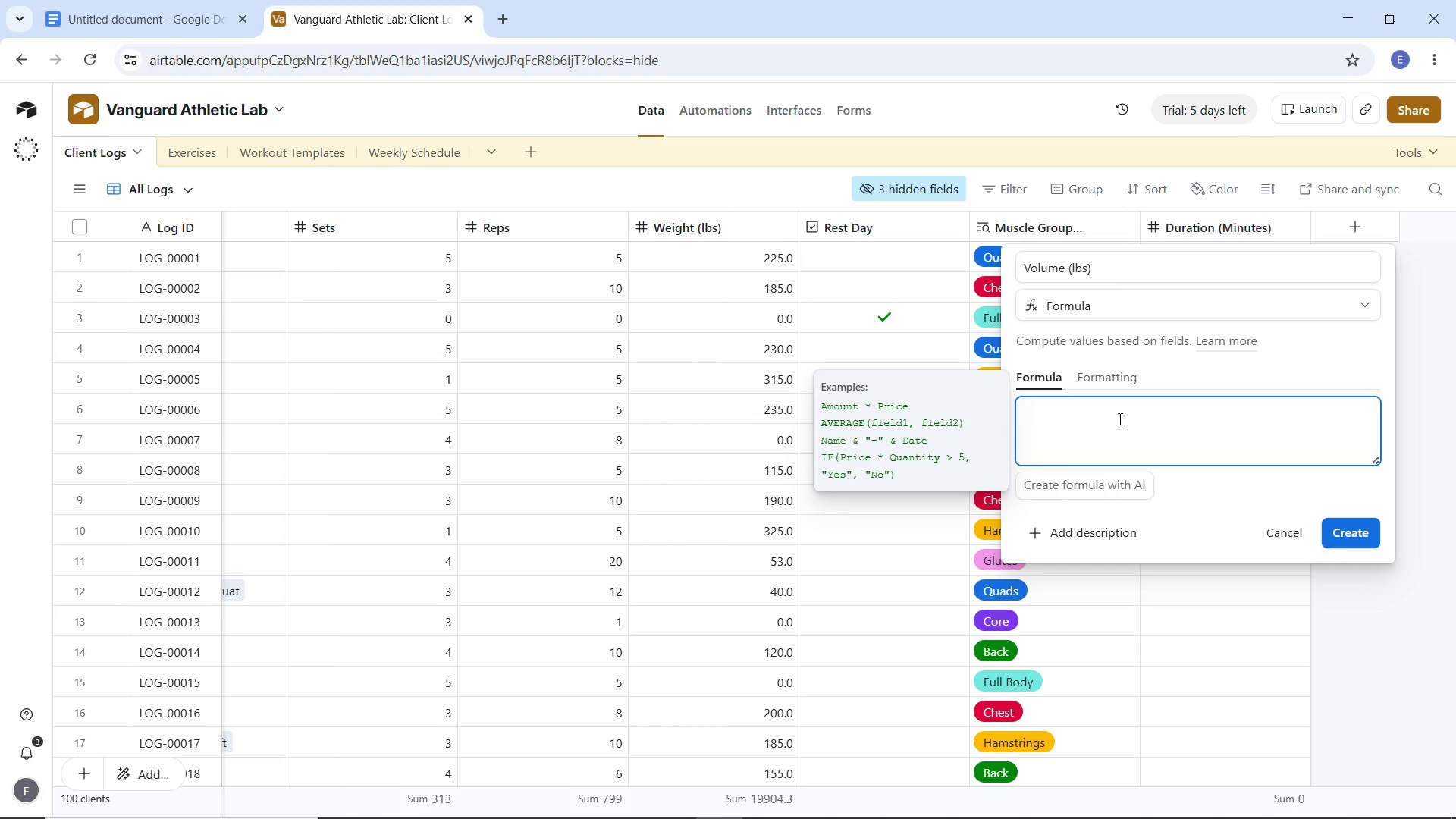 
type(IF()
 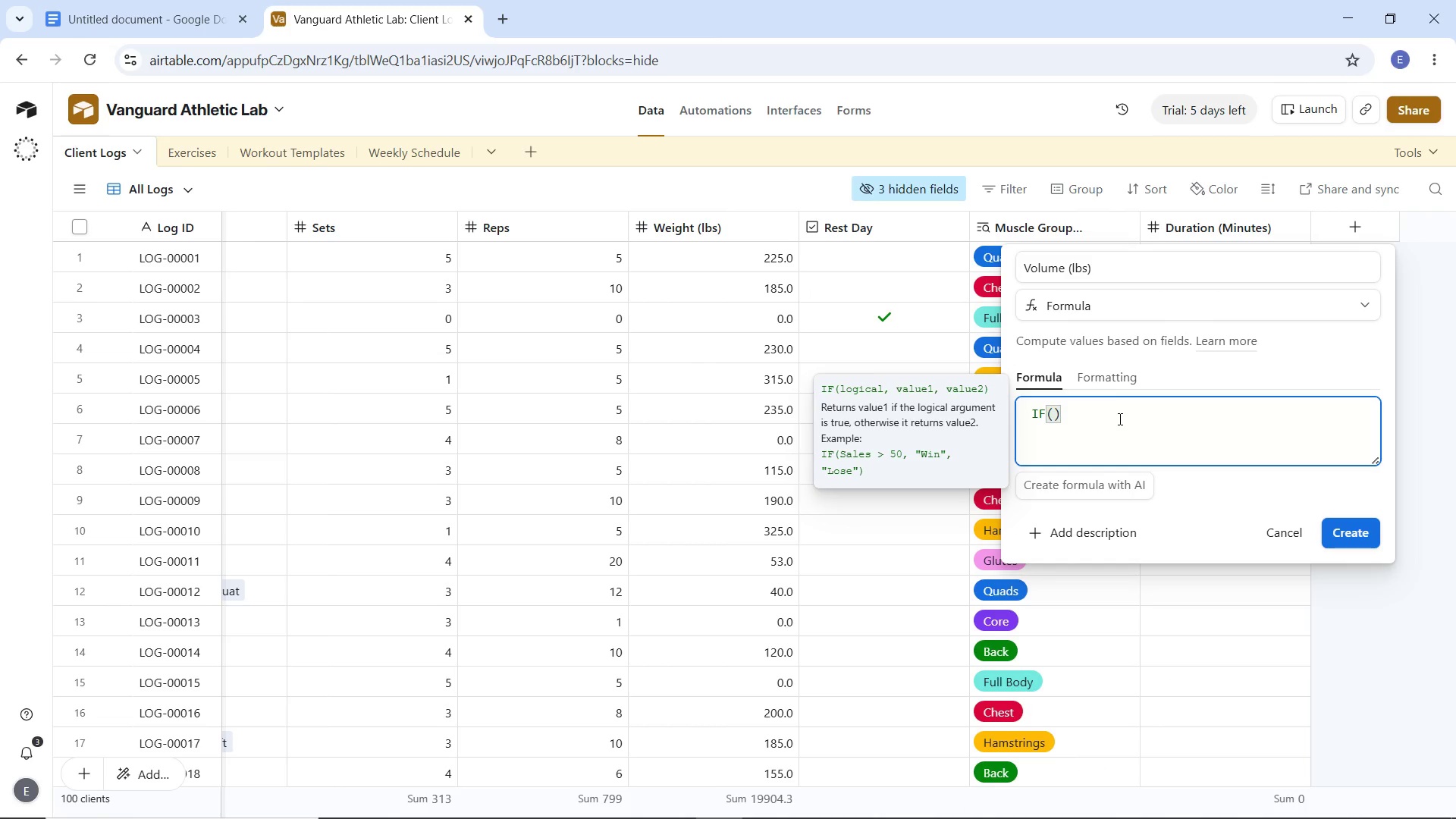 
key(Enter)
 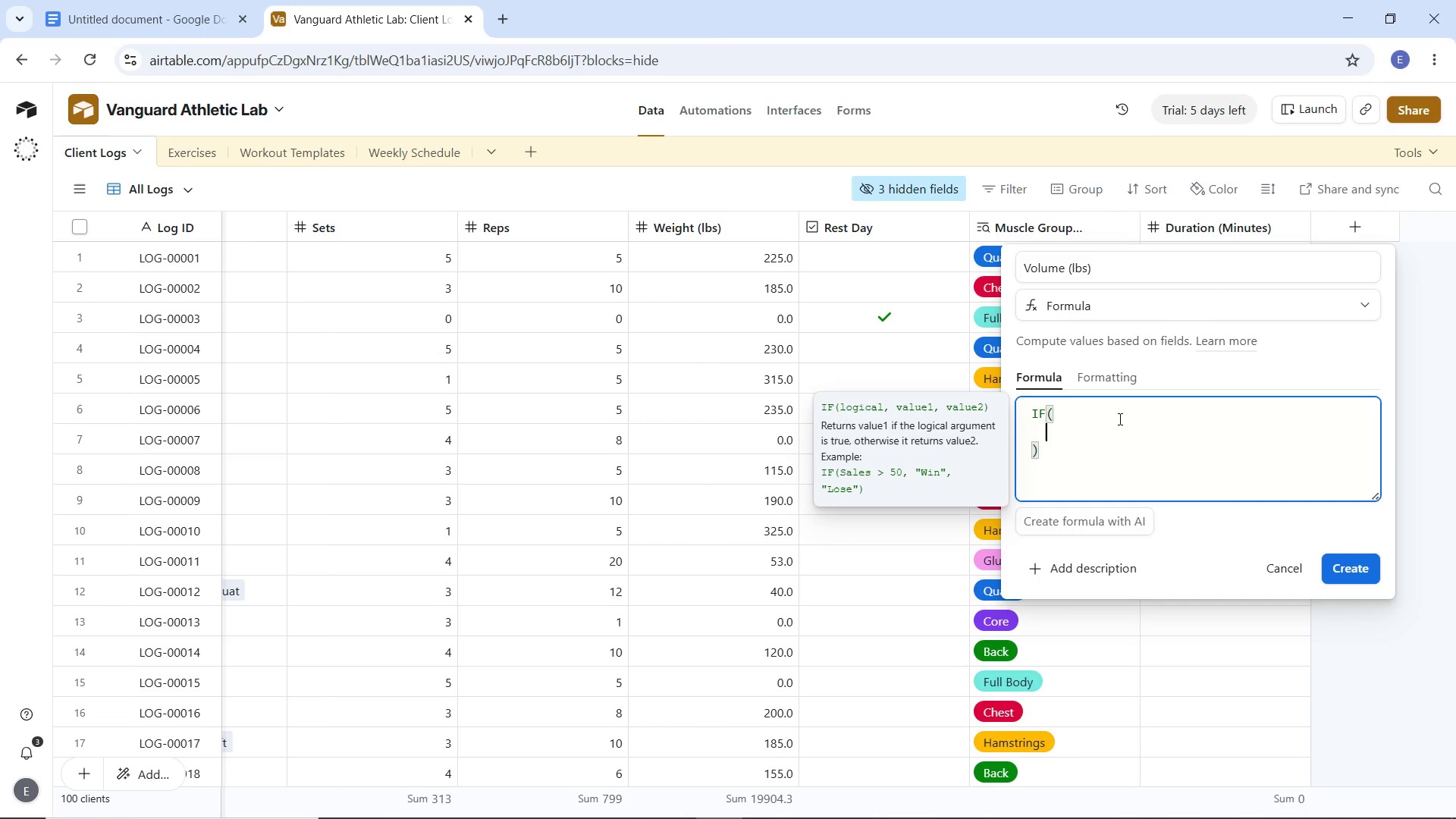 
type({Res)
 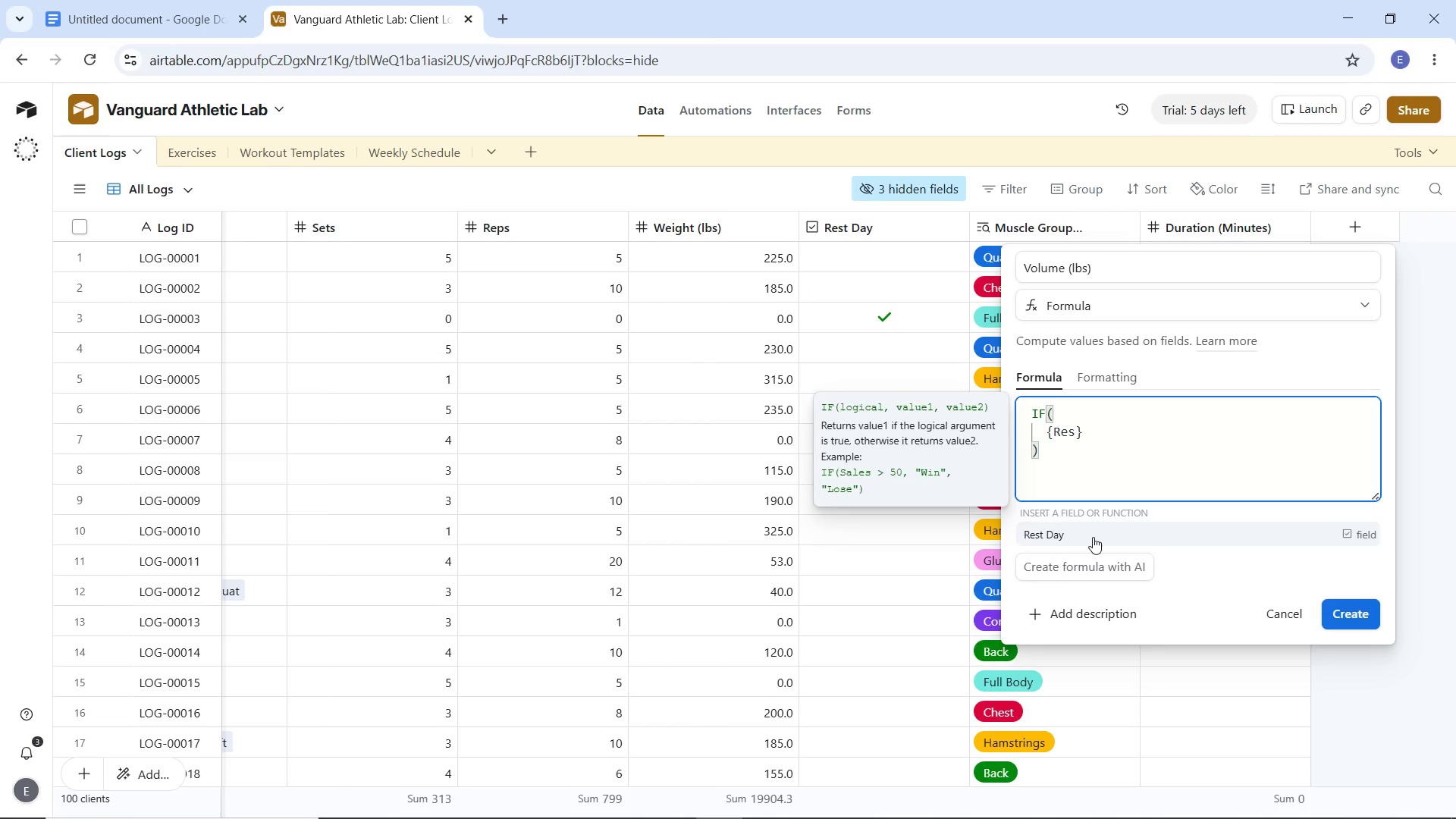 
left_click([1092, 538])
 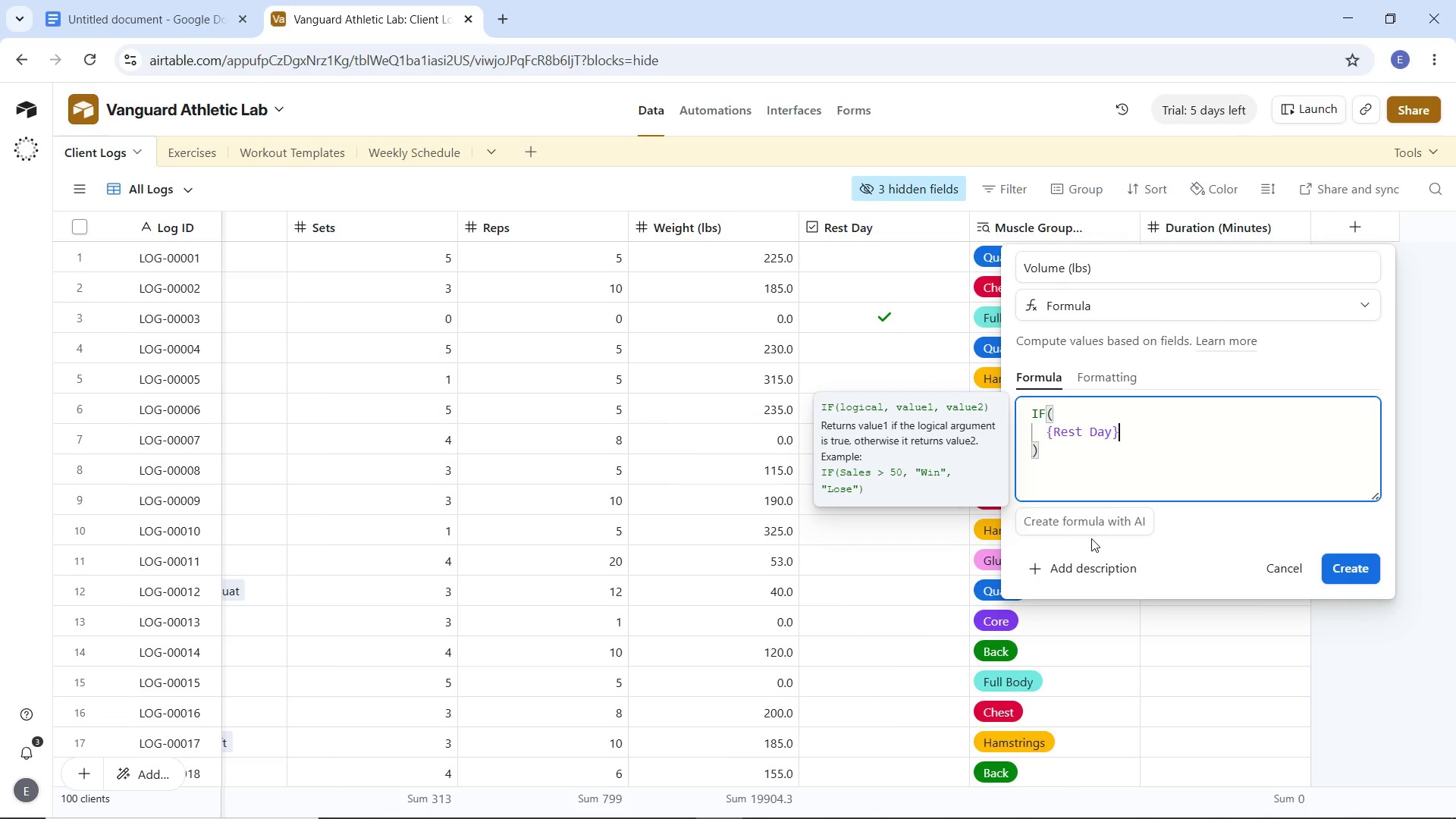 
key(Comma)
 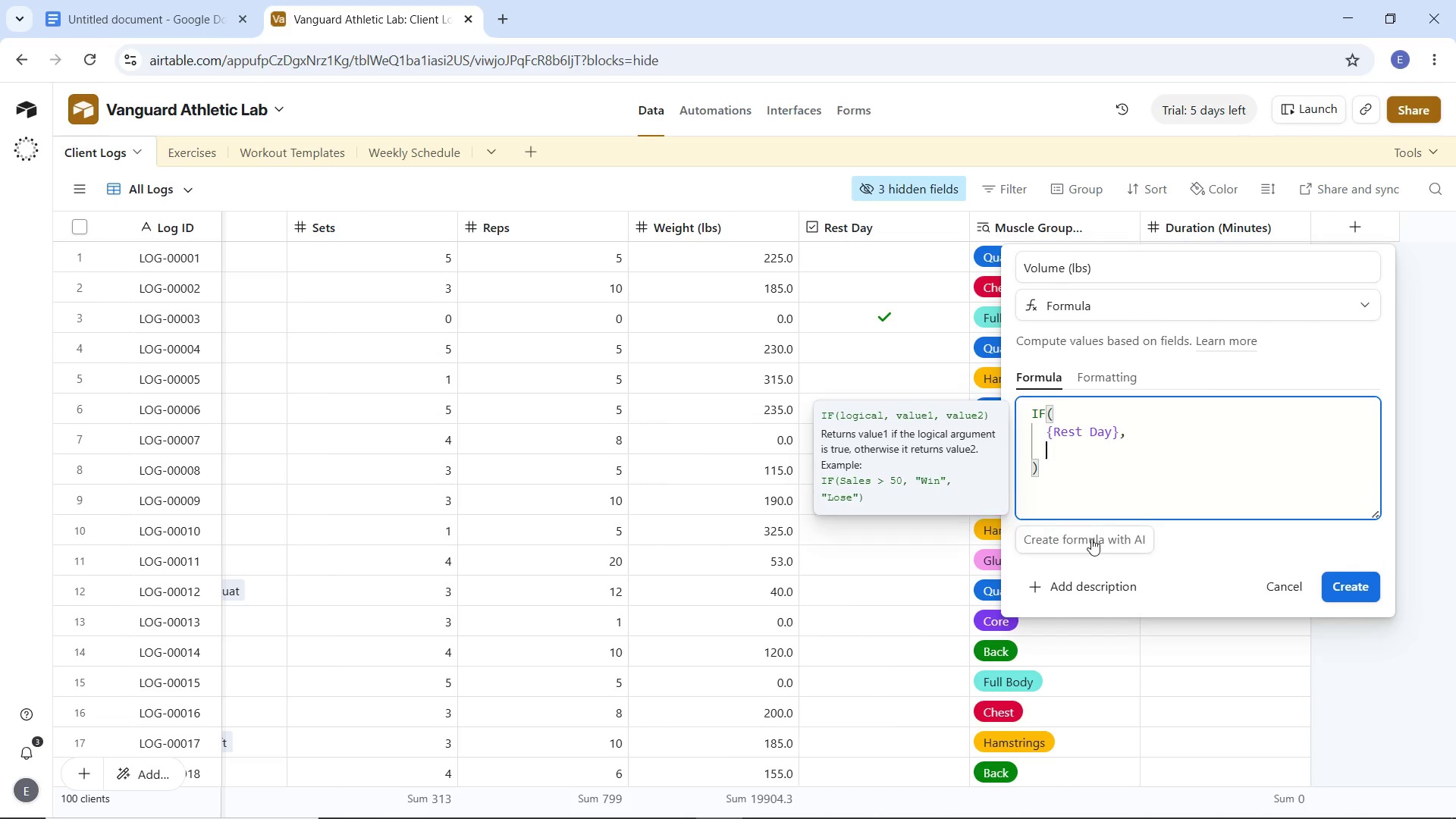 
key(Enter)
 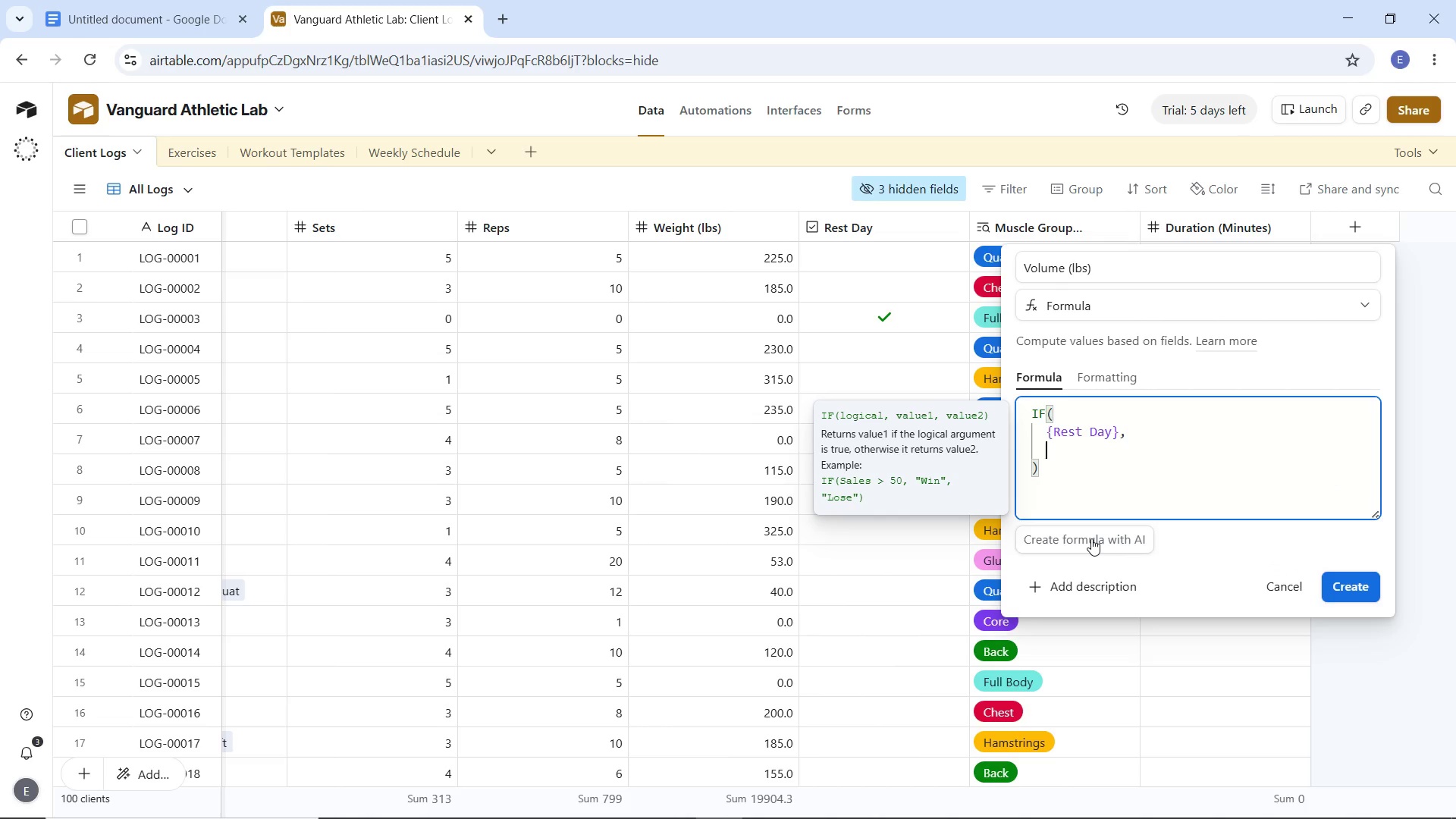 
key(0)
 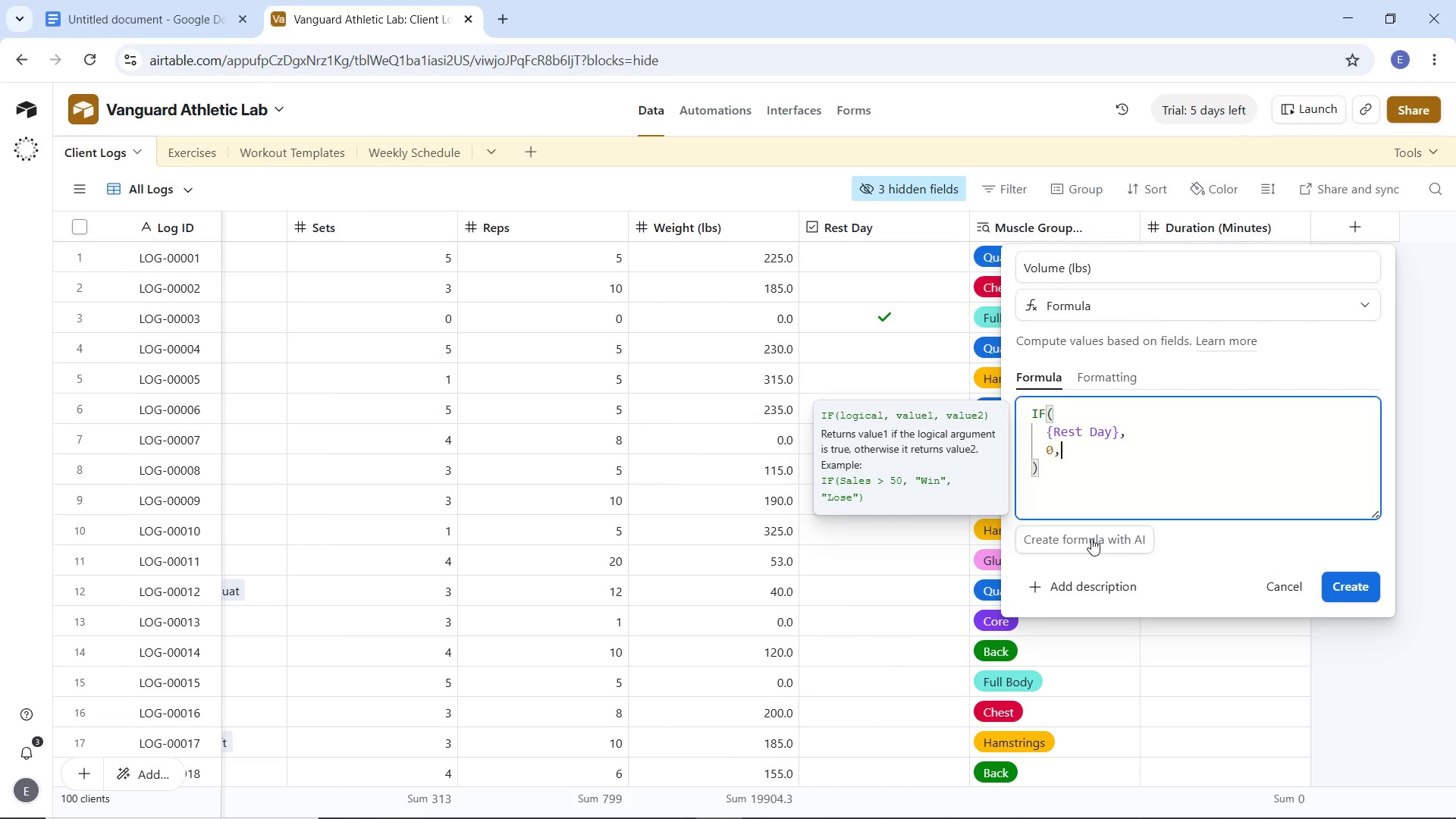 
key(Comma)
 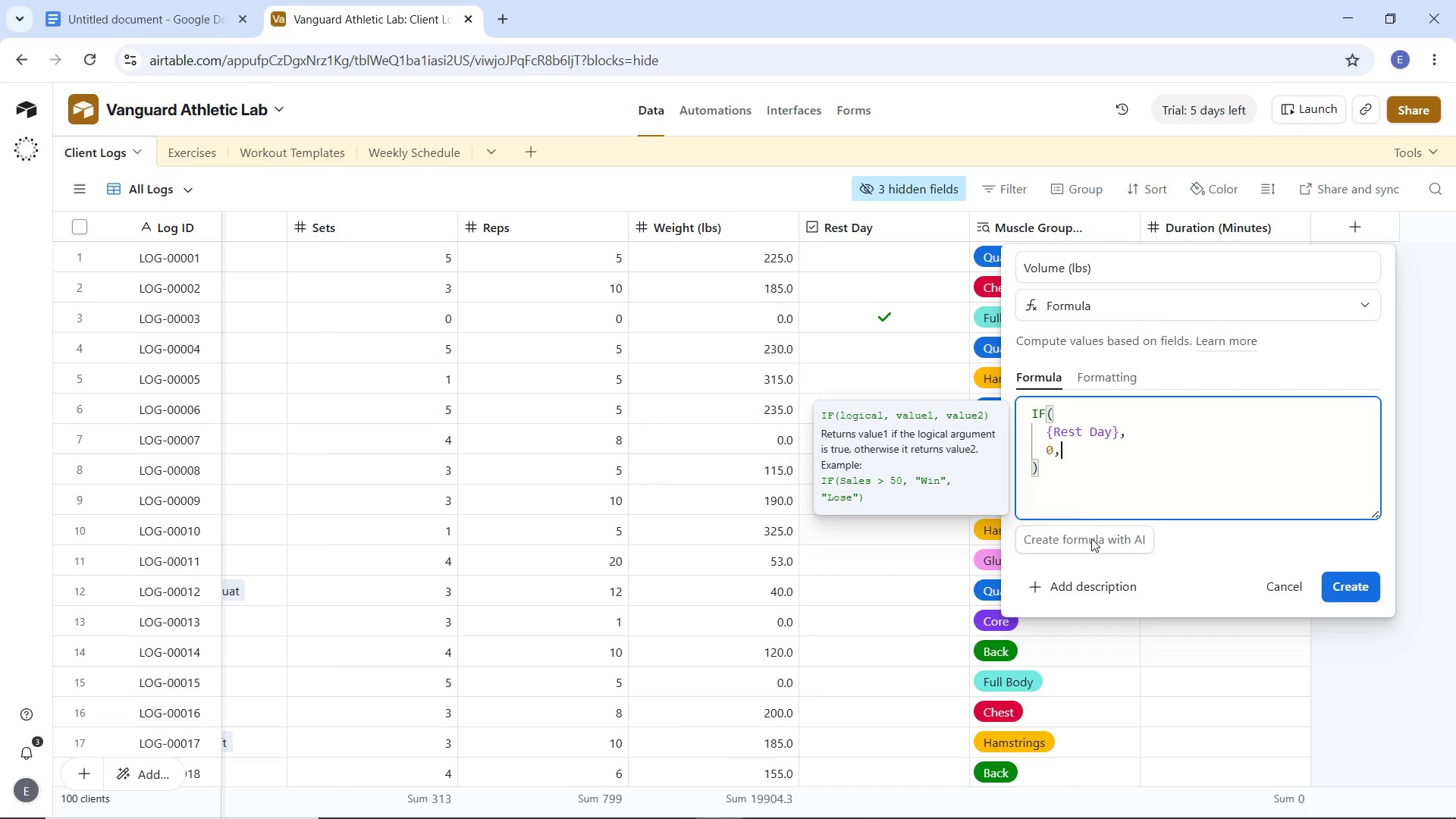 
key(Enter)
 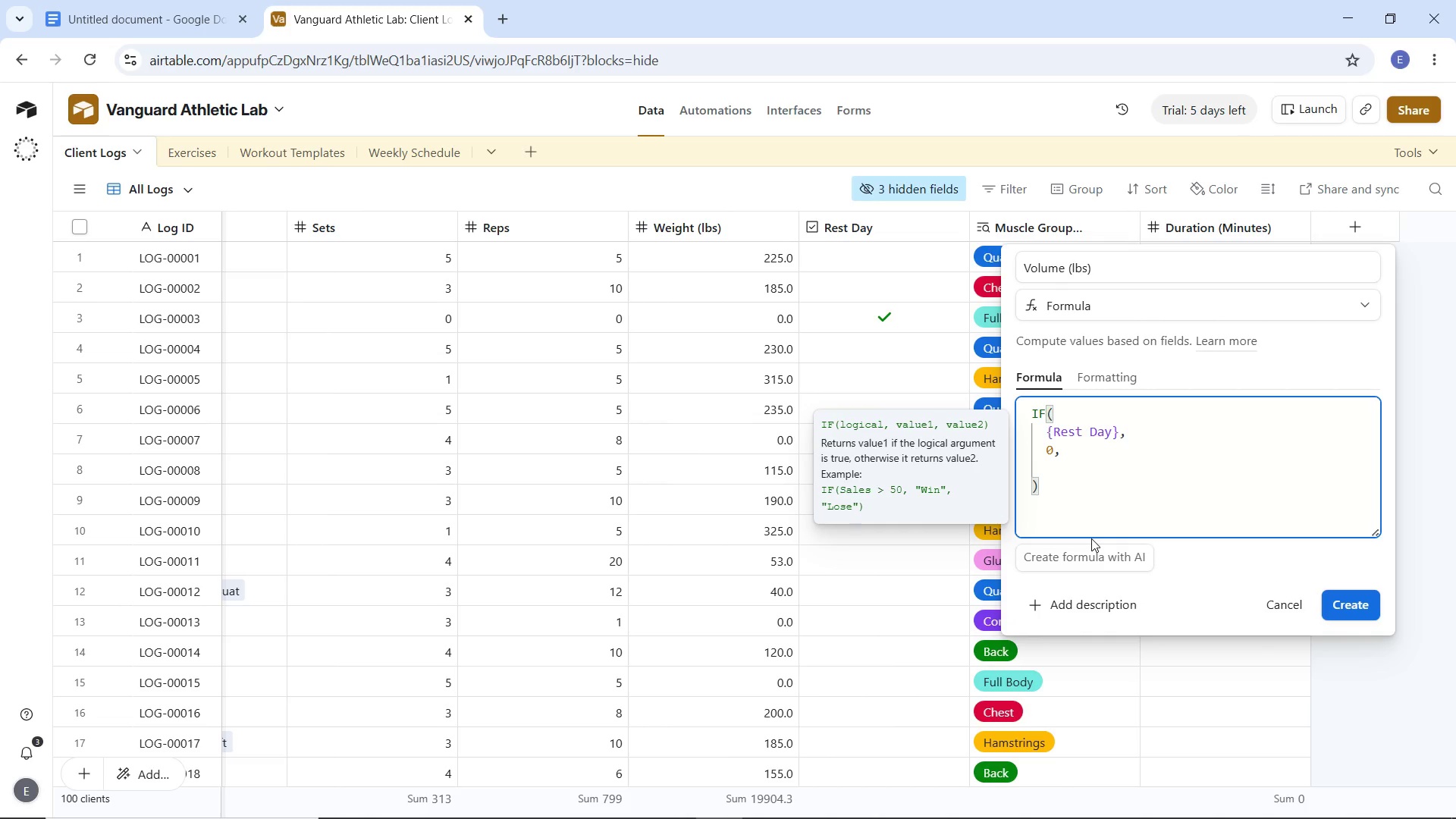 
type({Sets)
 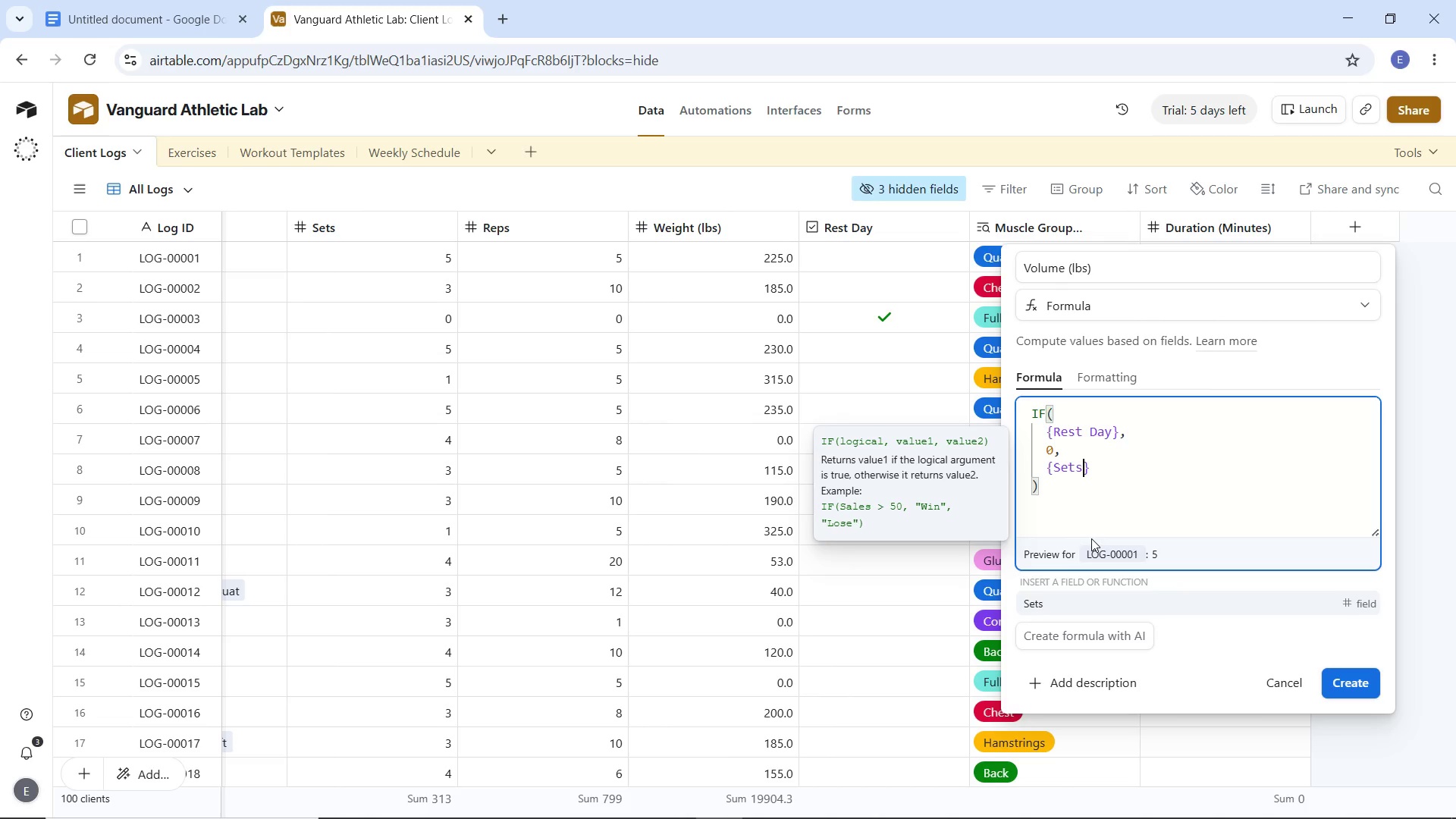 
key(ArrowRight)
 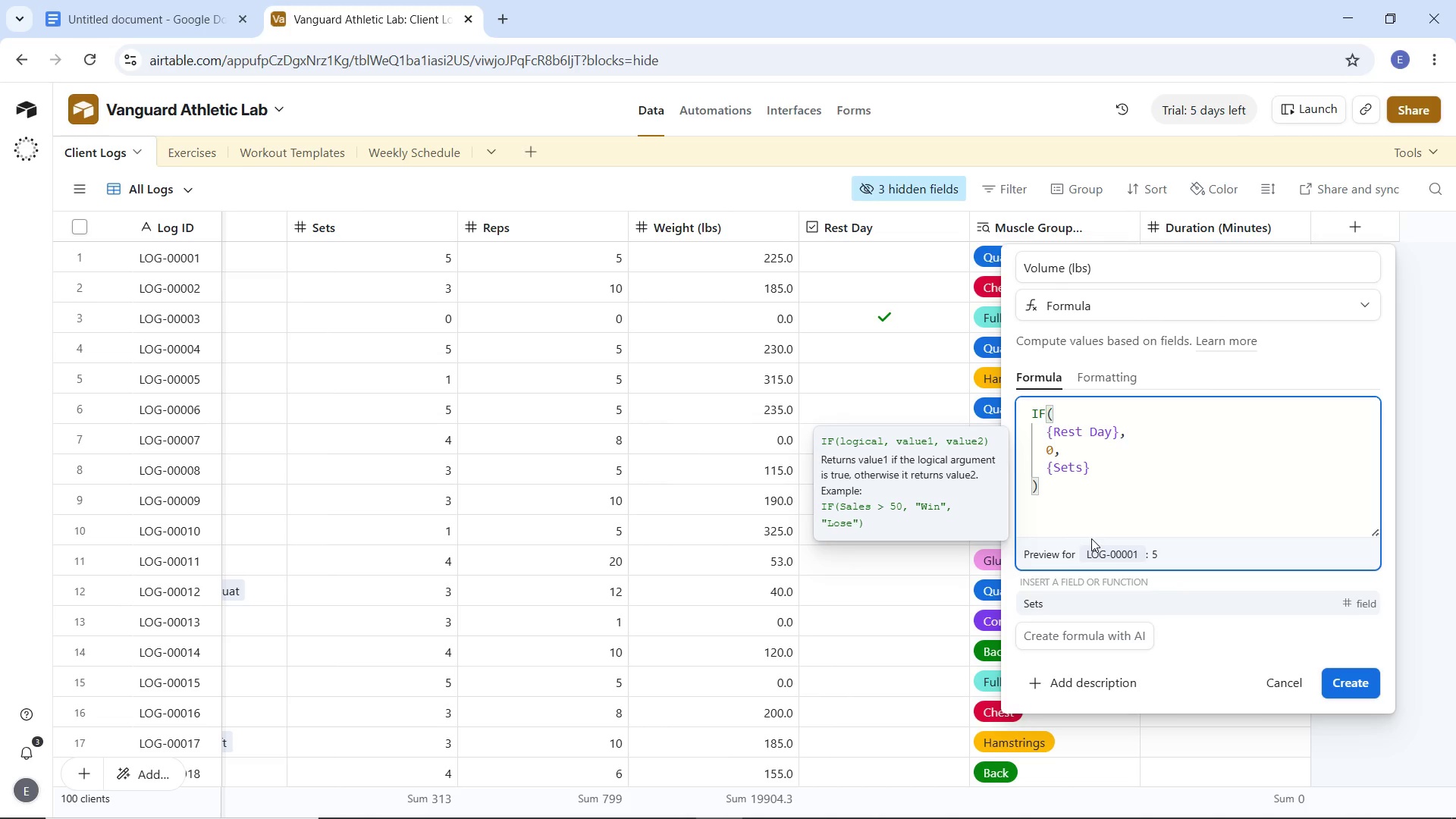 
key(Space)
 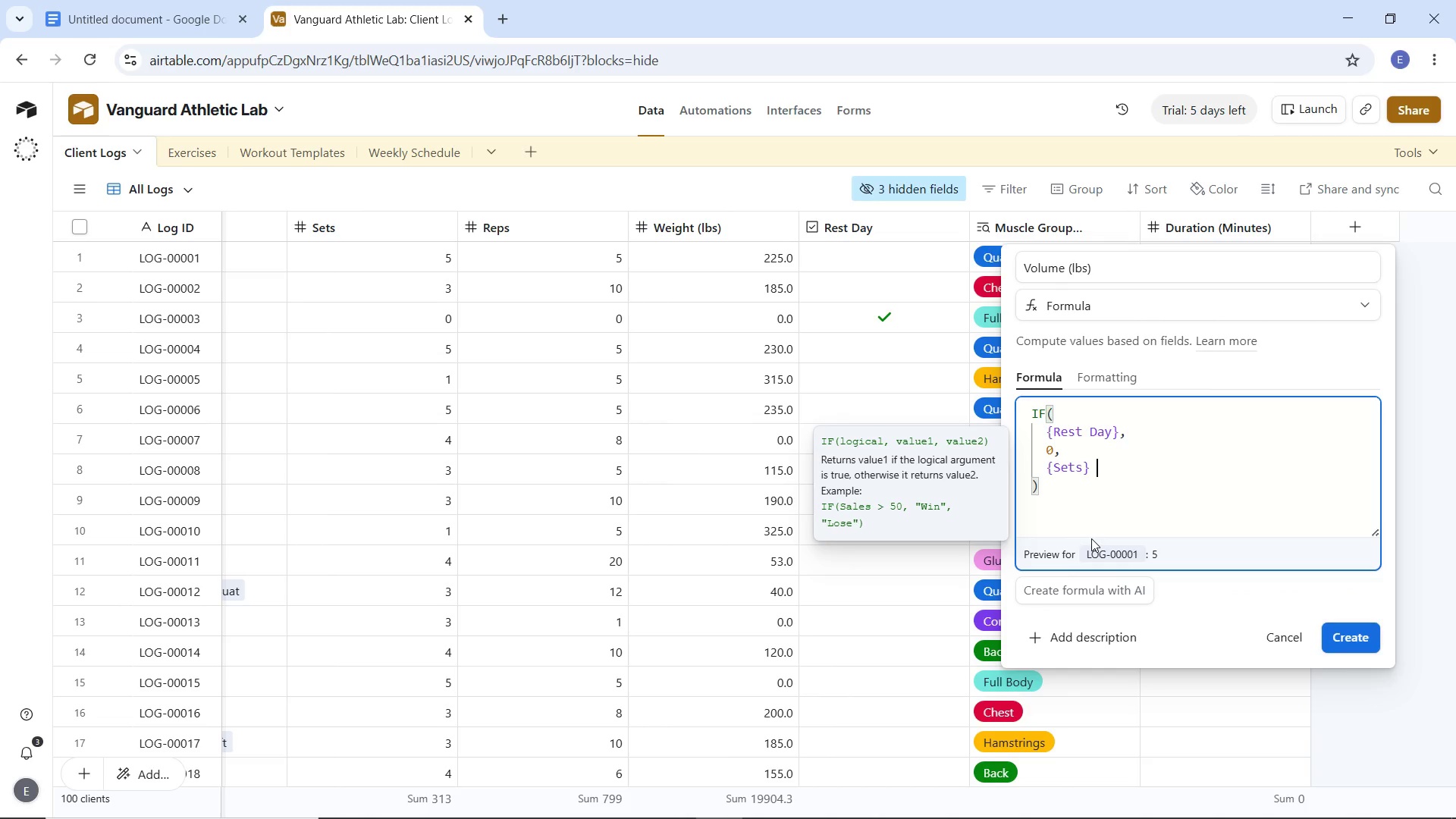 
key(Shift+8)
 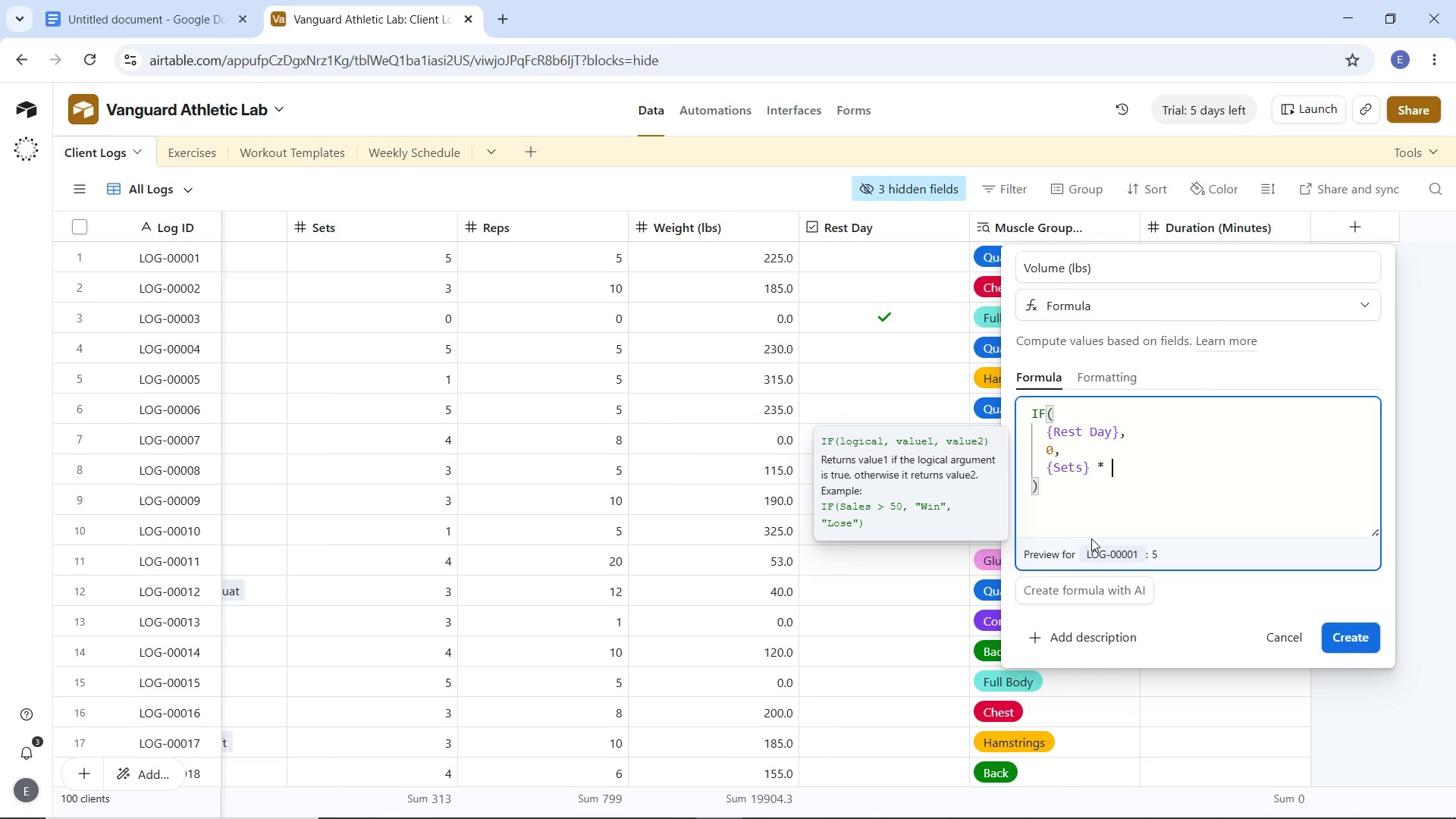 
key(Space)
 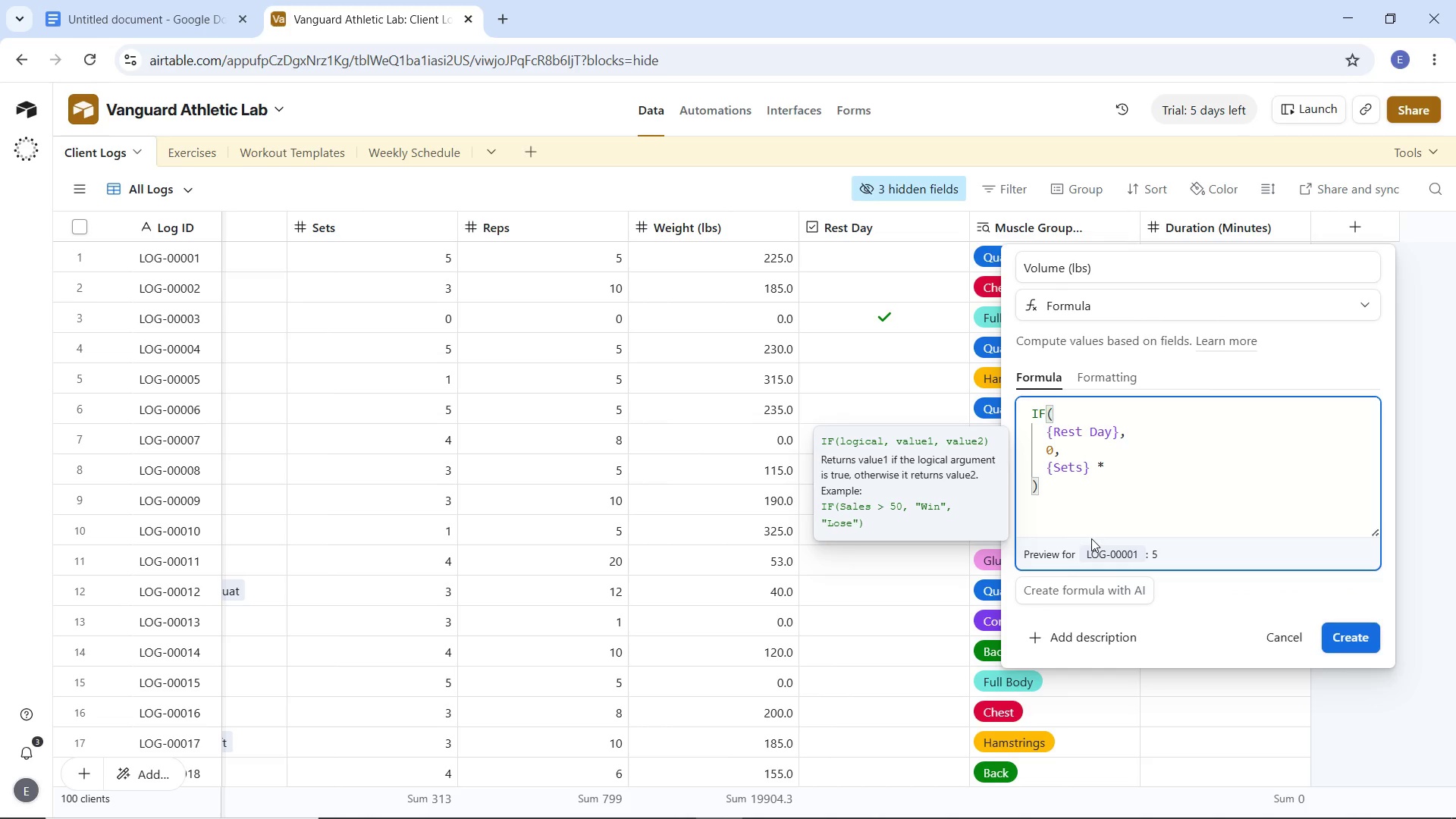 
key(Shift+BracketLeft)
 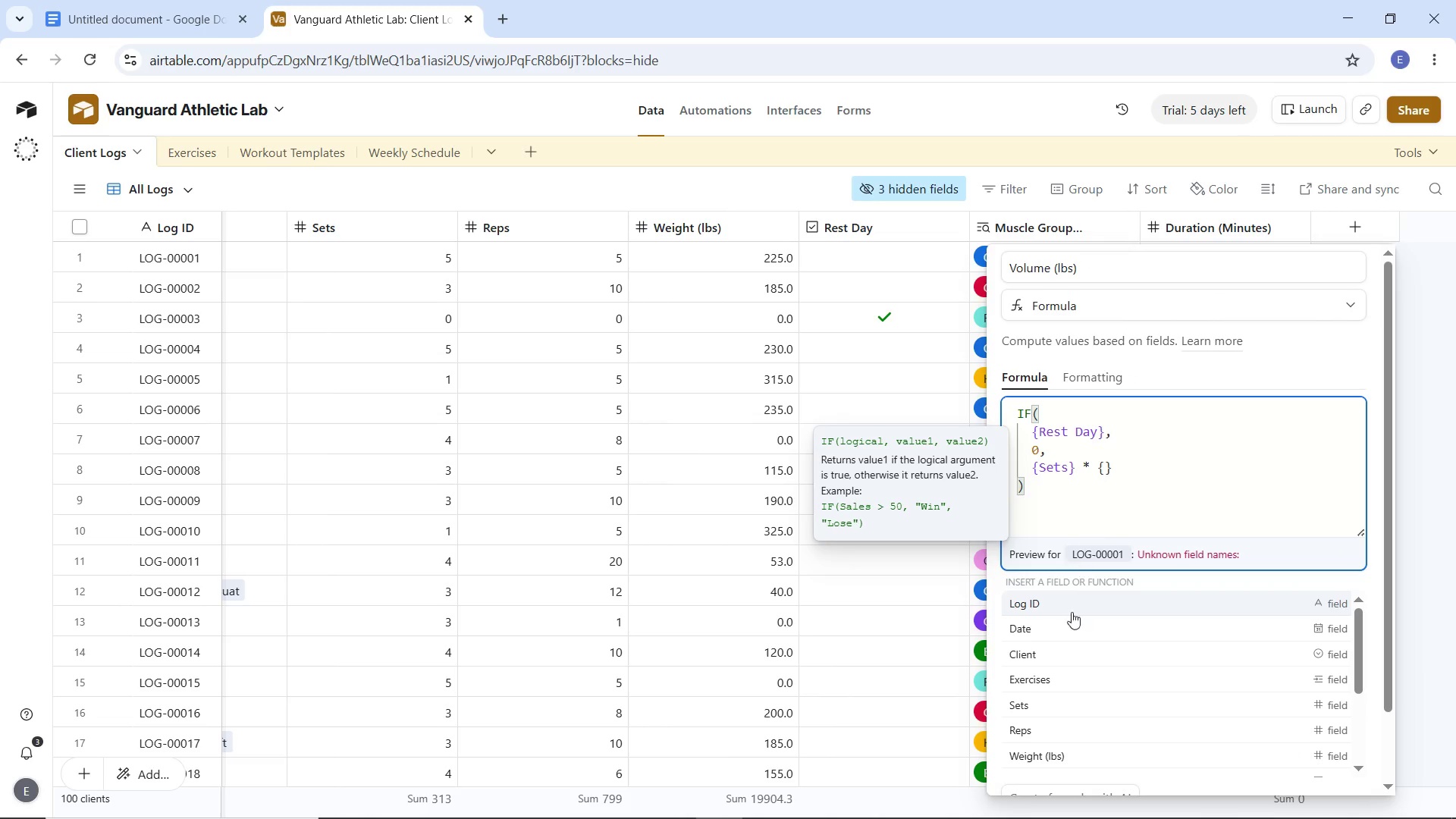 
left_click([1037, 722])
 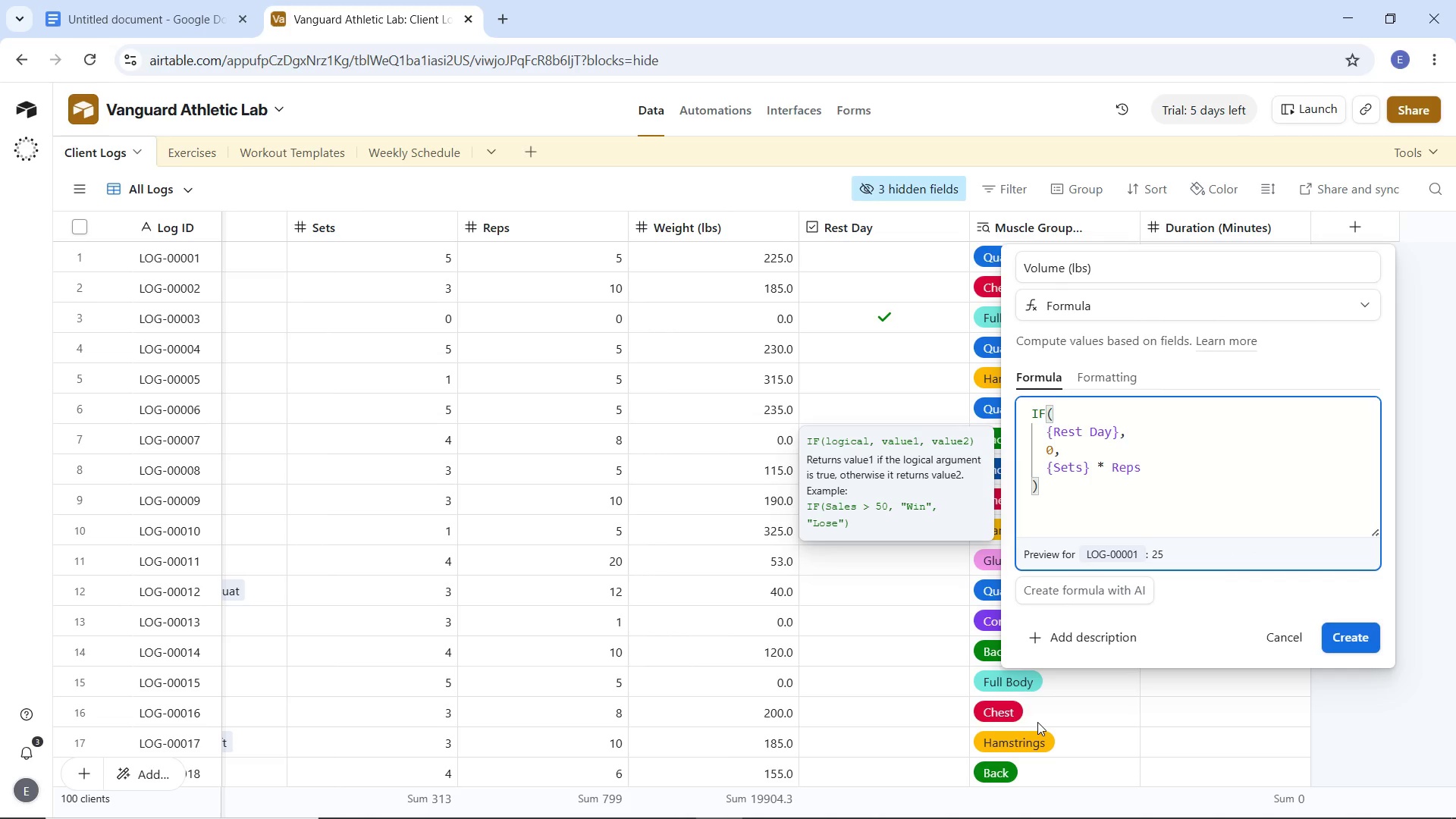 
key(Control+Z)
 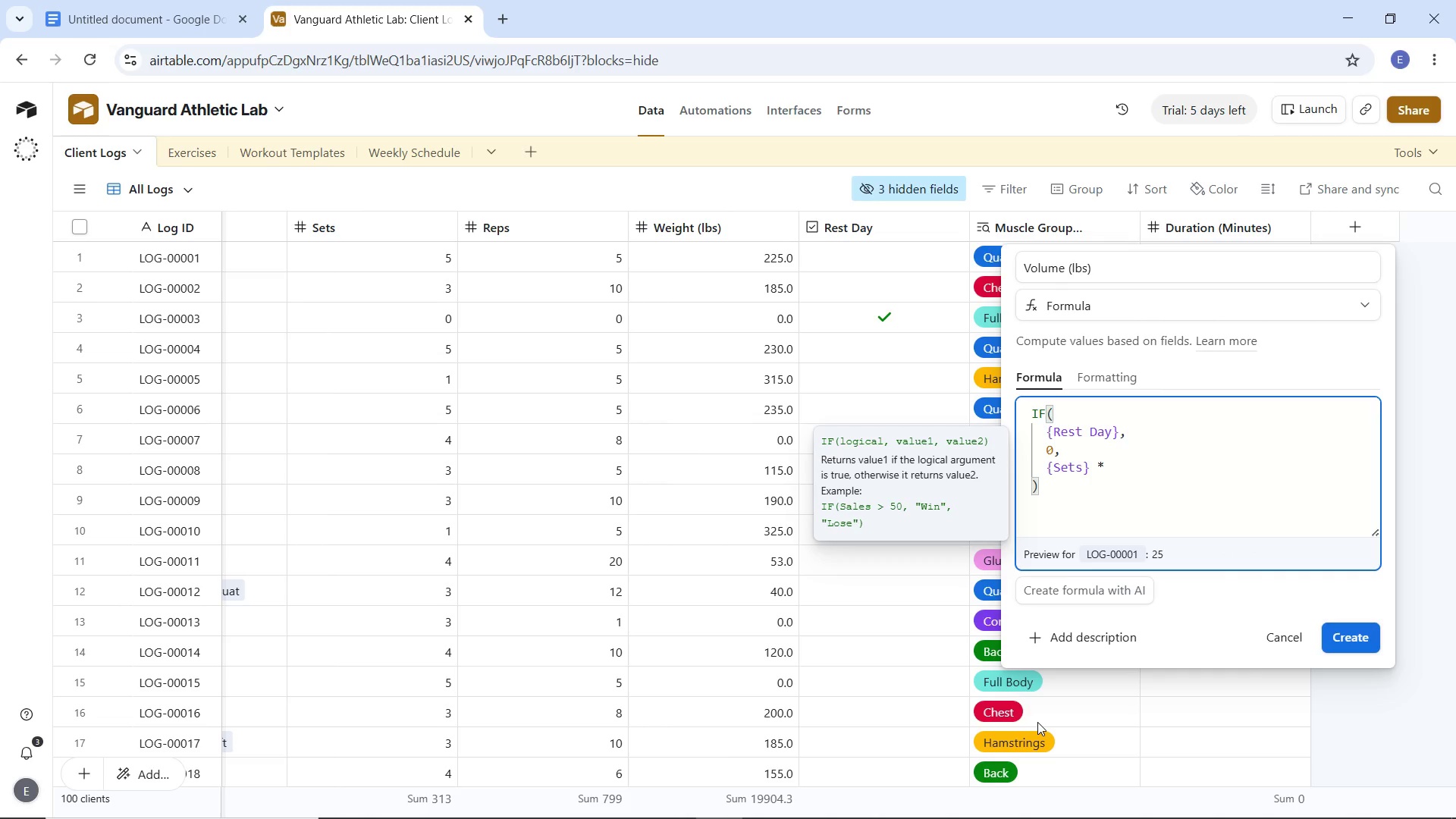 
type({{)
key(Backspace)
type(Re)
 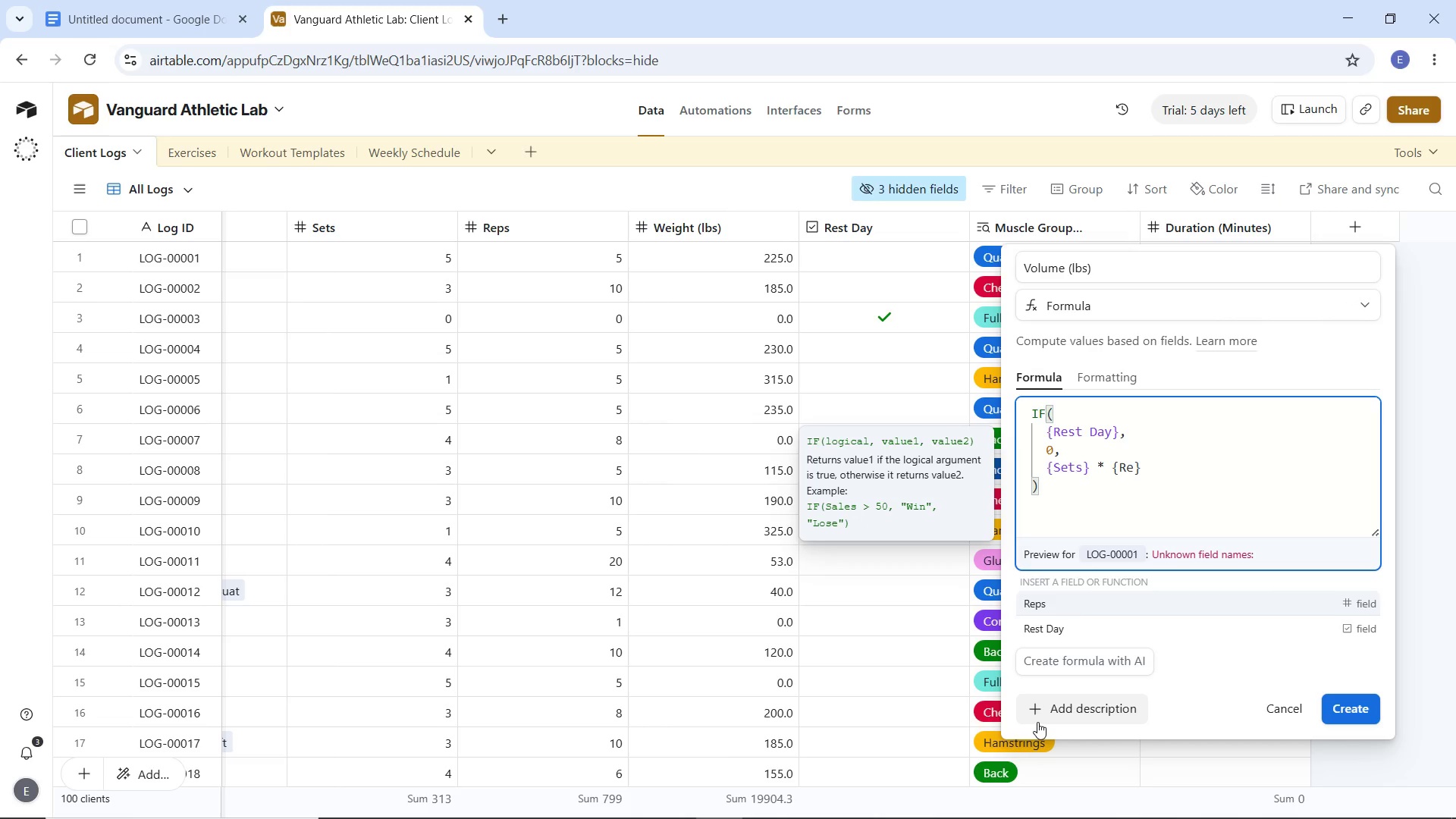 
left_click([1111, 612])
 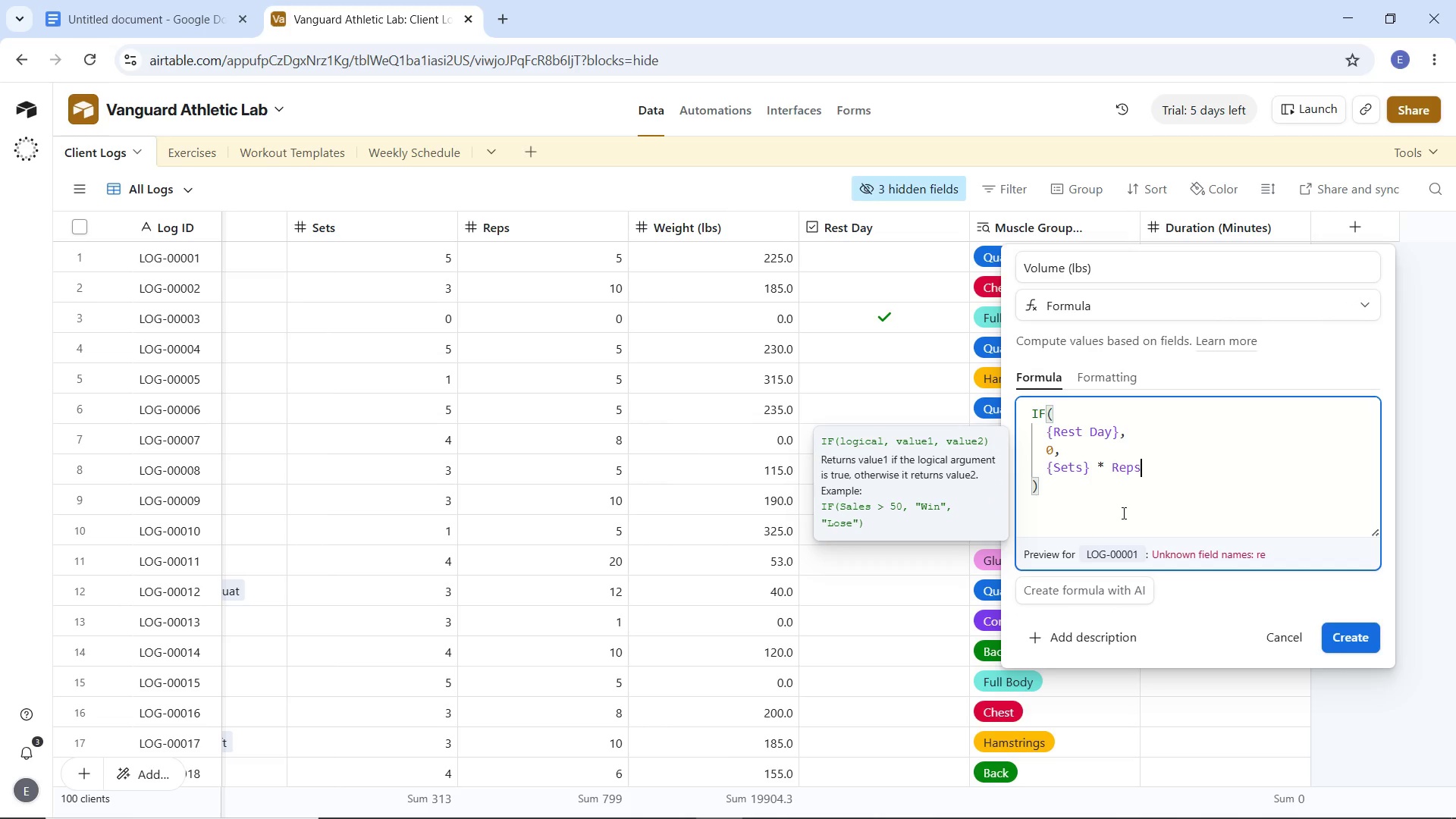 
key(Control+Z)
 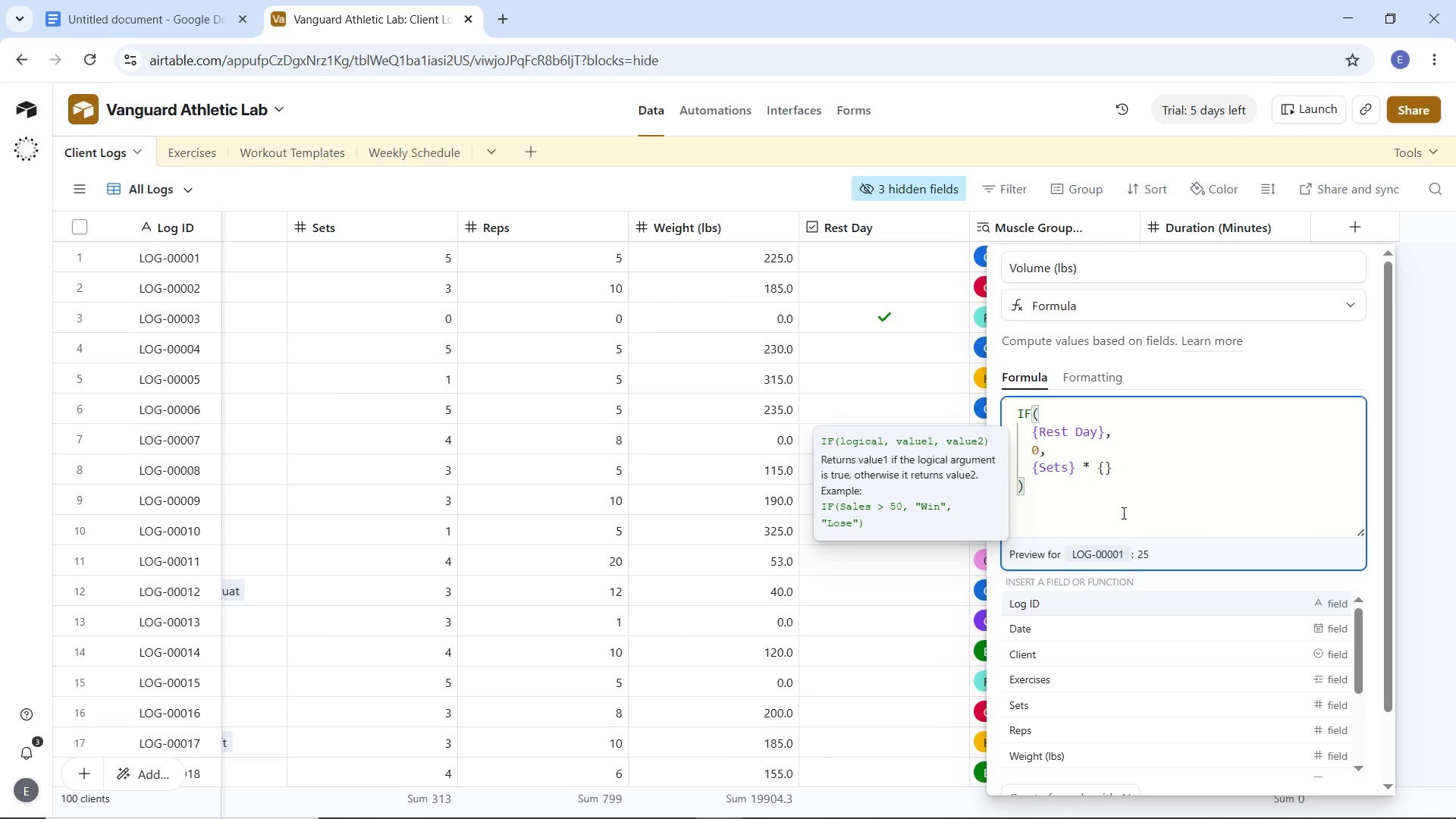 
type(Reps)
 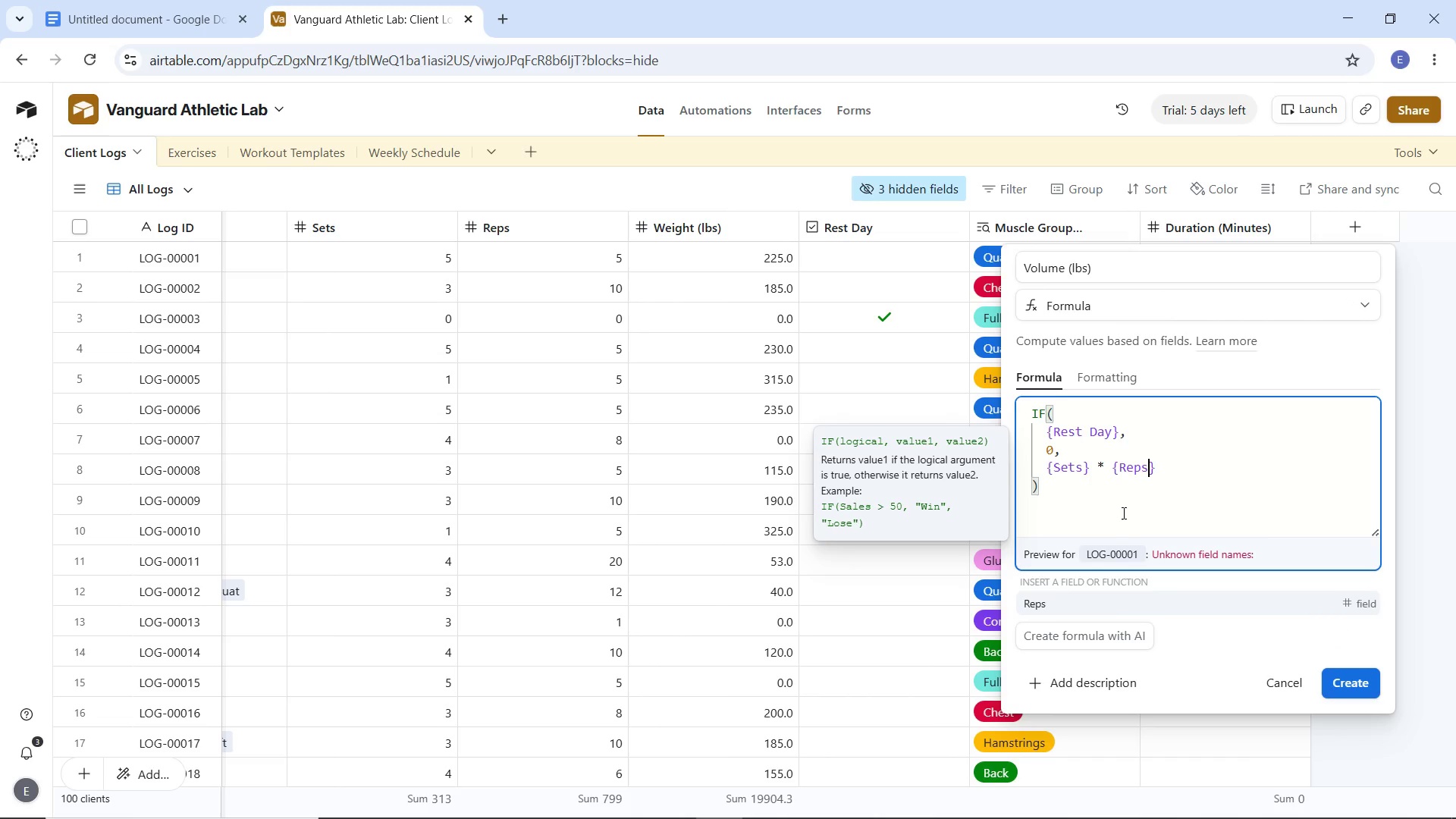 
key(ArrowRight)
 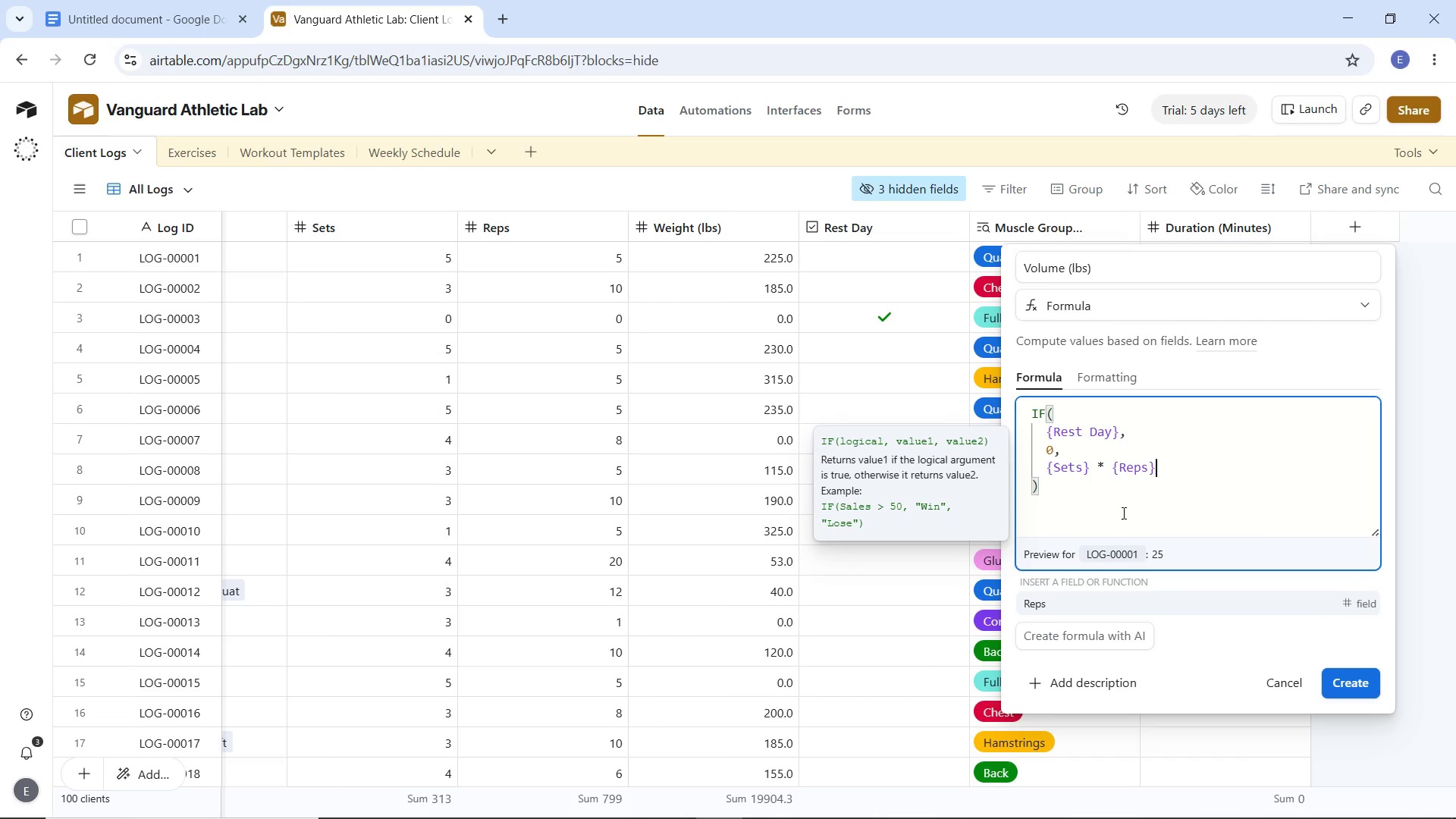 
type( * {{)
key(Backspace)
type(Weight)
 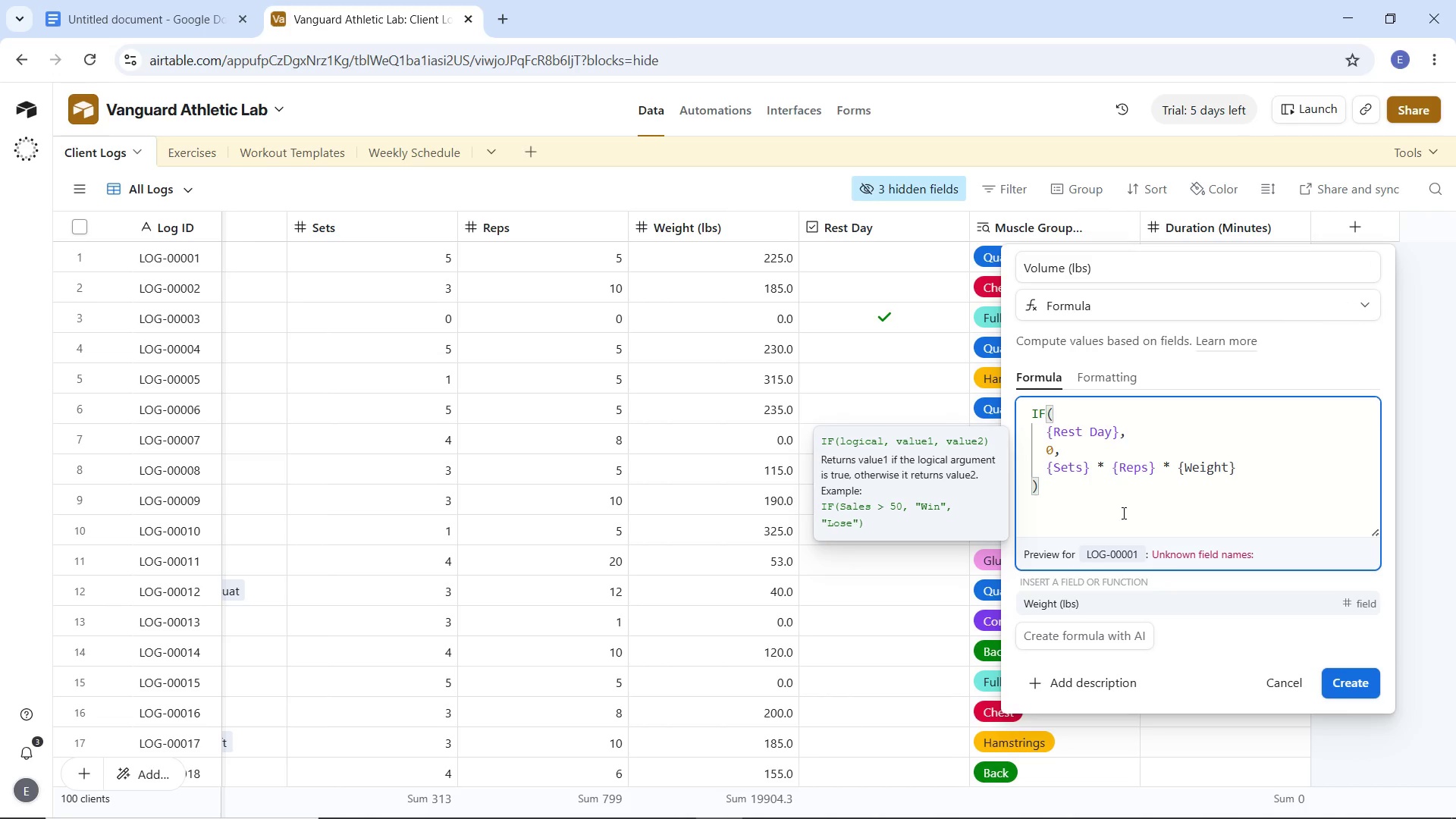 
left_click([1159, 600])
 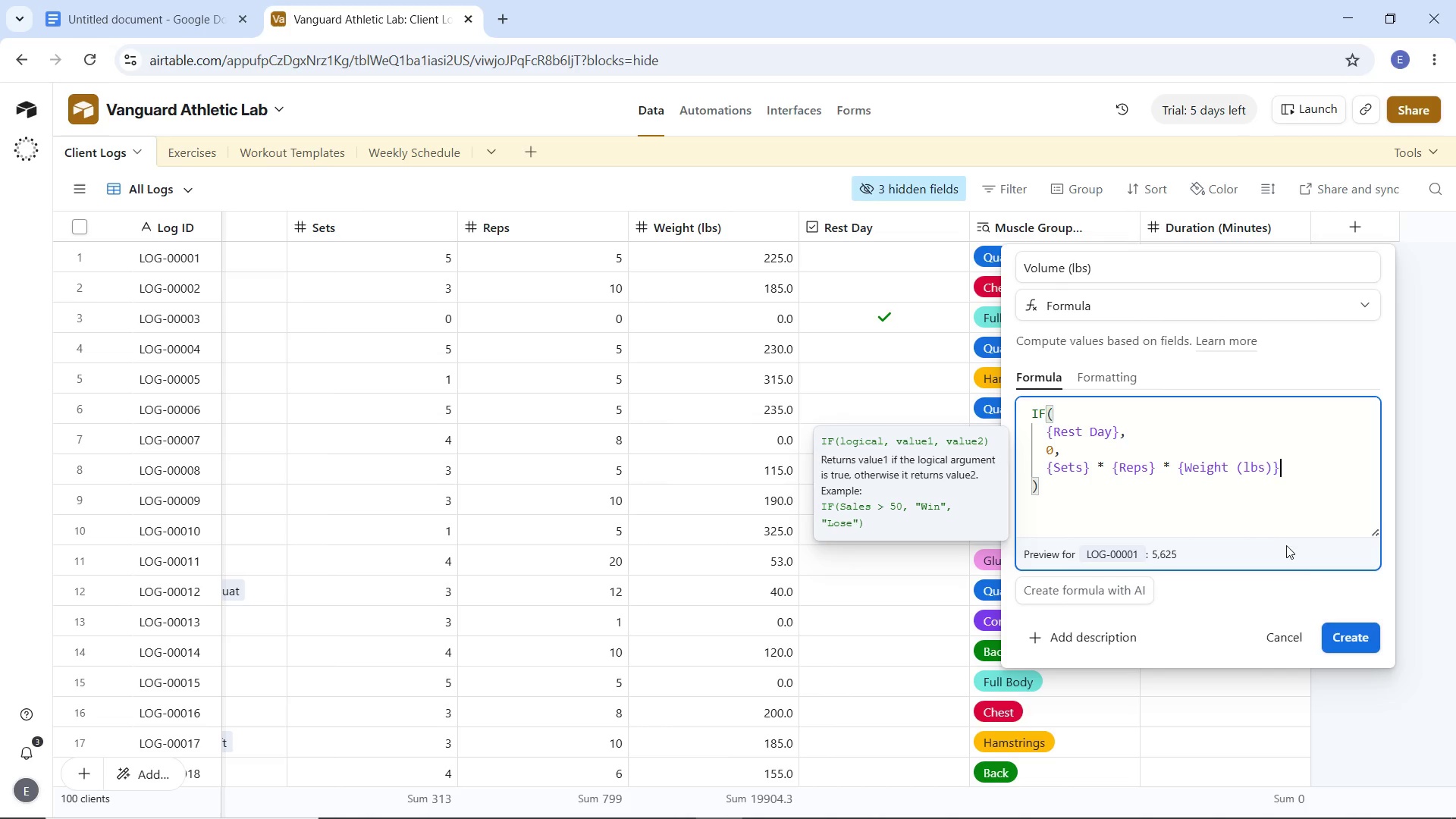 
wait(12.49)
 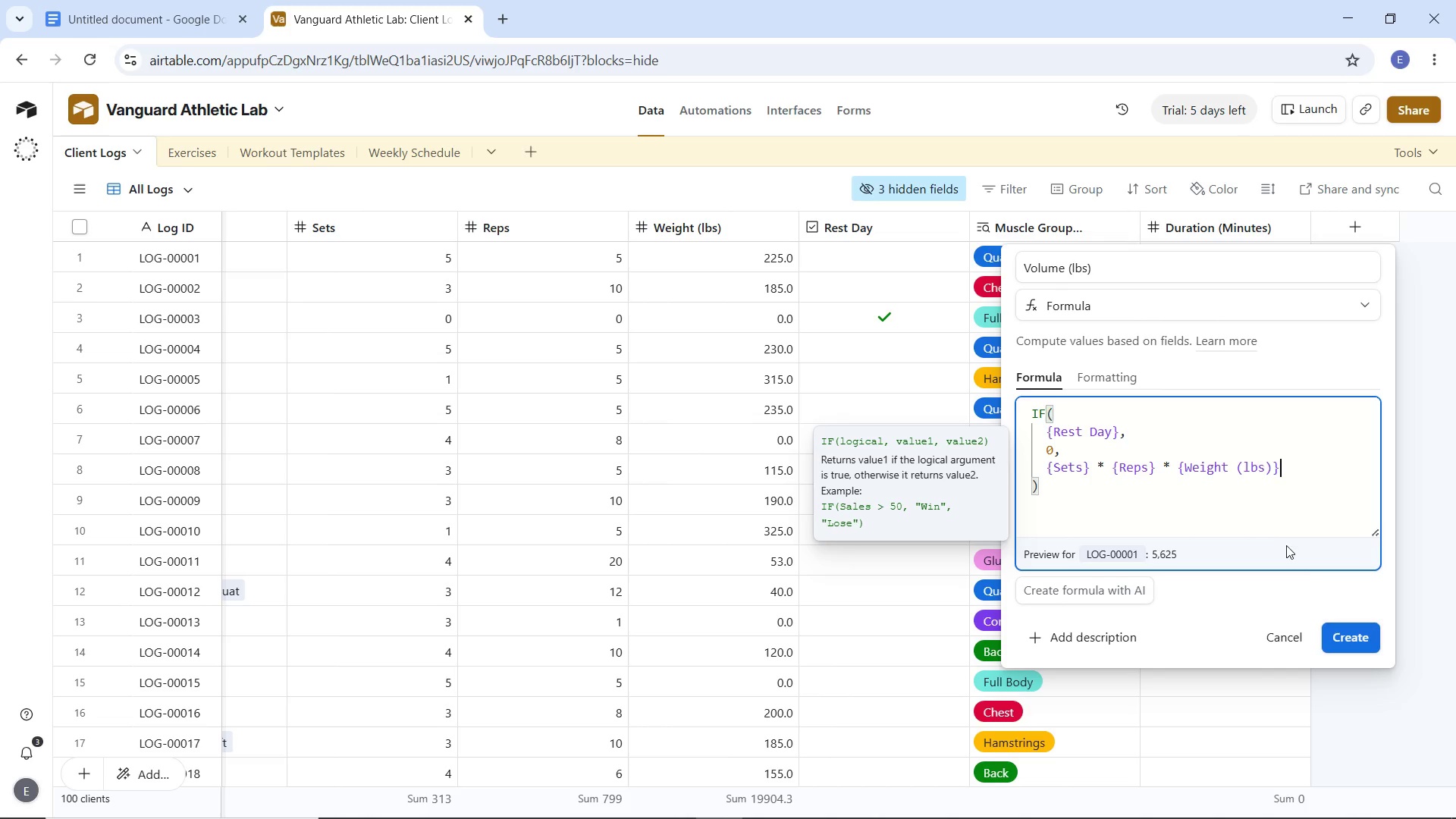 
left_click([1340, 637])
 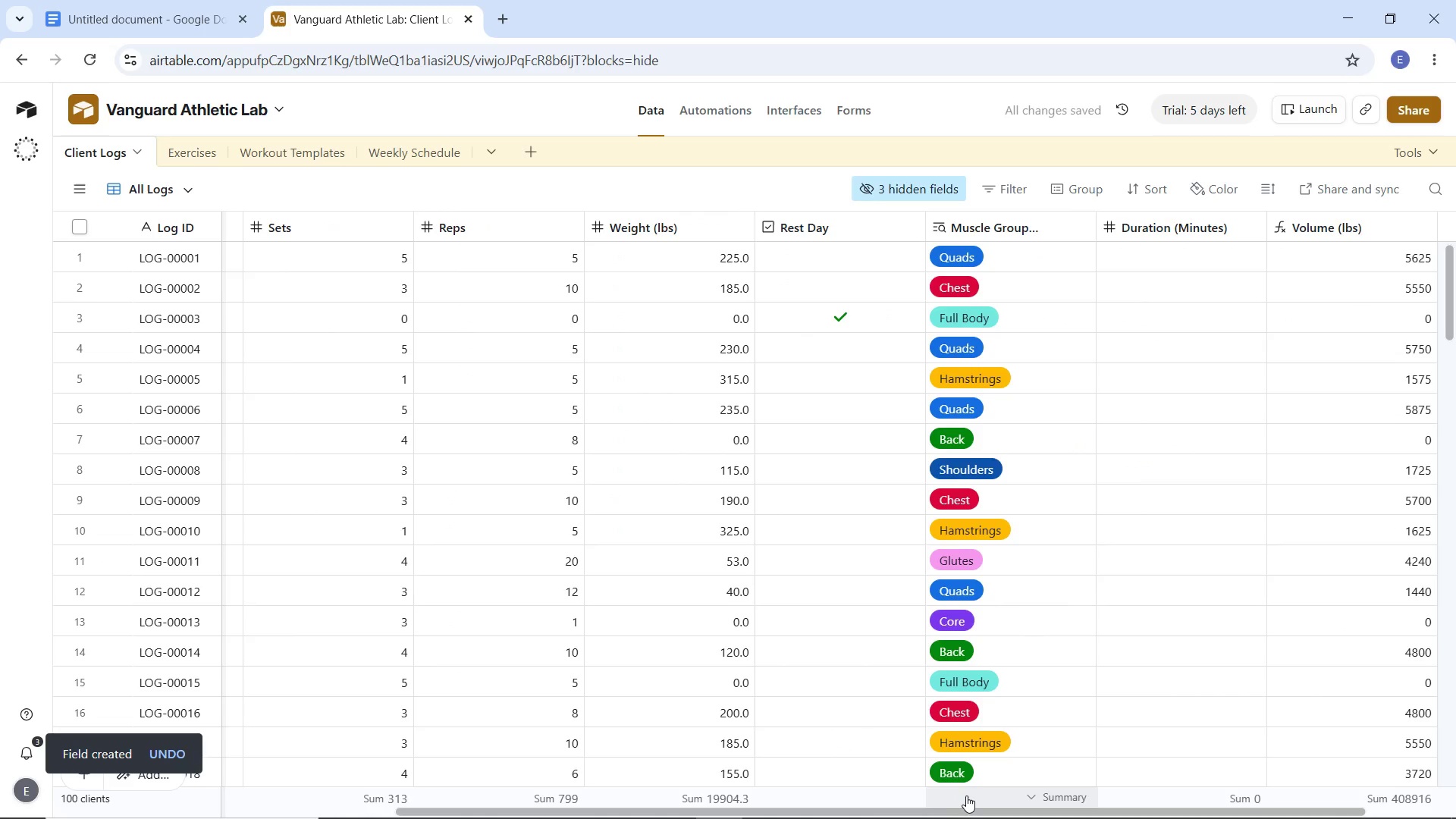 
left_click_drag(start_coordinate=[987, 808], to_coordinate=[1293, 811])
 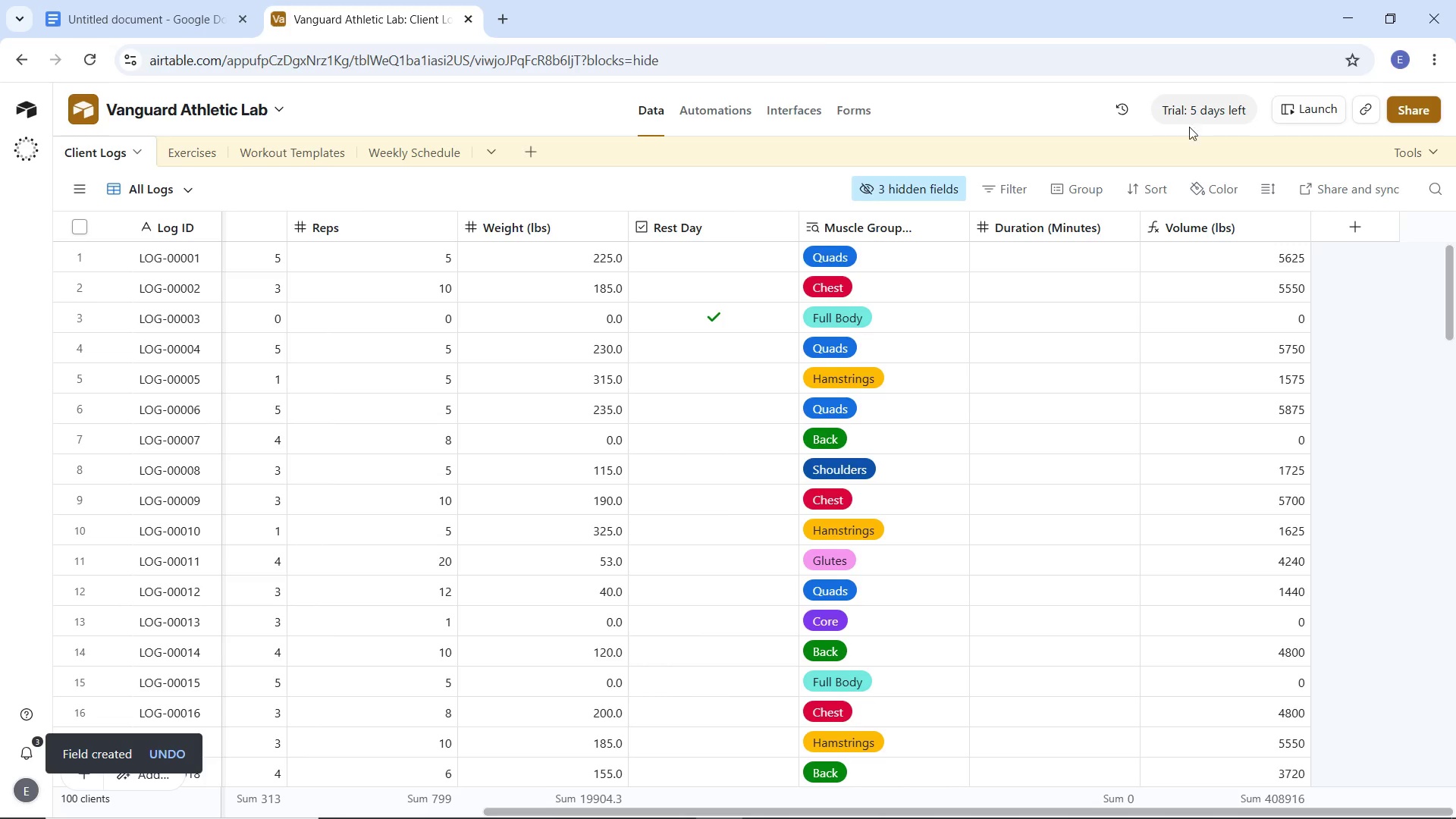 
left_click([193, 149])
 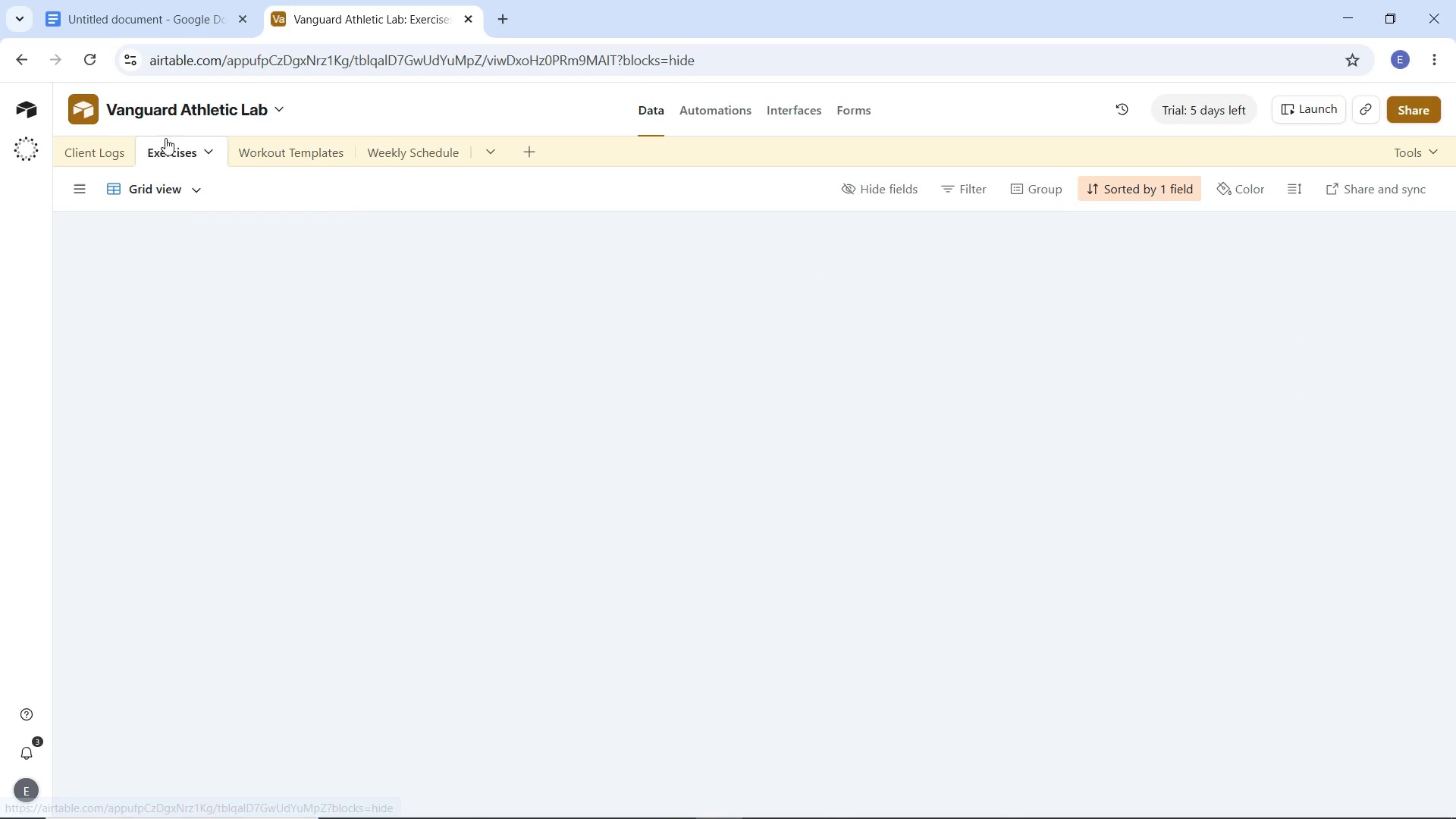 
mouse_move([152, 121])
 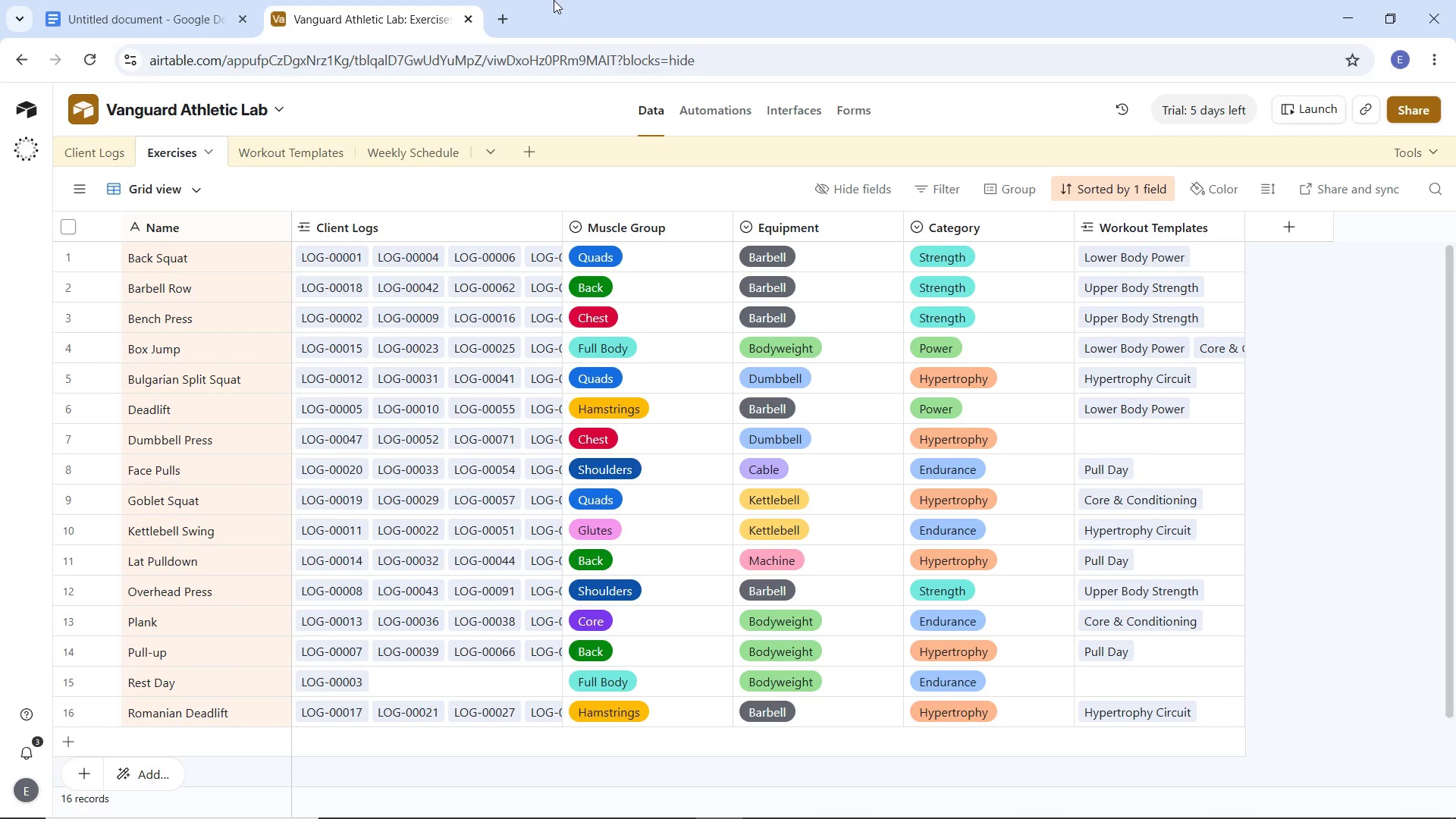 
wait(15.15)
 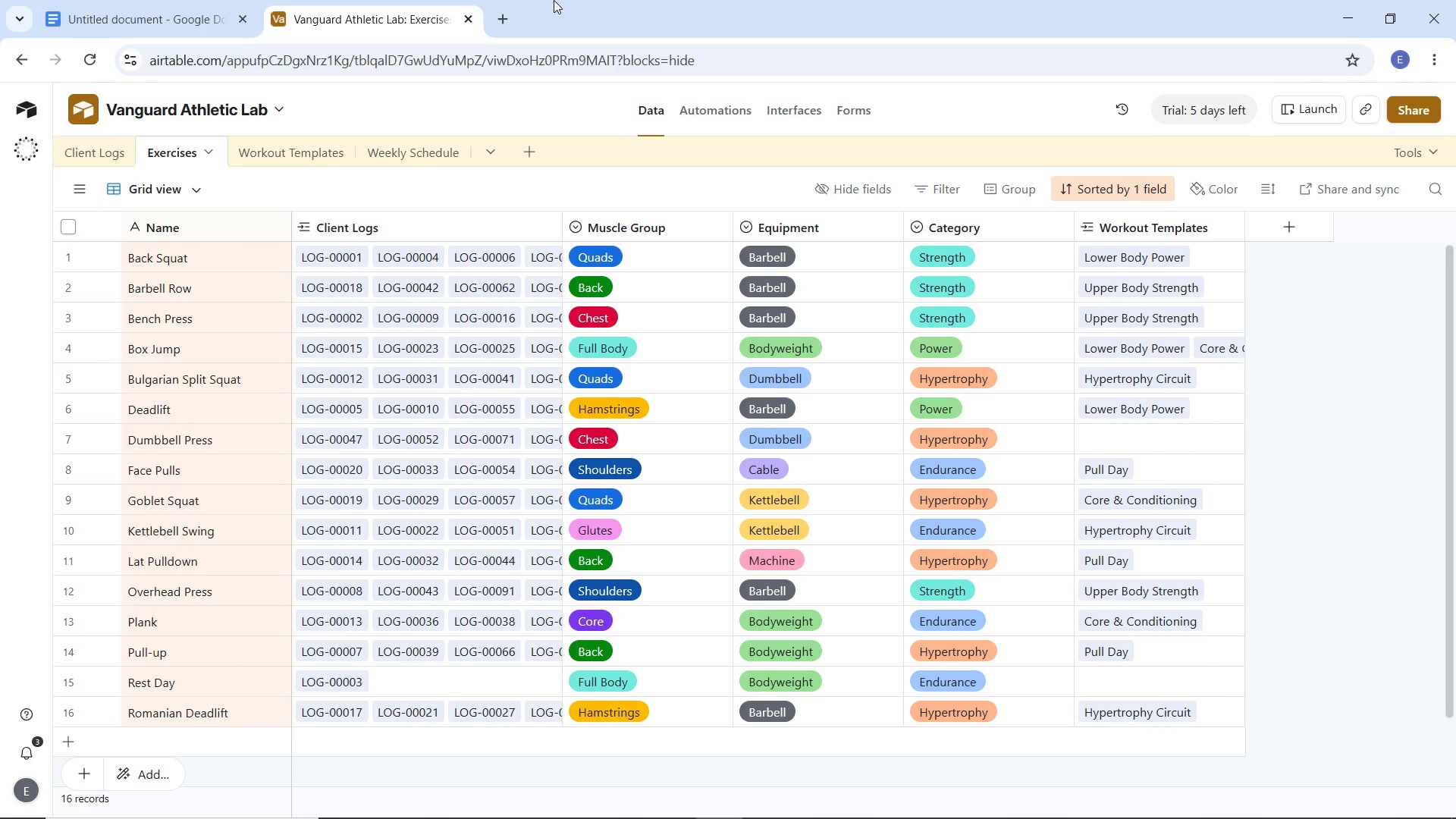 
left_click([1268, 227])
 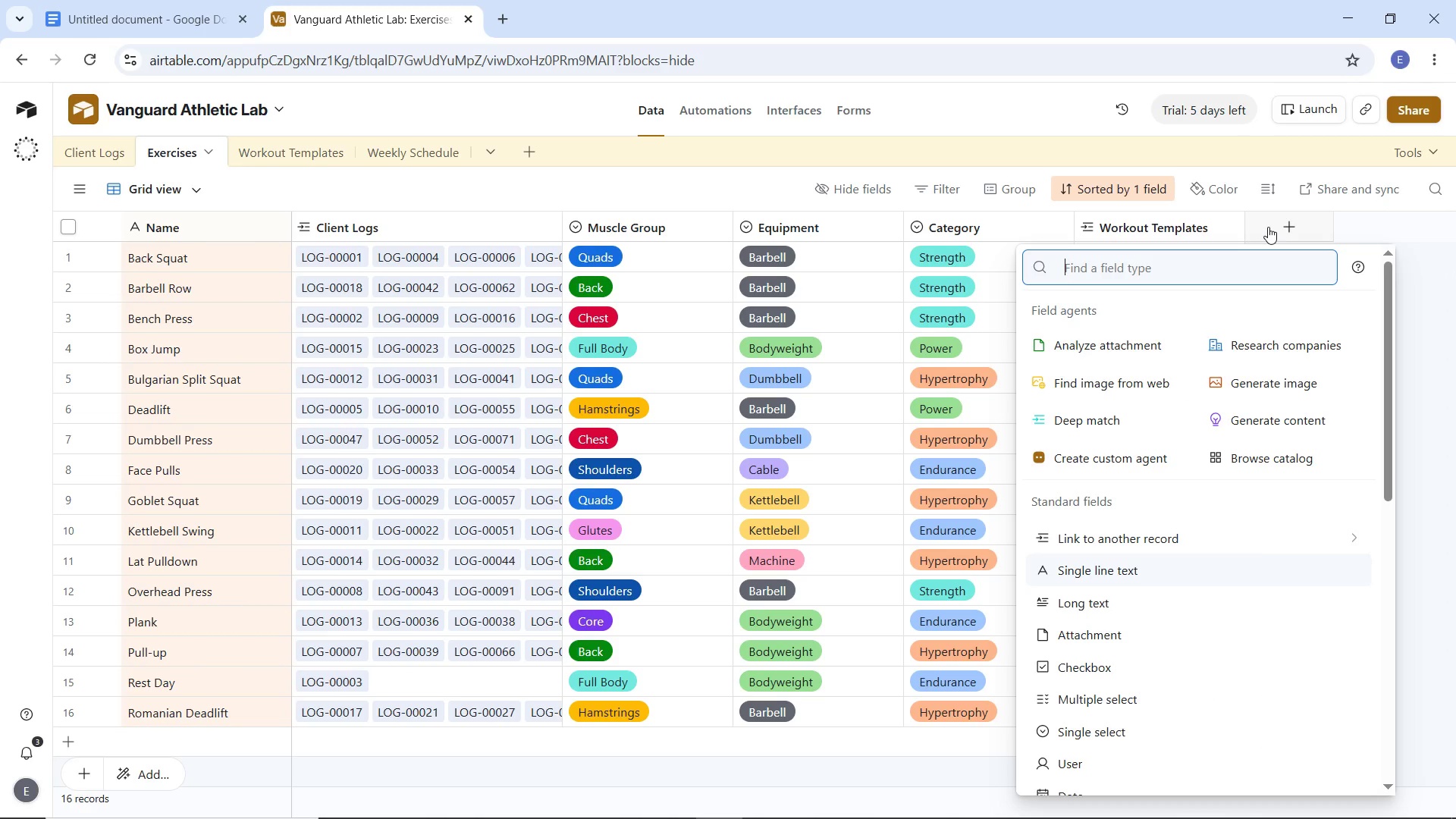 
type(rol)
 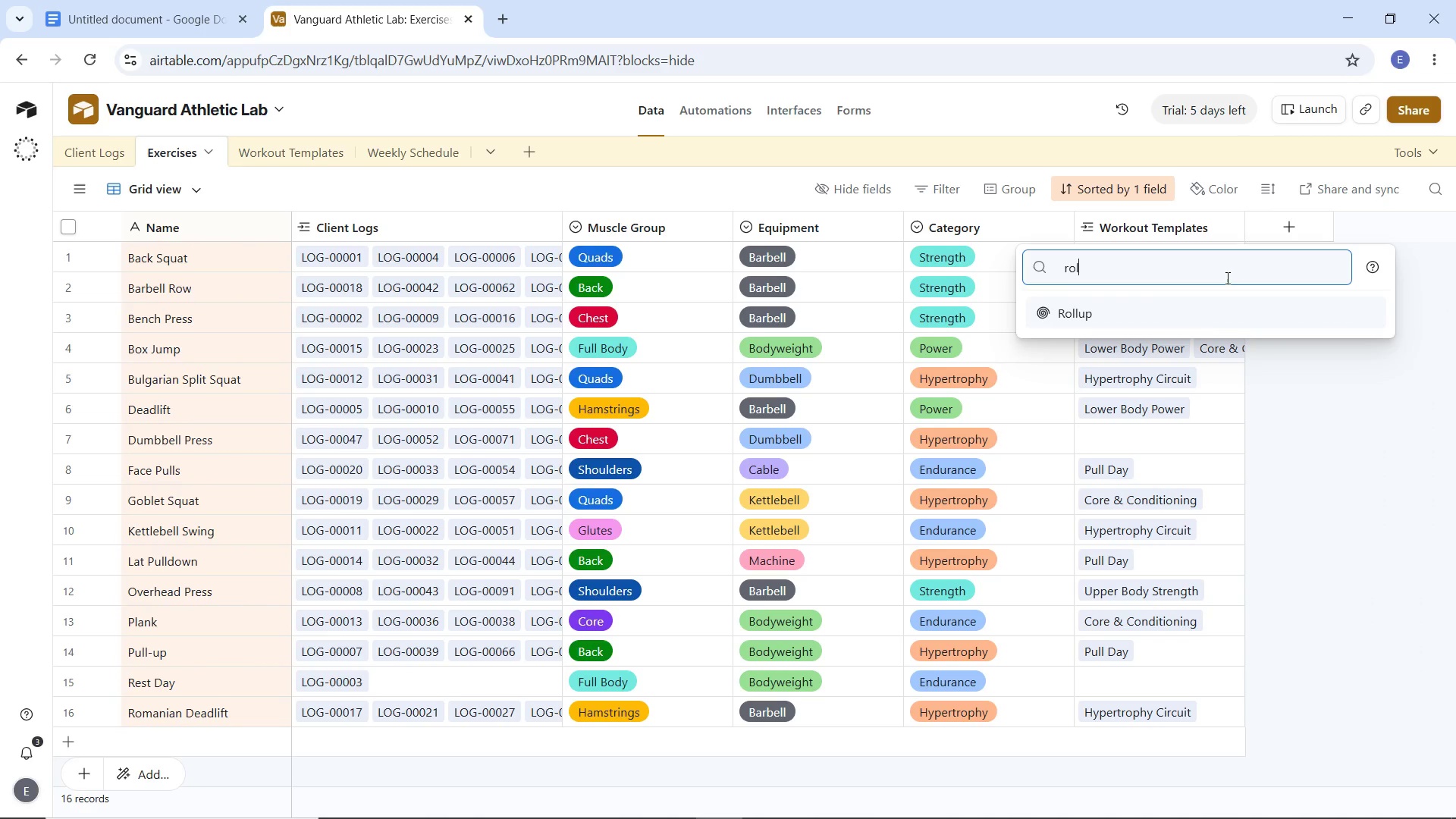 
left_click([1210, 312])
 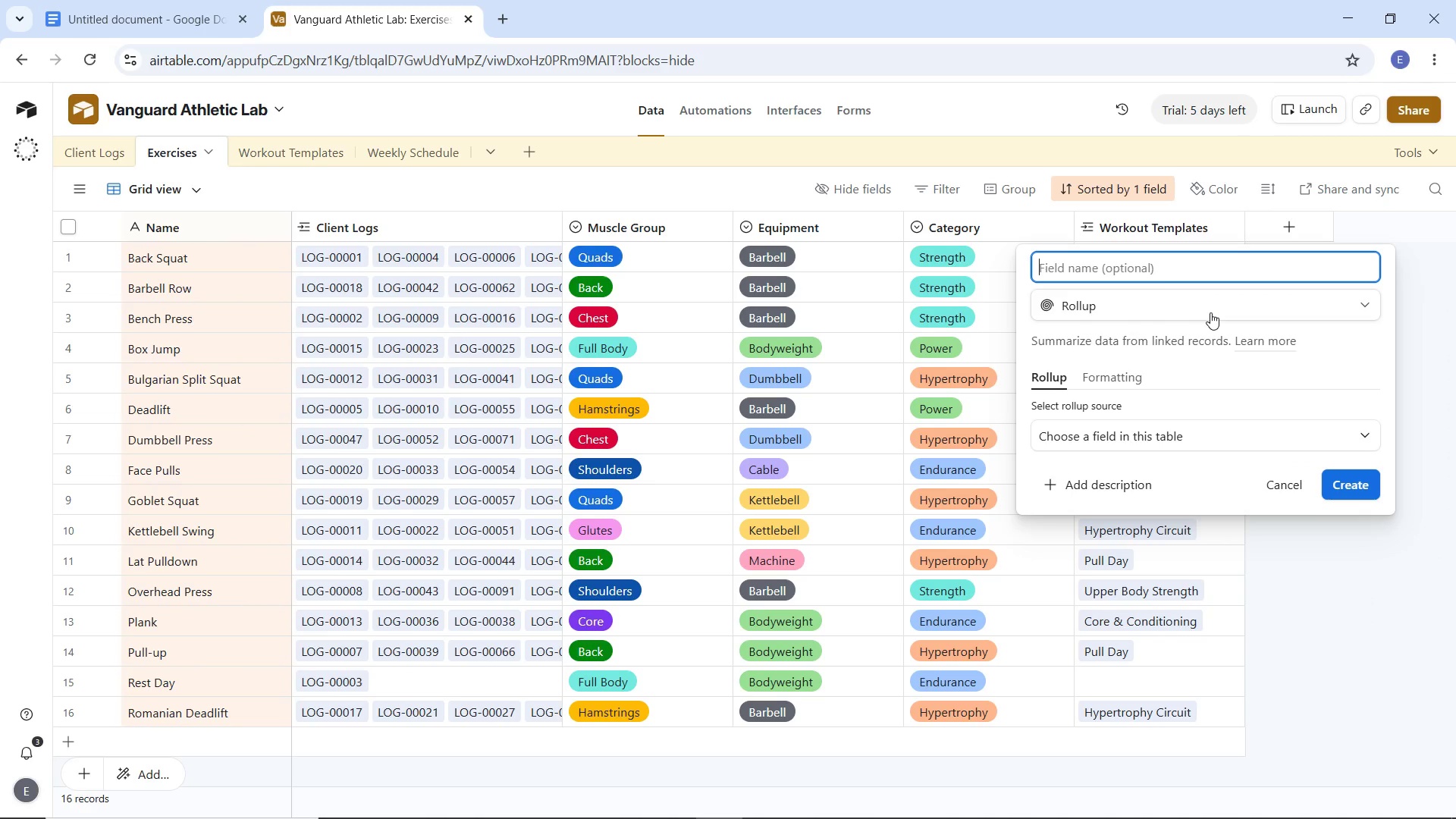 
type(All-Time Best Weight)
 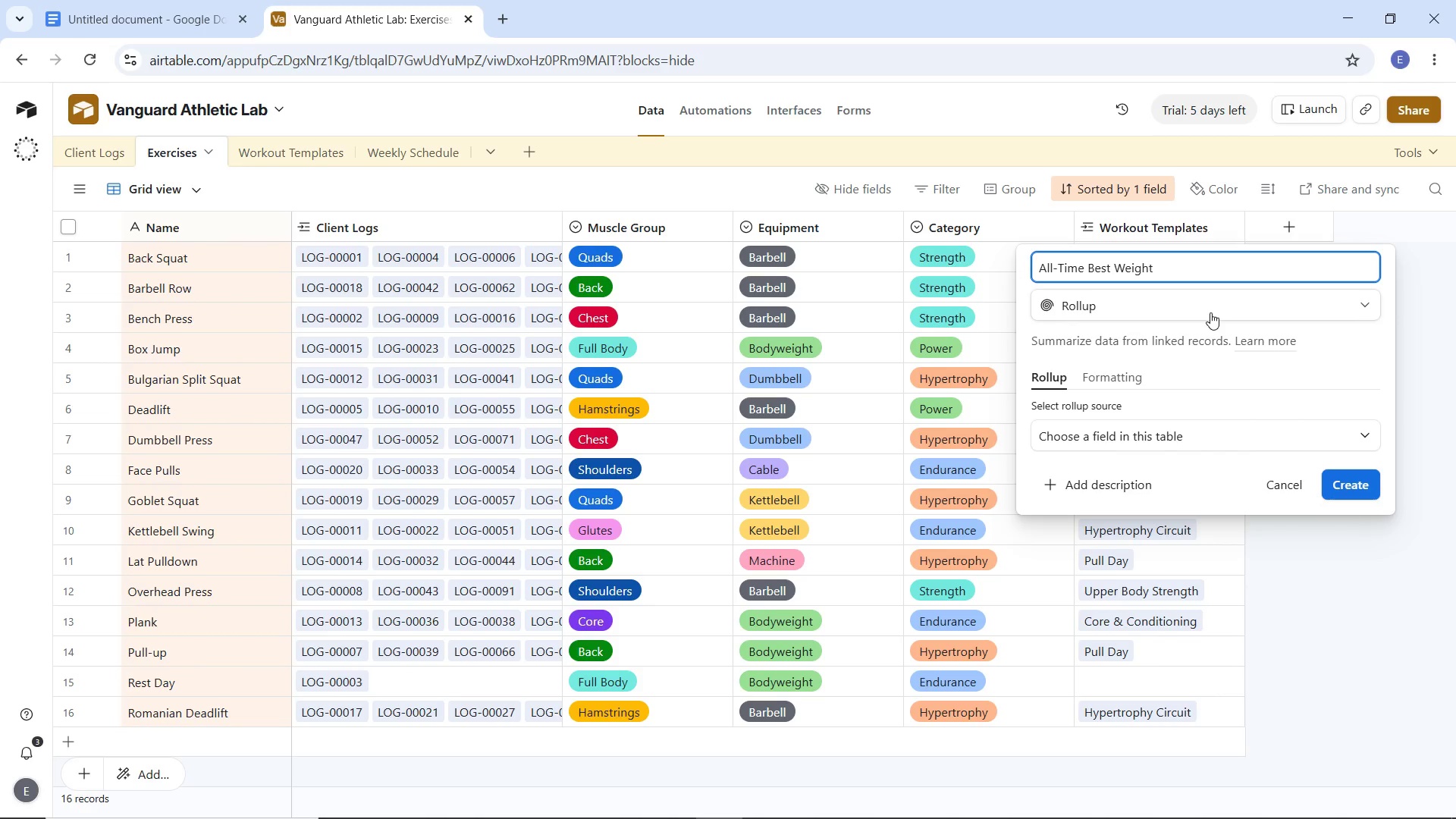 
left_click([1122, 441])
 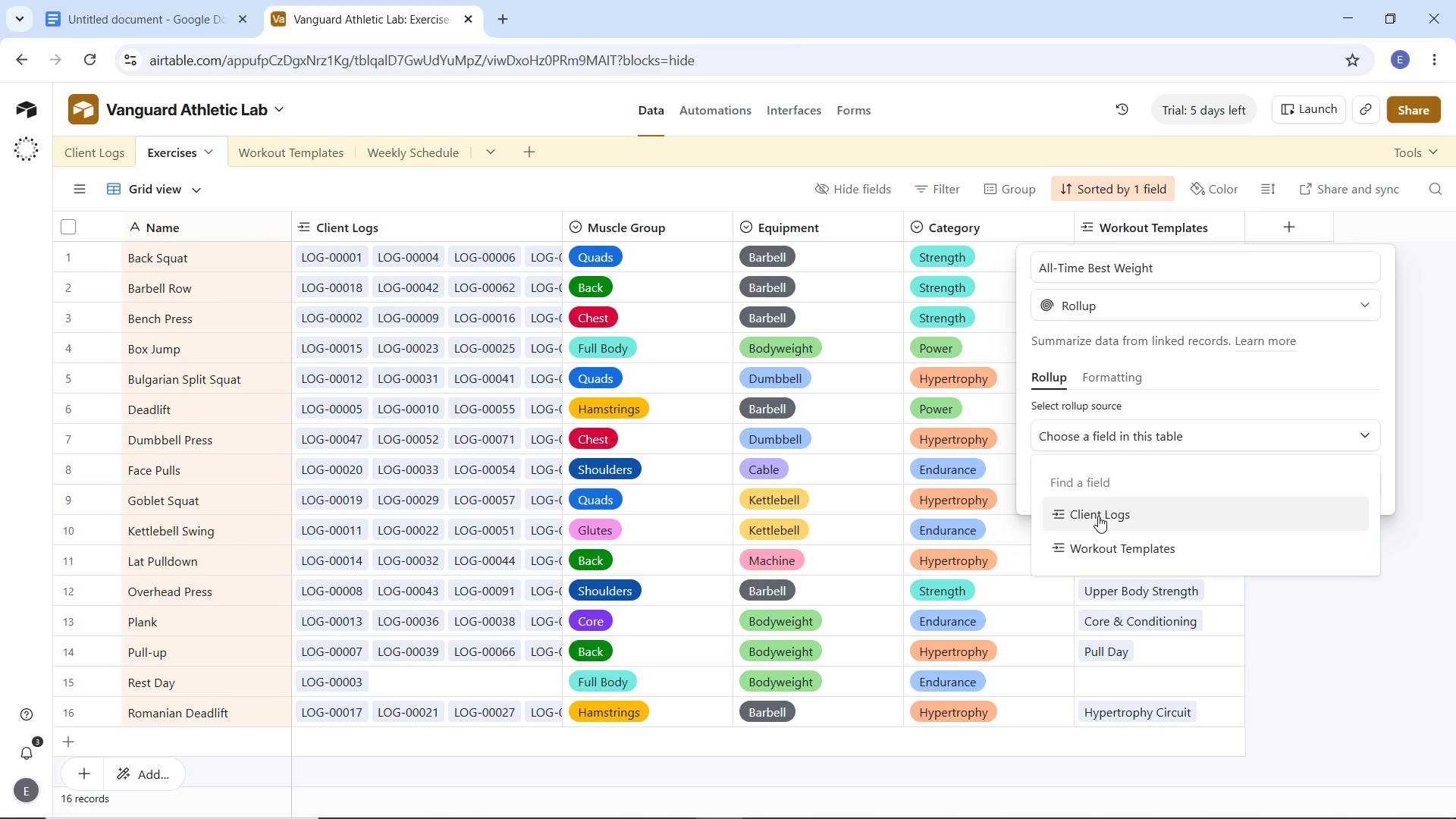 
left_click([1098, 516])
 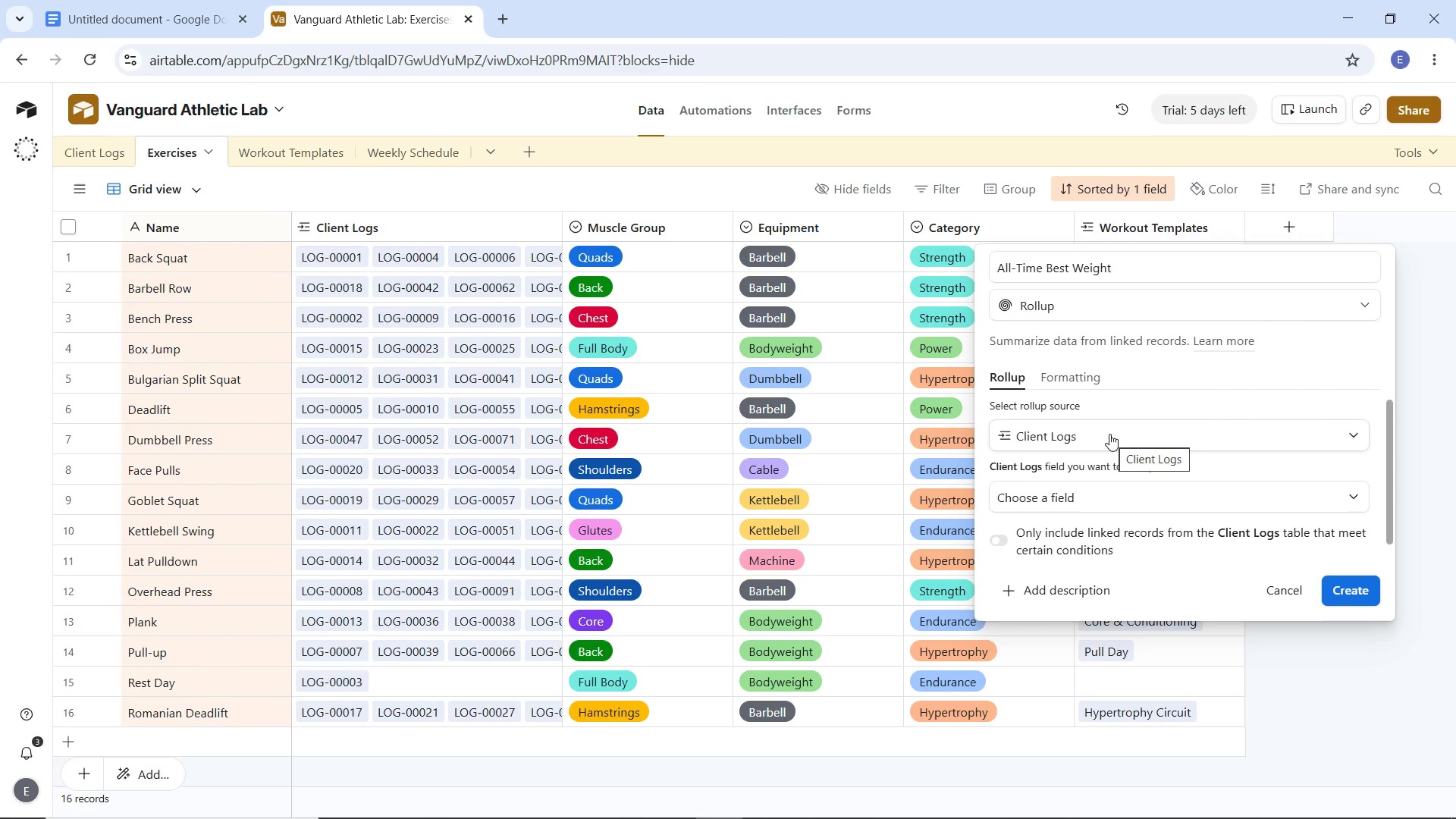 
scroll: coordinate [1109, 434], scroll_direction: down, amount: 1.0
 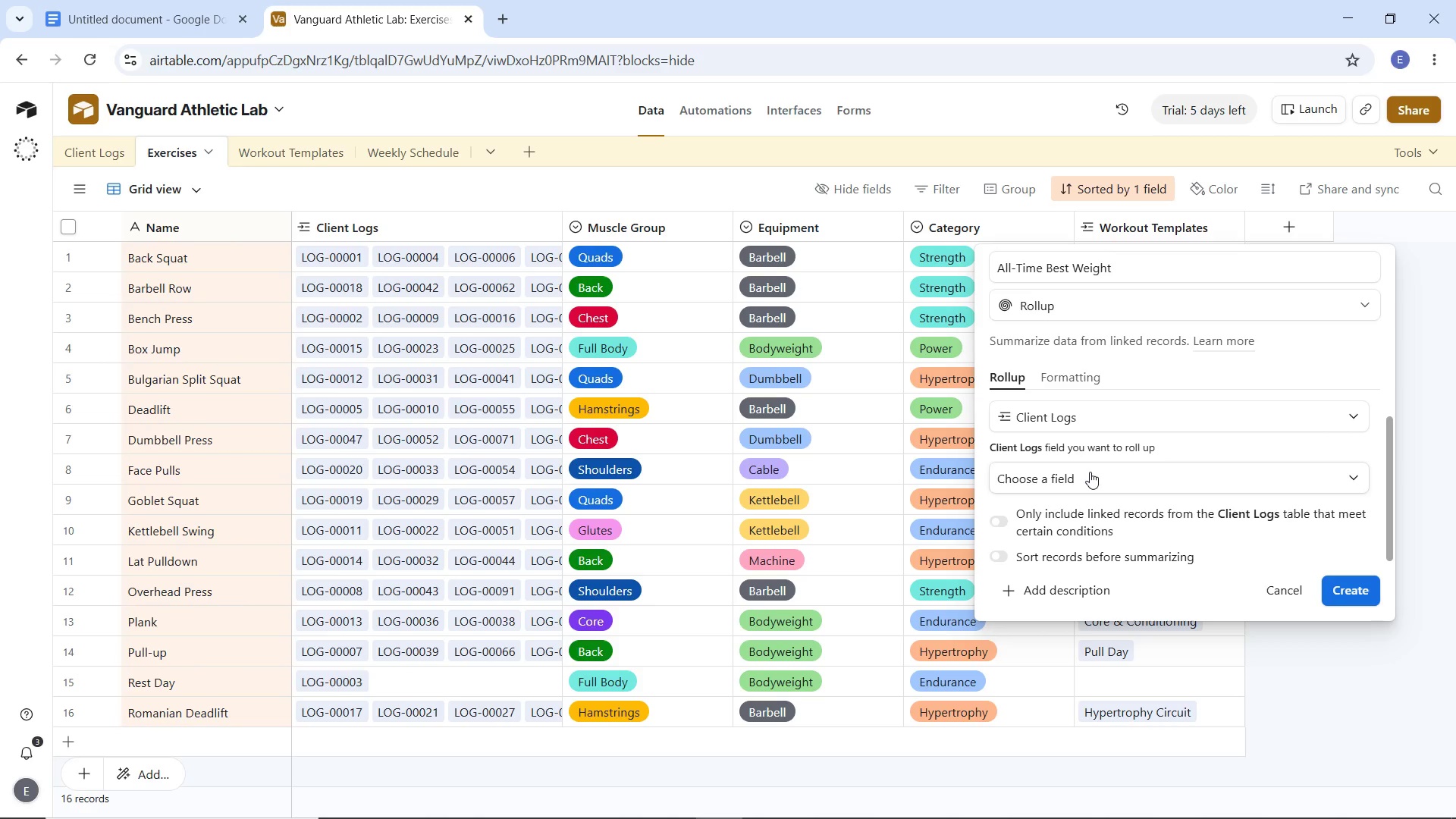 
left_click([1090, 472])
 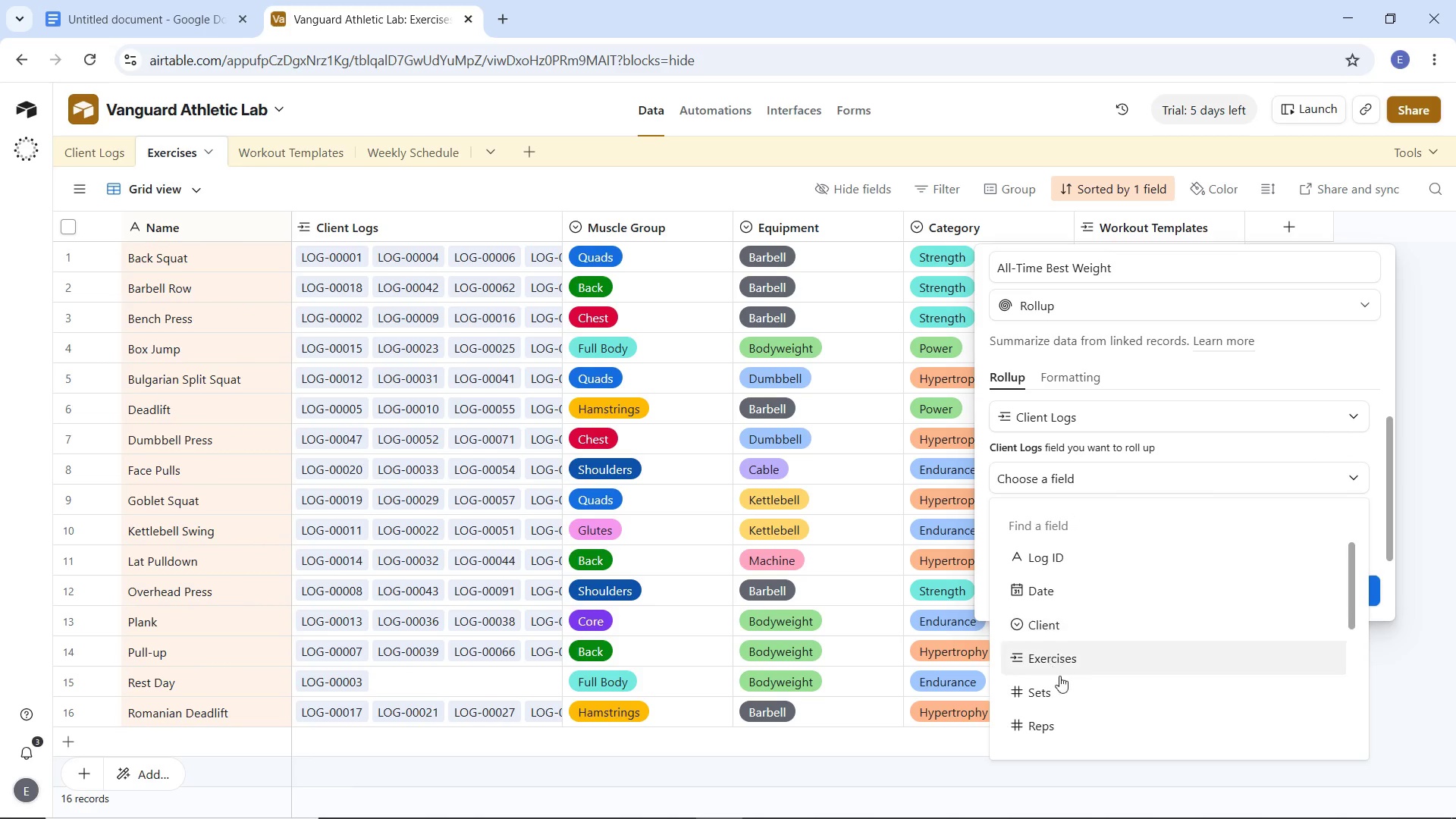 
scroll: coordinate [1066, 699], scroll_direction: down, amount: 4.0
 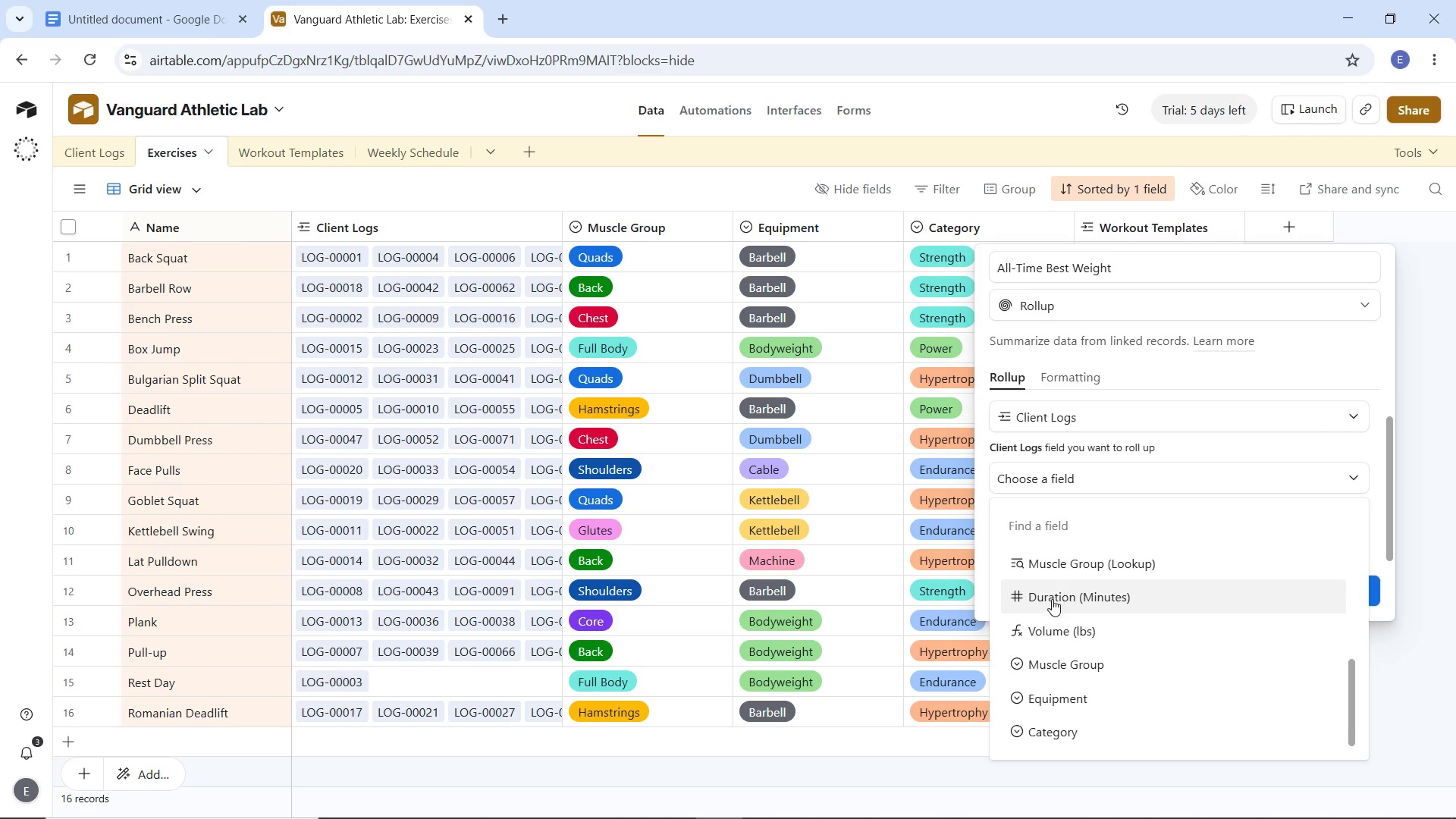 
scroll: coordinate [1052, 599], scroll_direction: up, amount: 2.0
 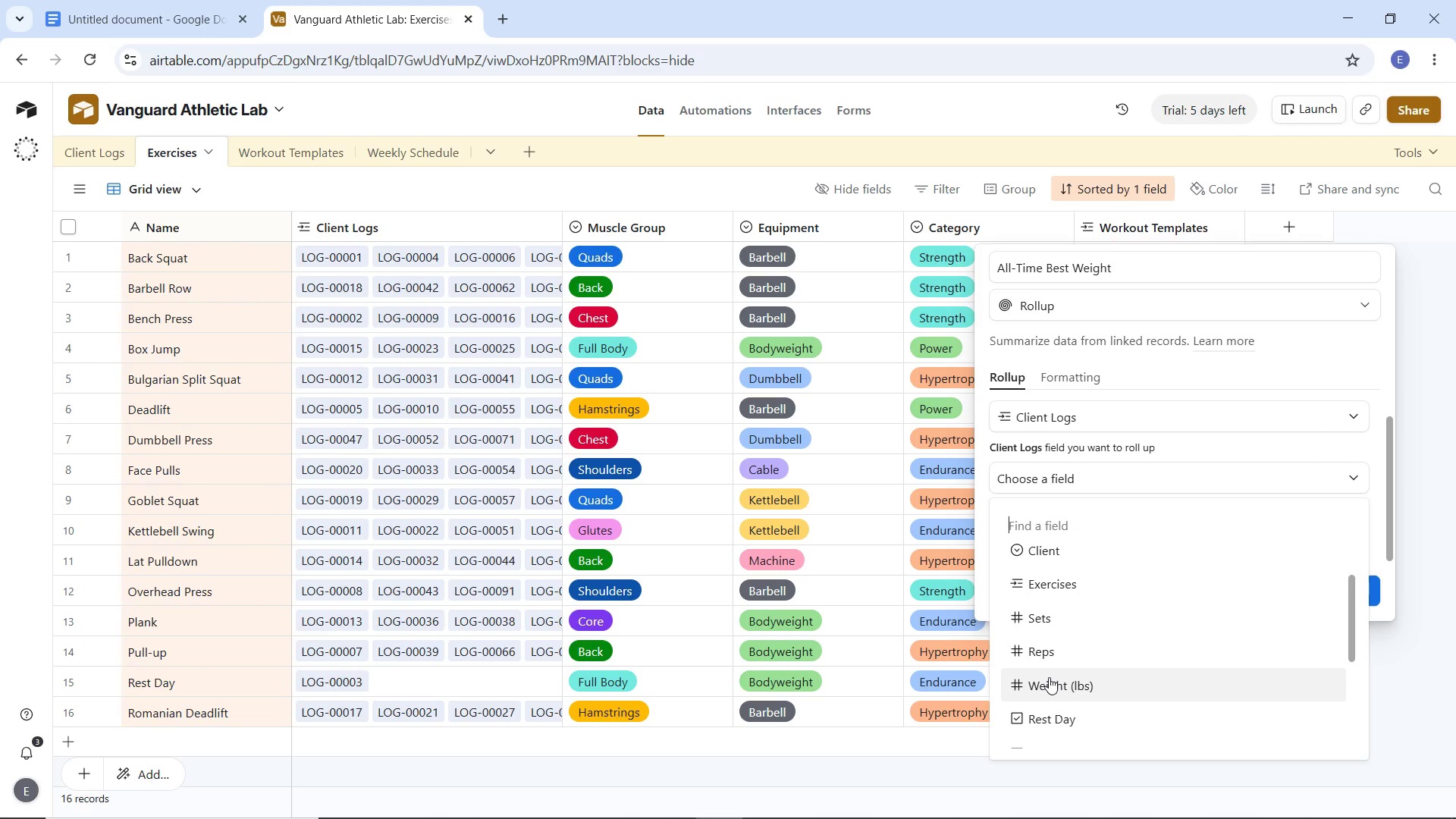 
left_click([1049, 677])
 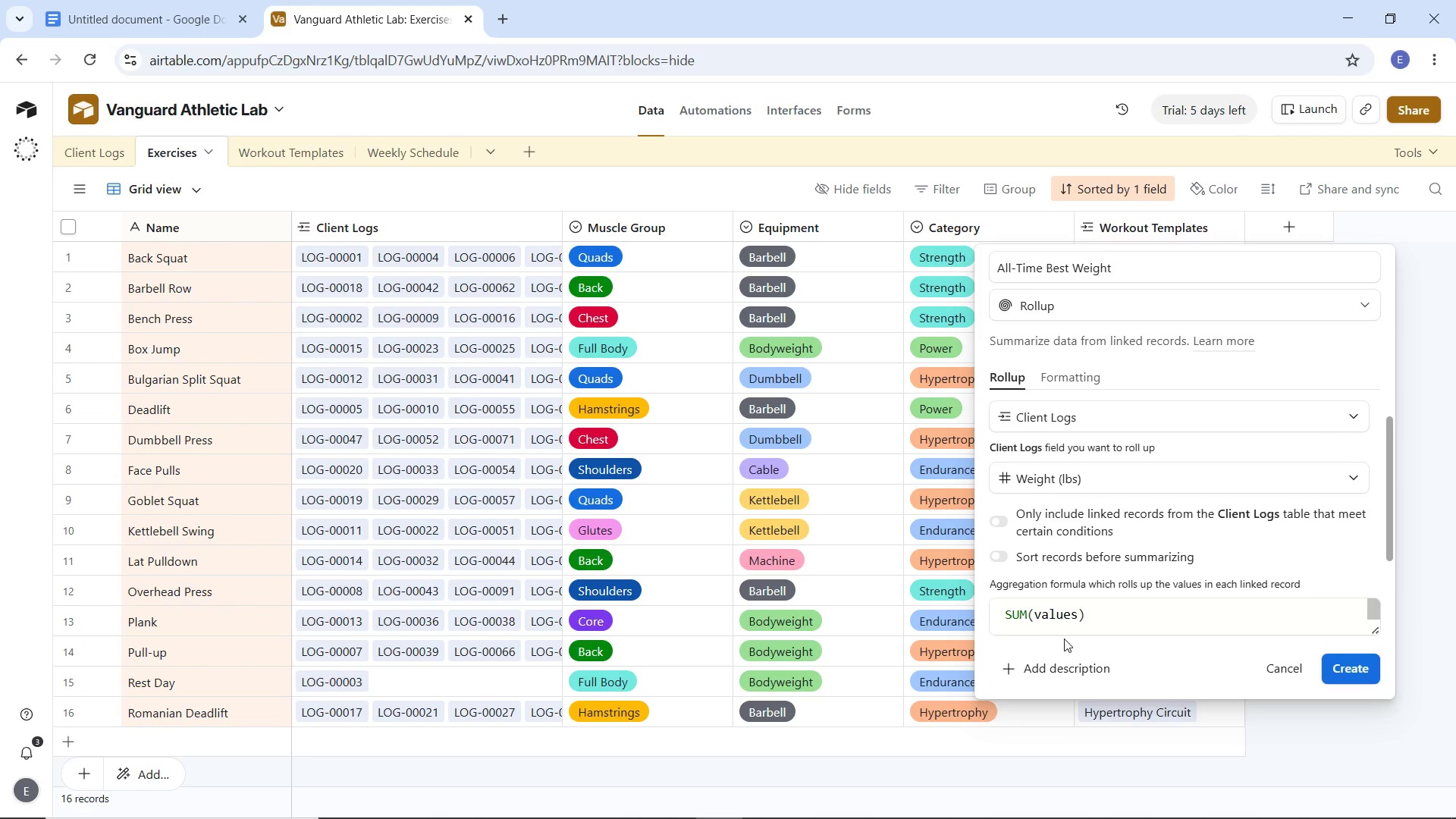 
left_click([1066, 617])
 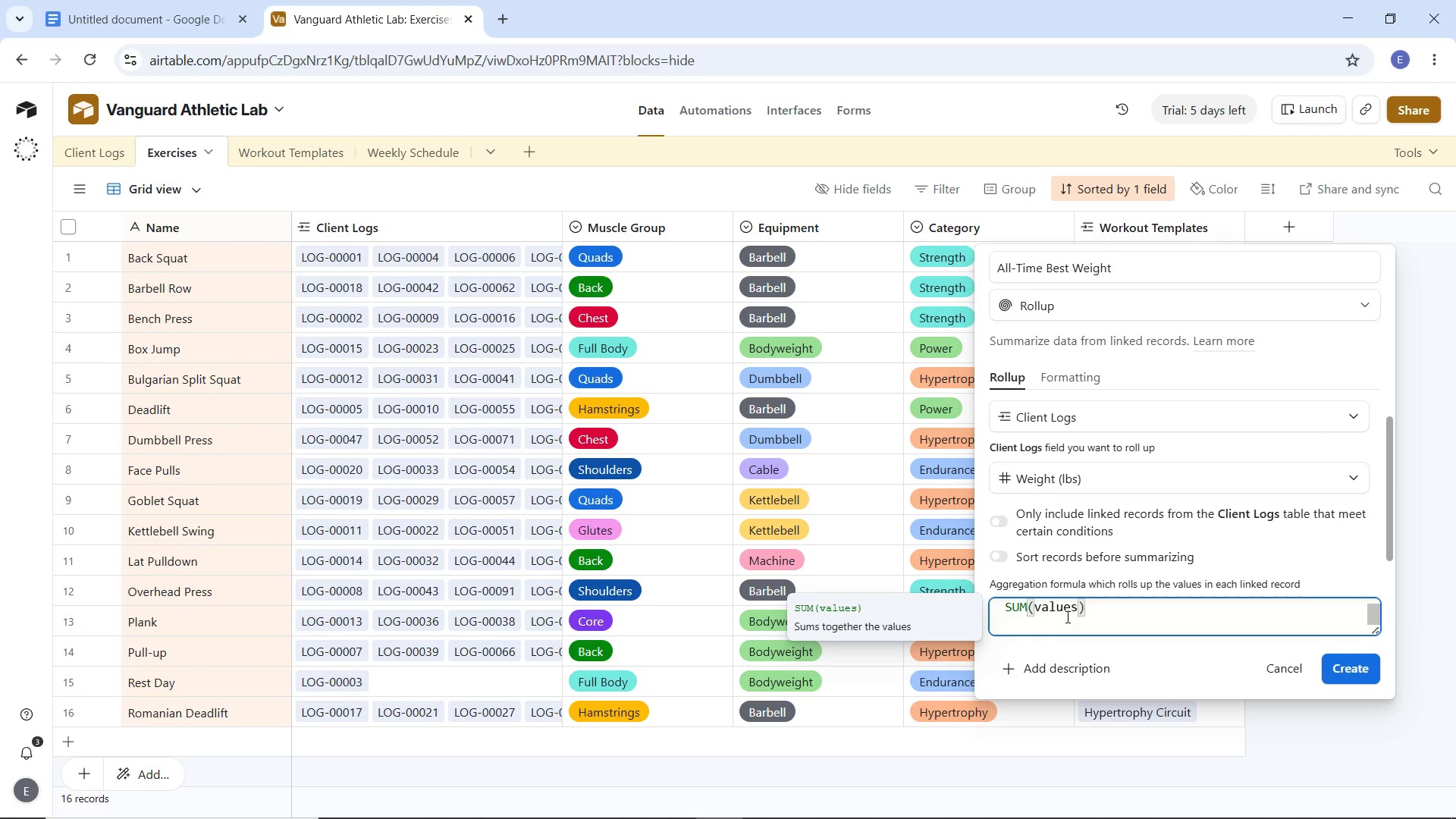 
scroll: coordinate [1066, 635], scroll_direction: down, amount: 1.0
 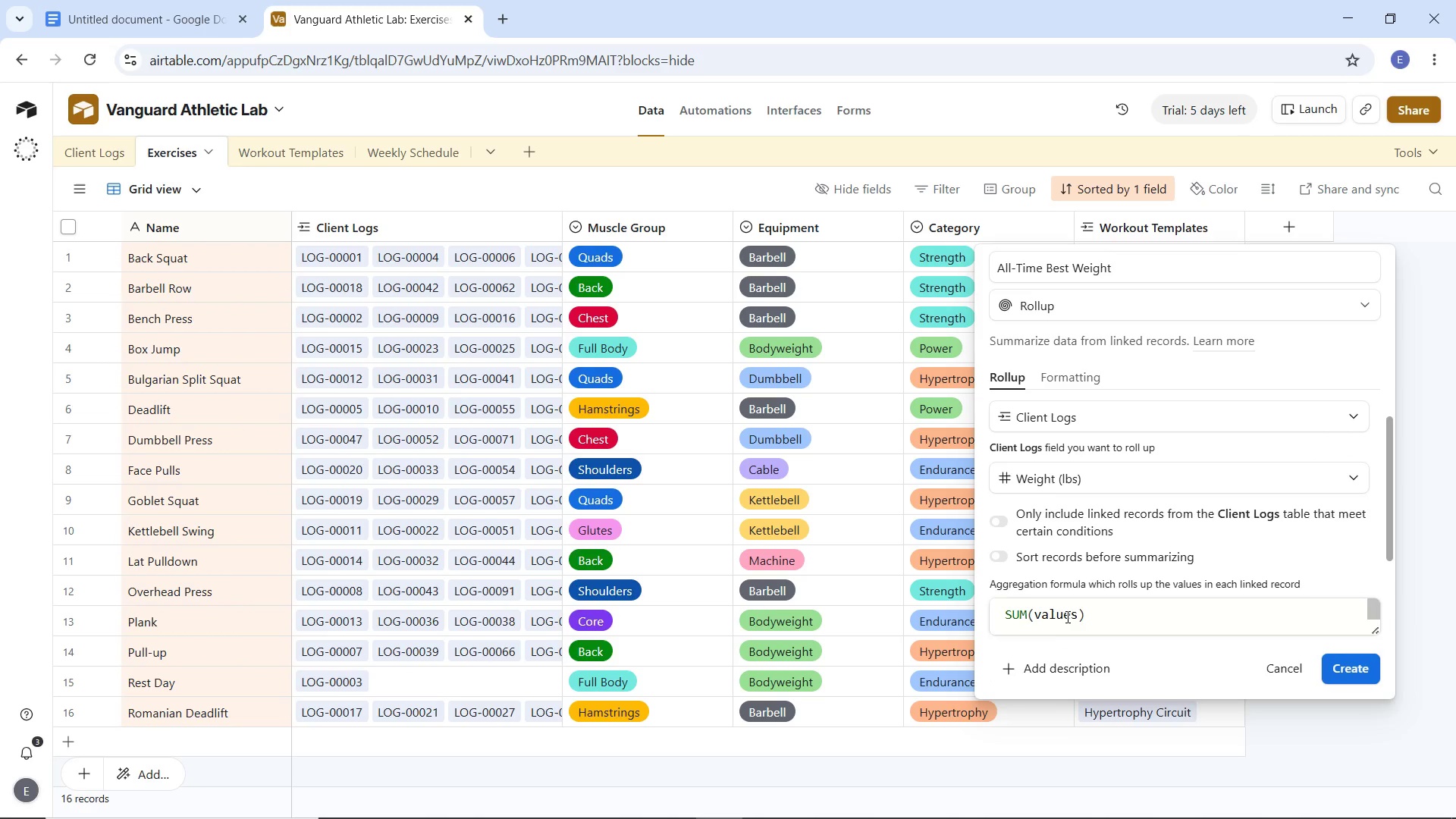 
key(Control+A)
 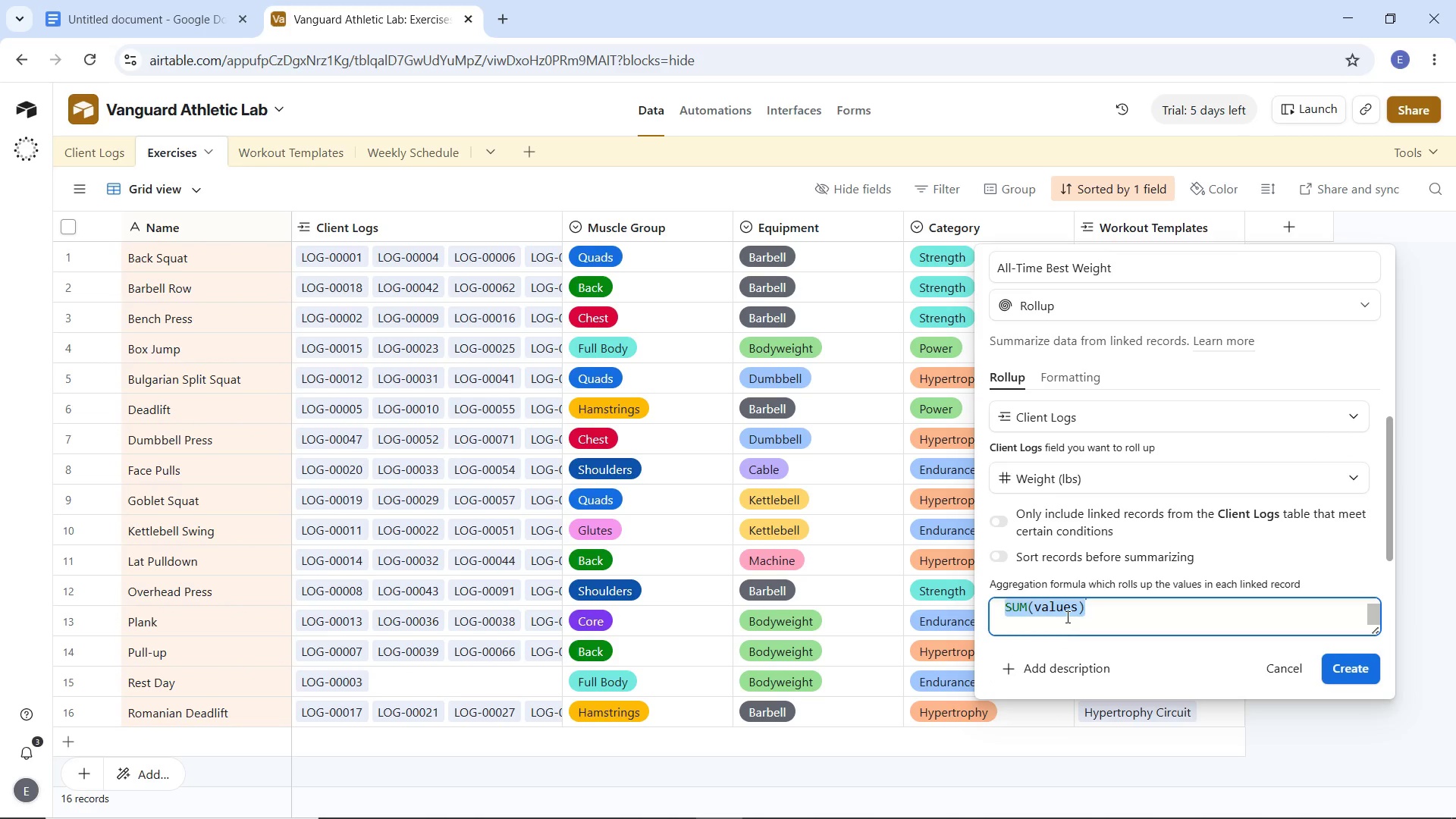 
type(MAX)
 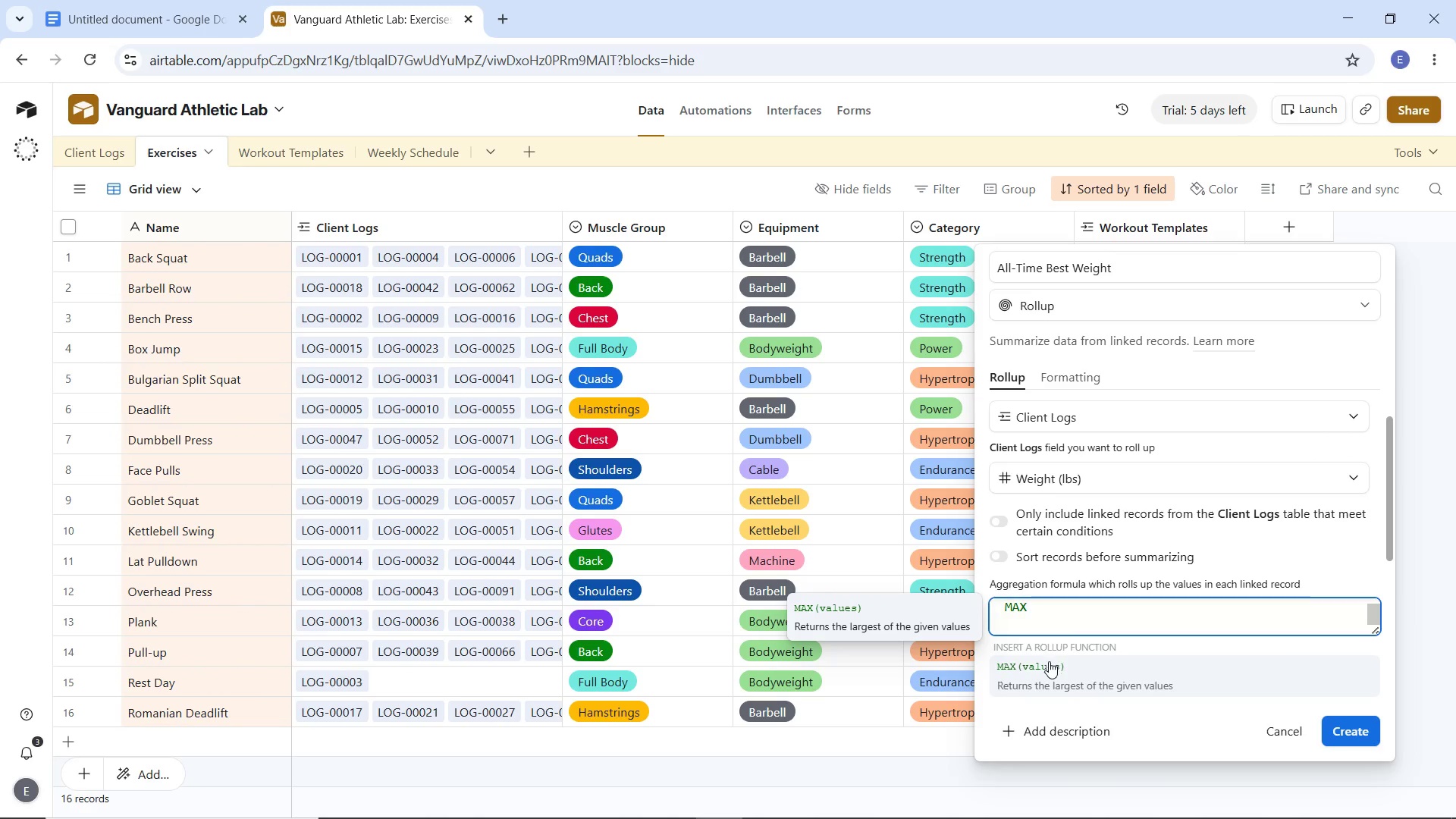 
left_click([1050, 667])
 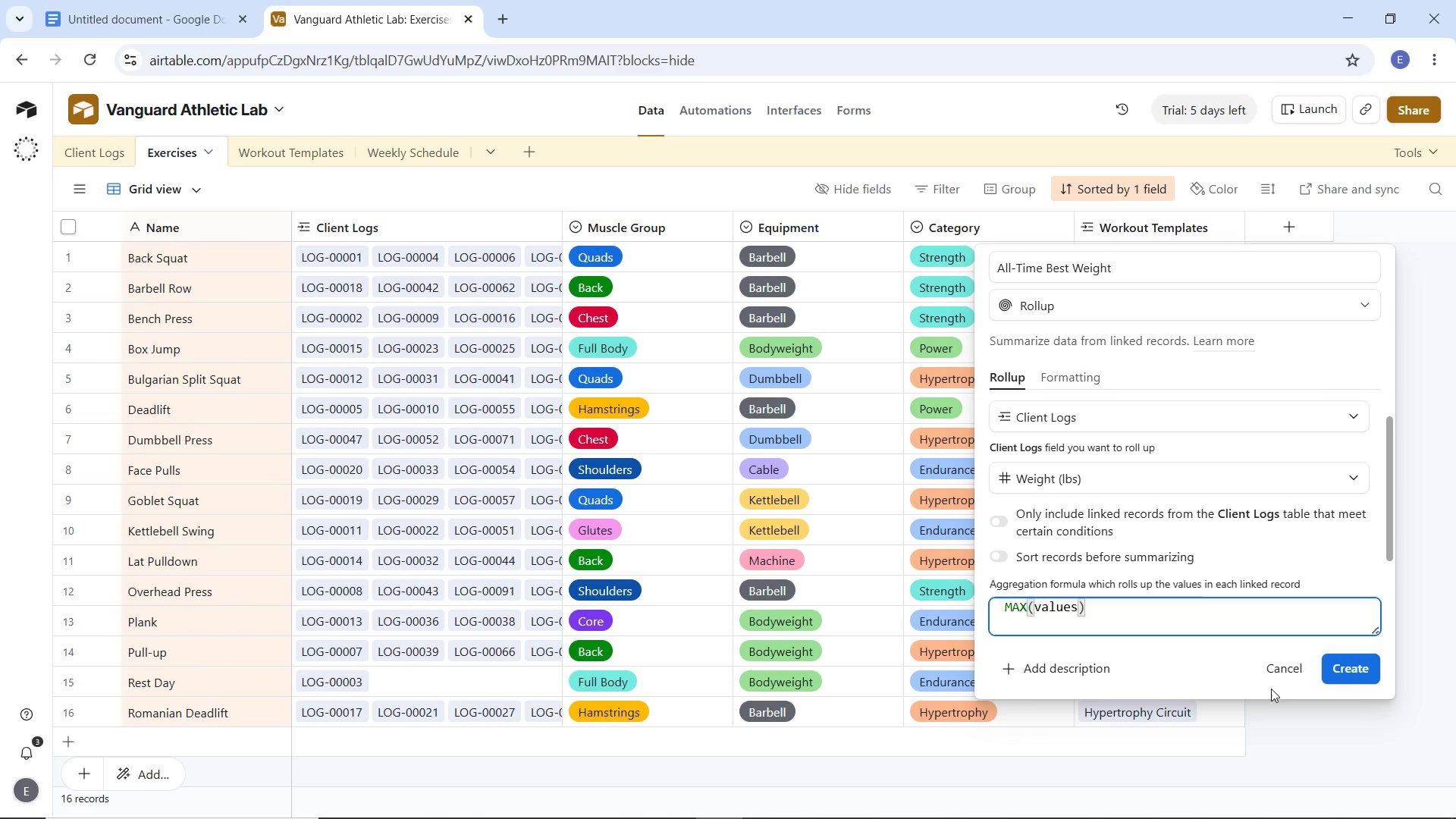 
left_click([1345, 665])
 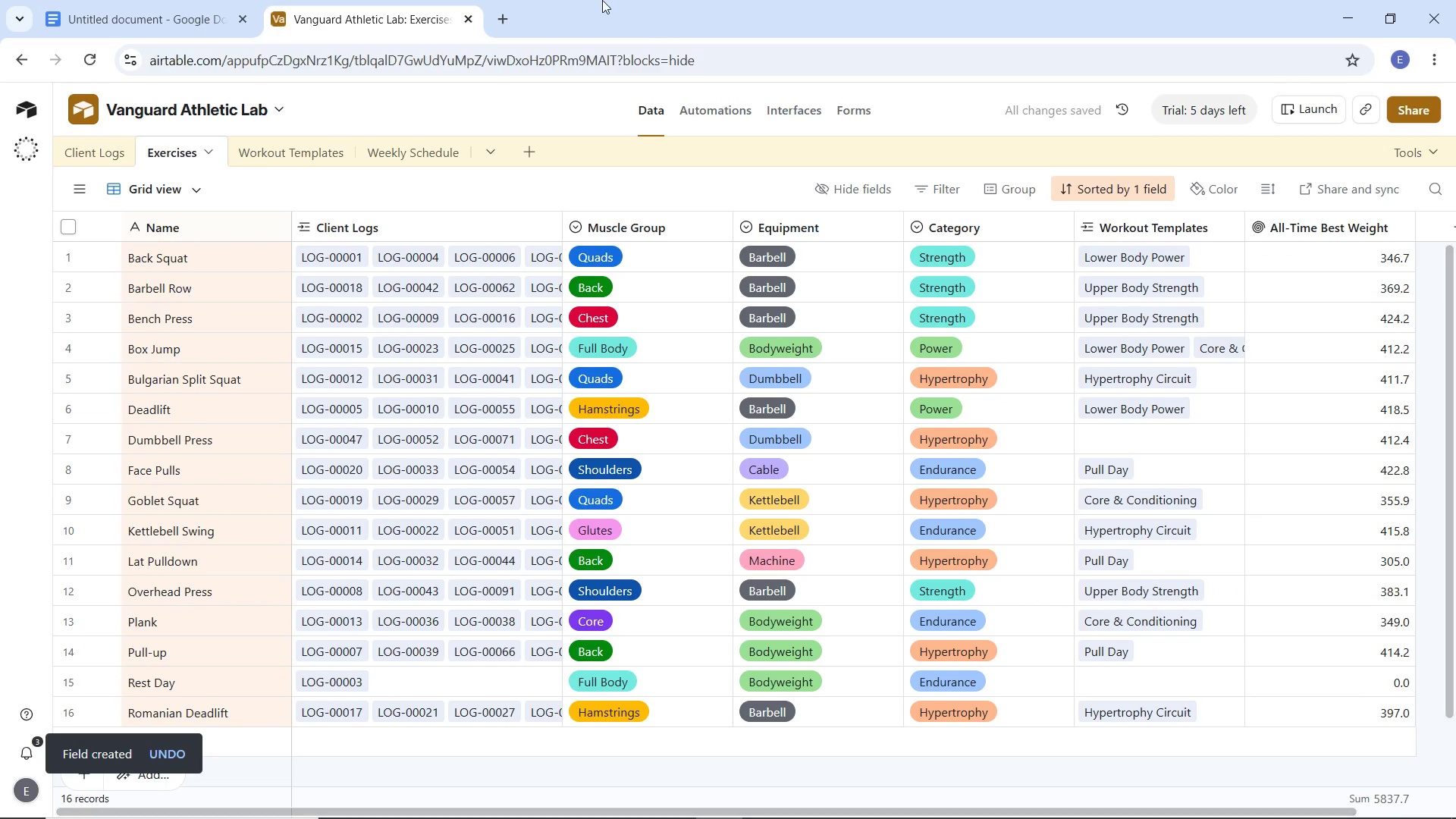 
wait(5.56)
 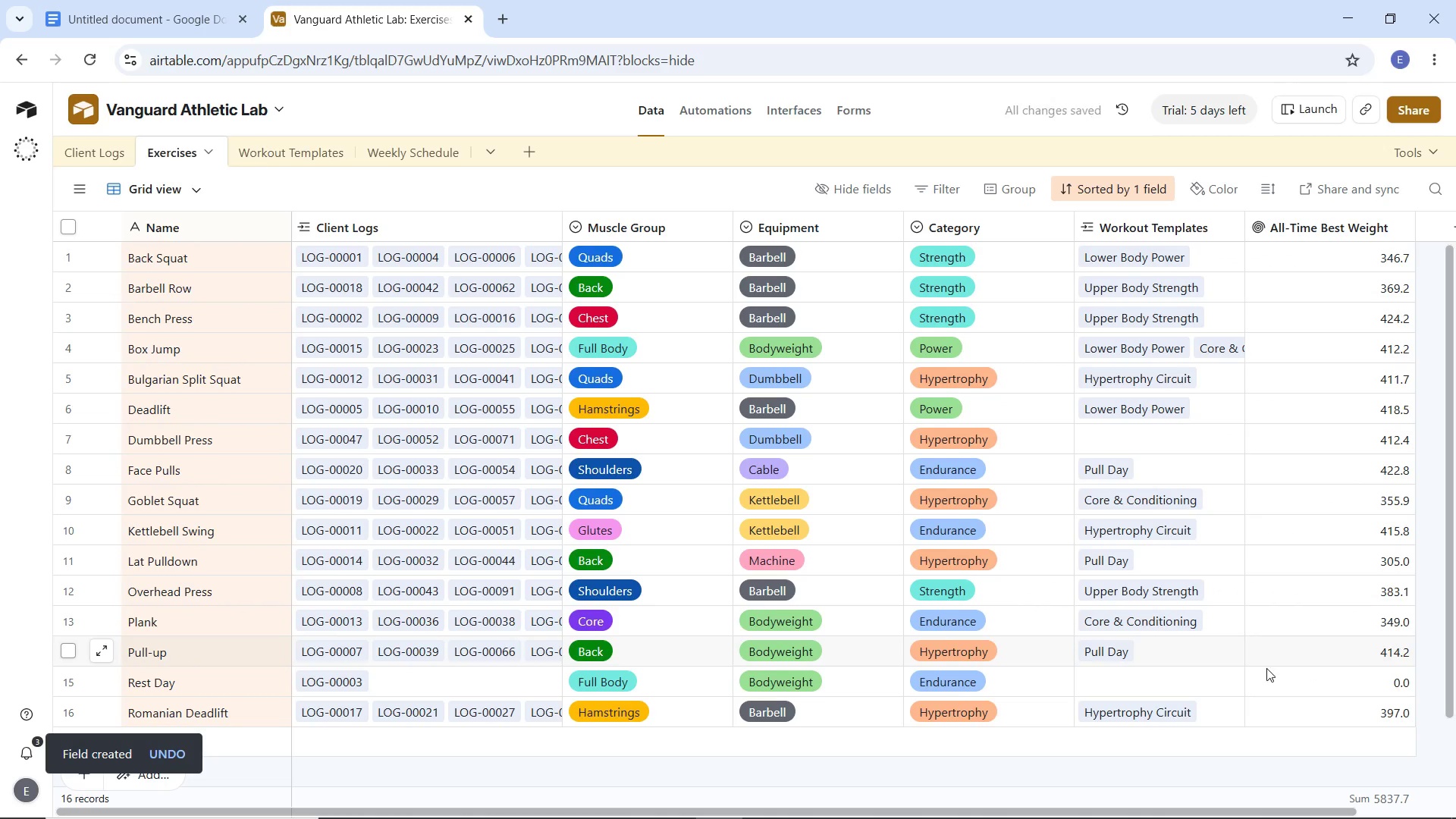 
left_click([79, 155])
 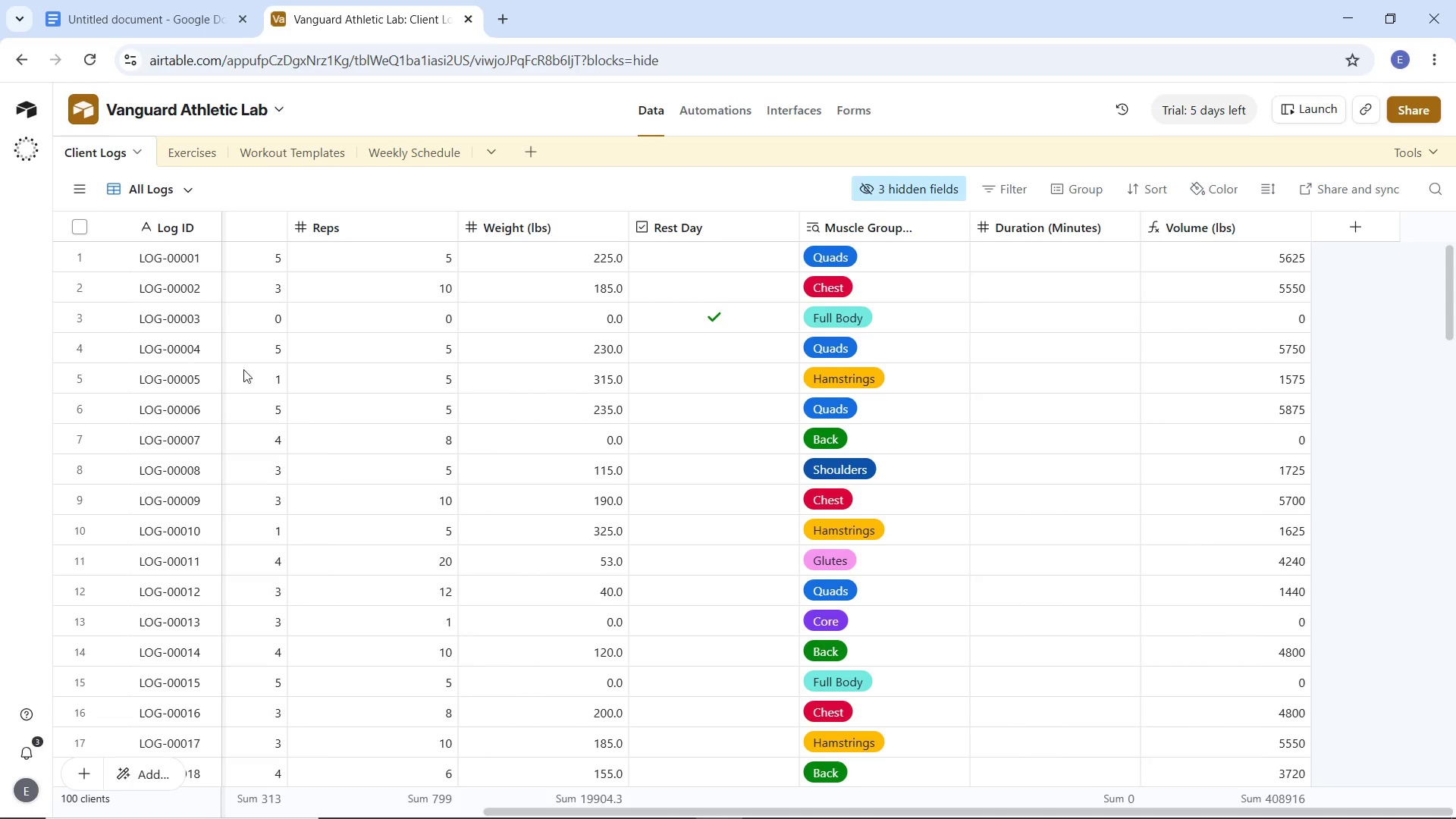 
wait(7.98)
 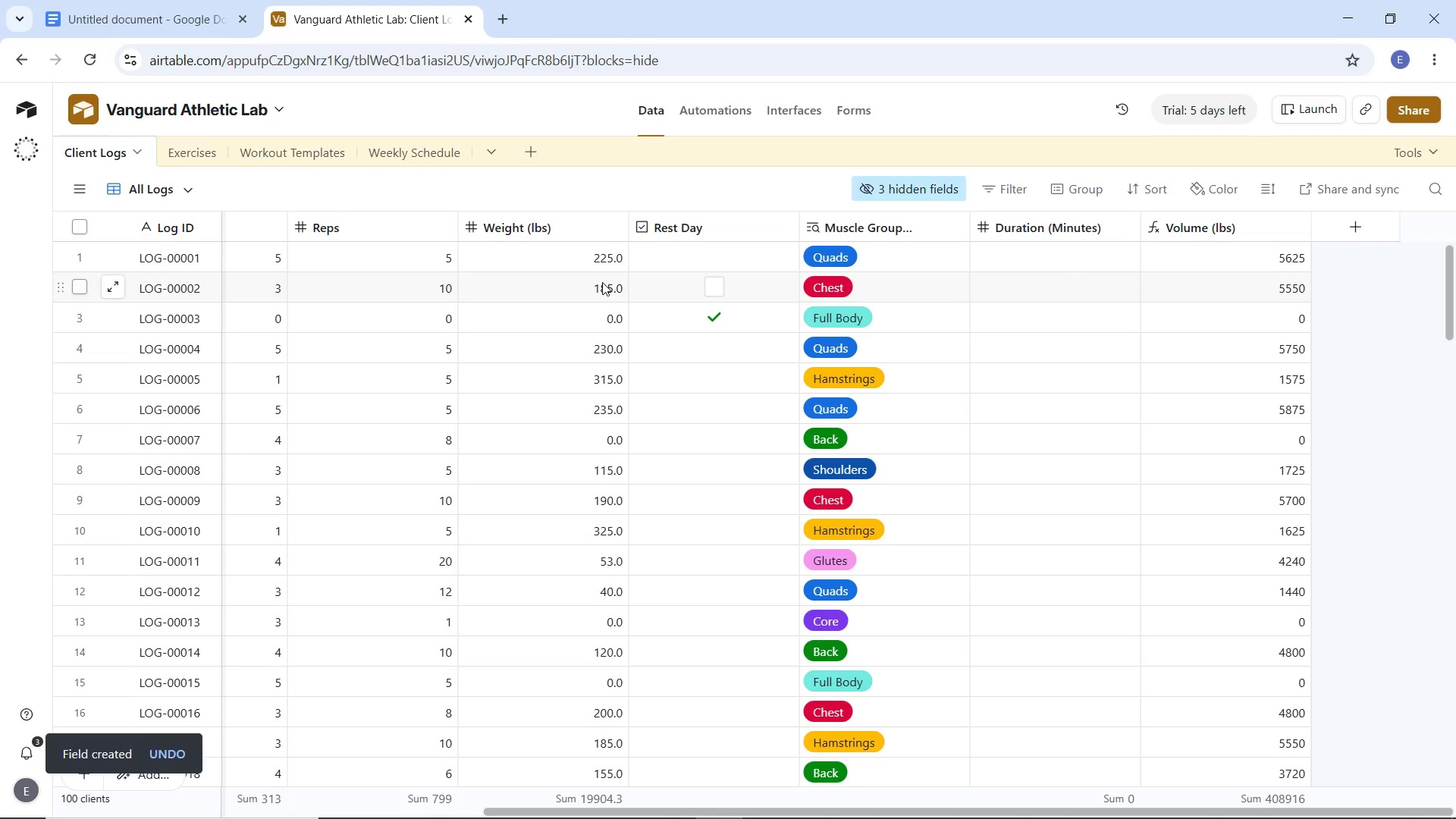 
left_click([1357, 228])
 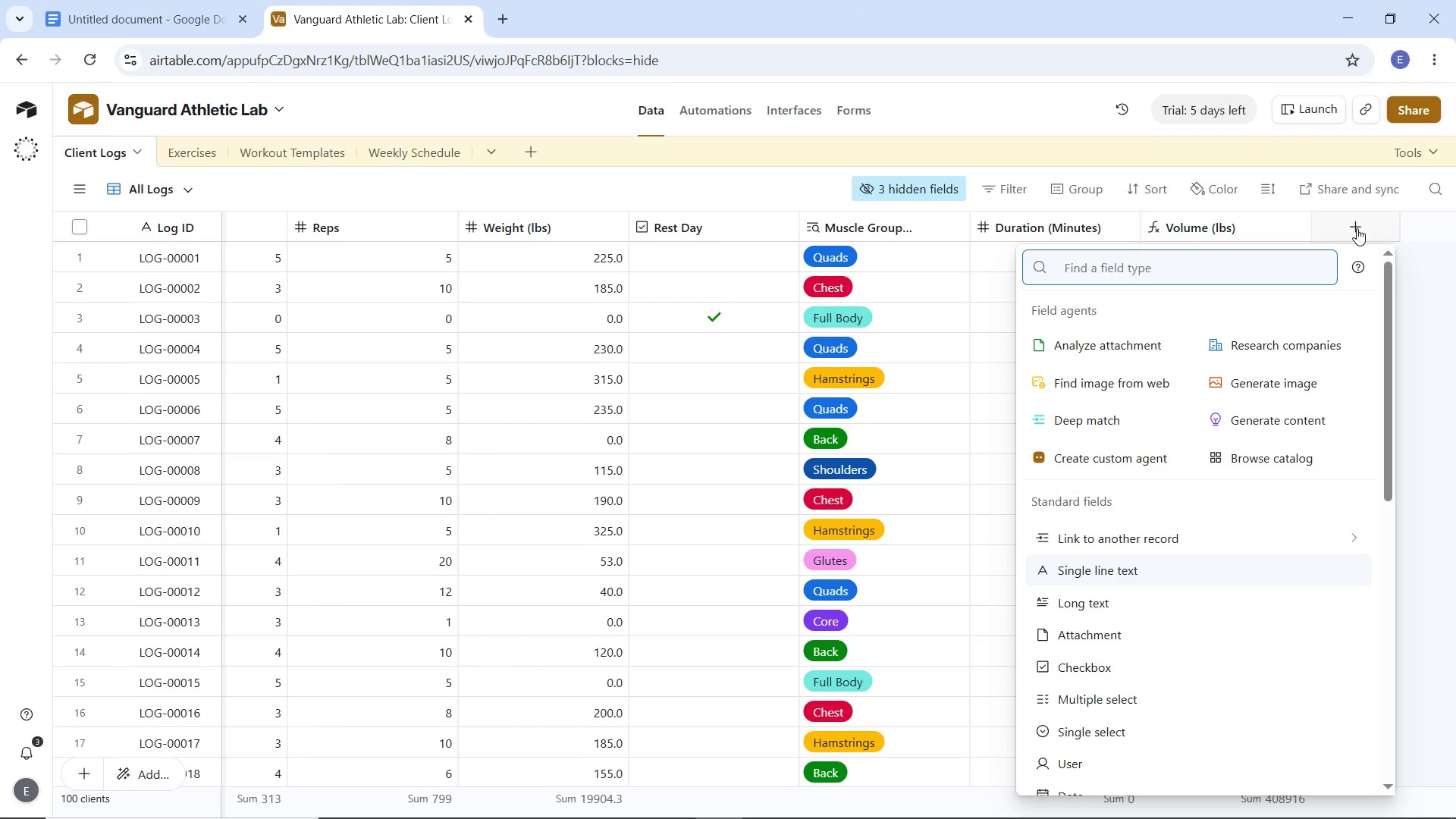 
type(lok)
key(Backspace)
type(ok)
 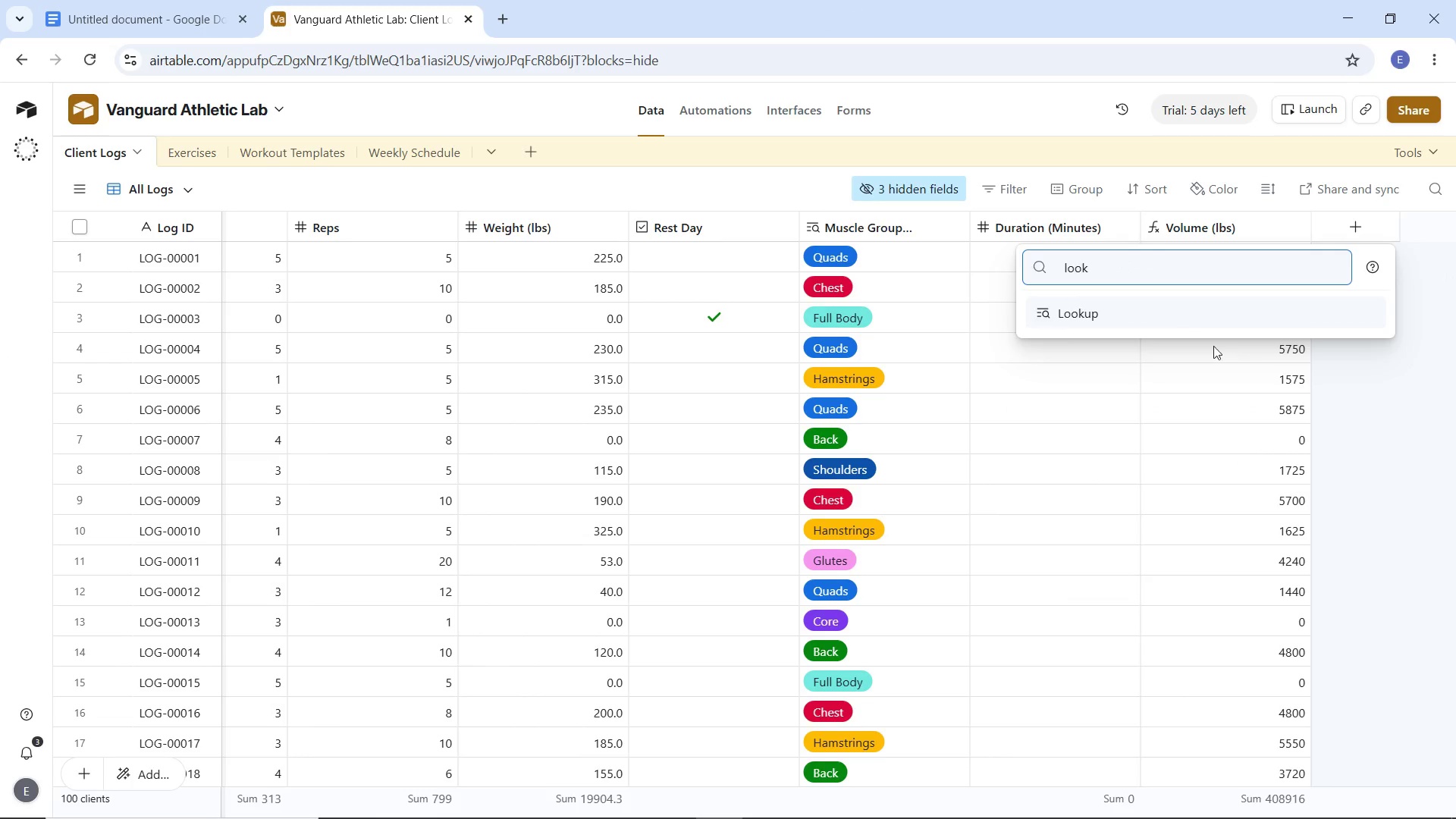 
left_click([1191, 311])
 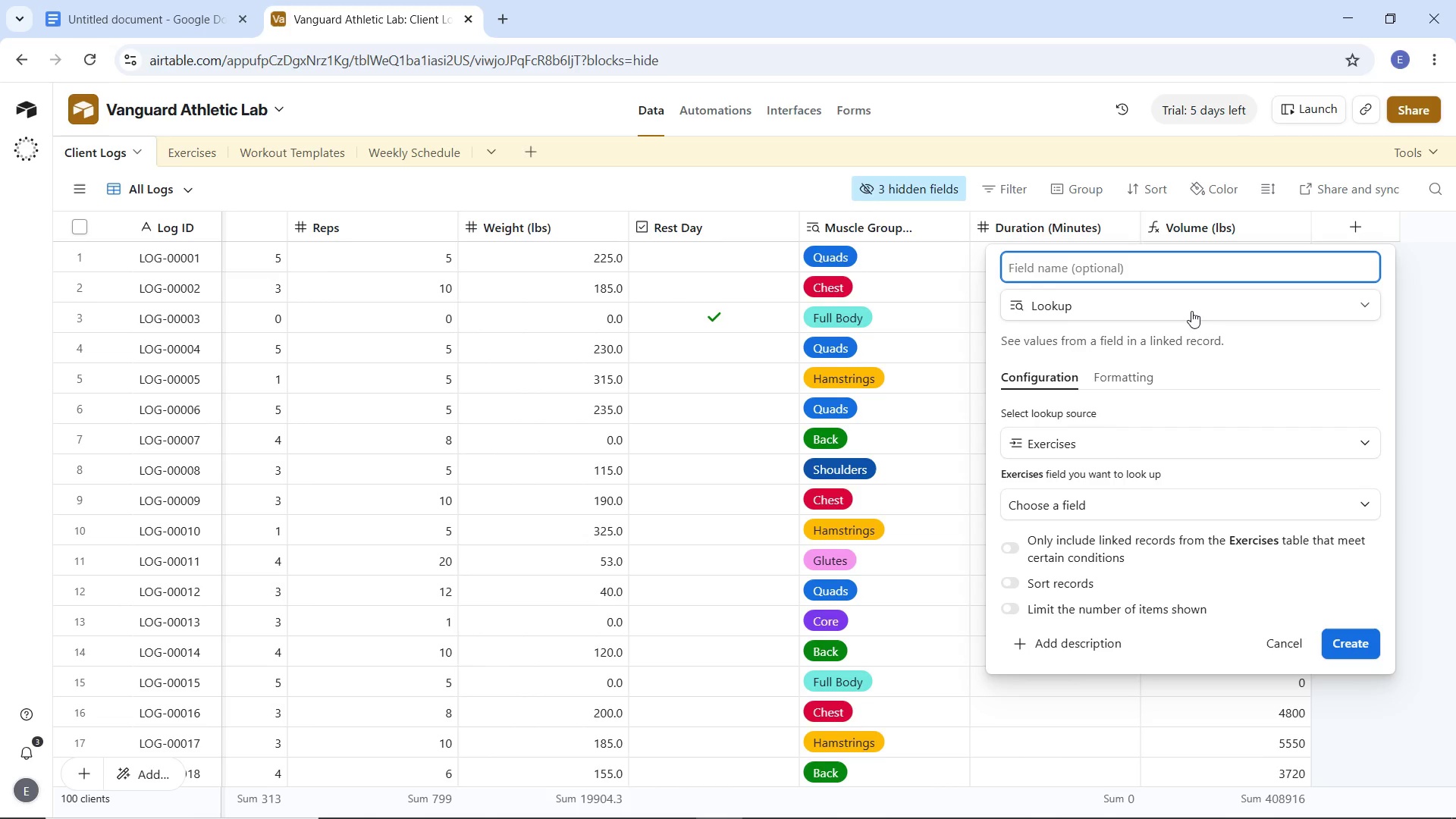 
type(Exercise Best Weight)
 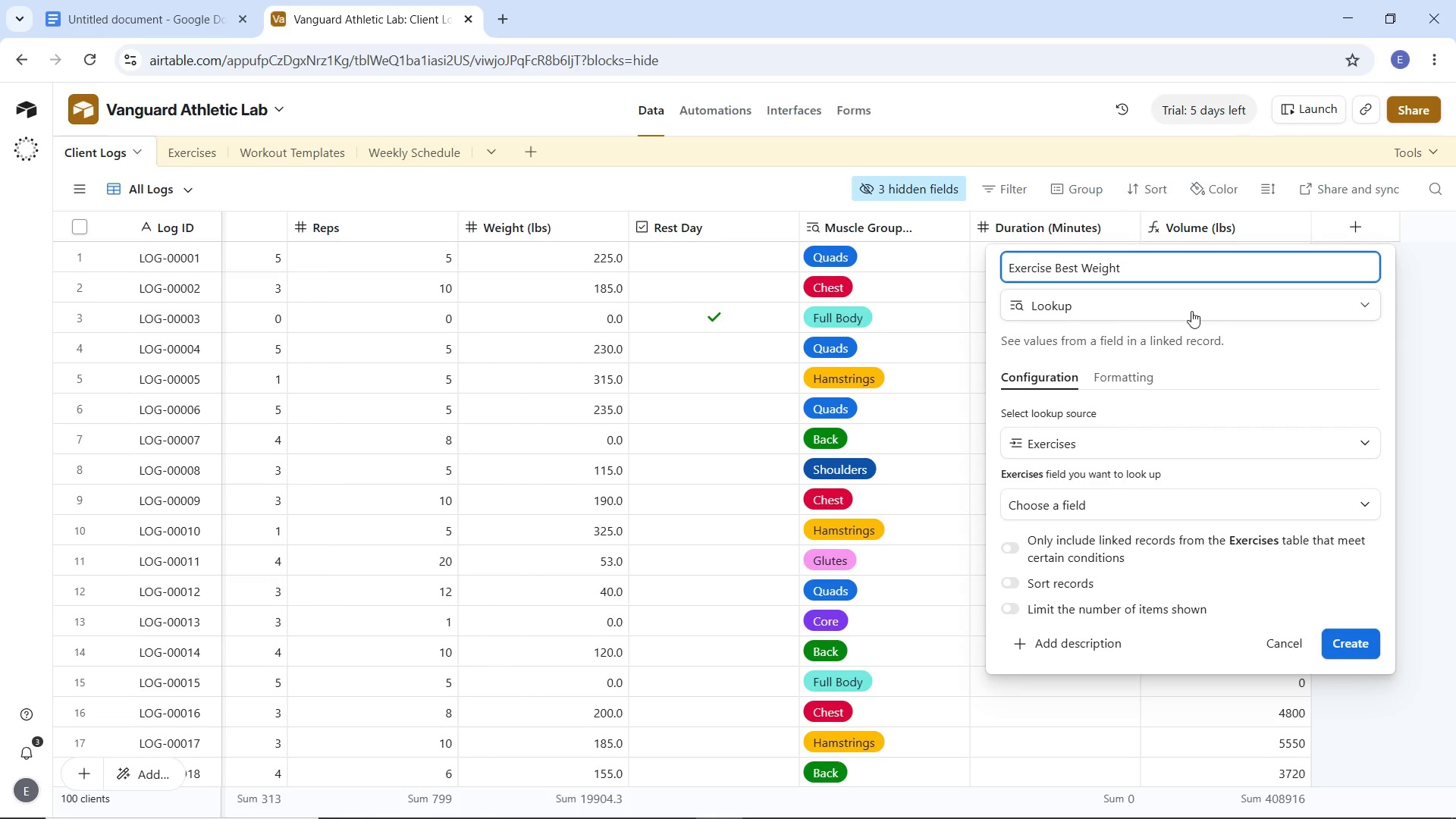 
left_click([193, 17])
 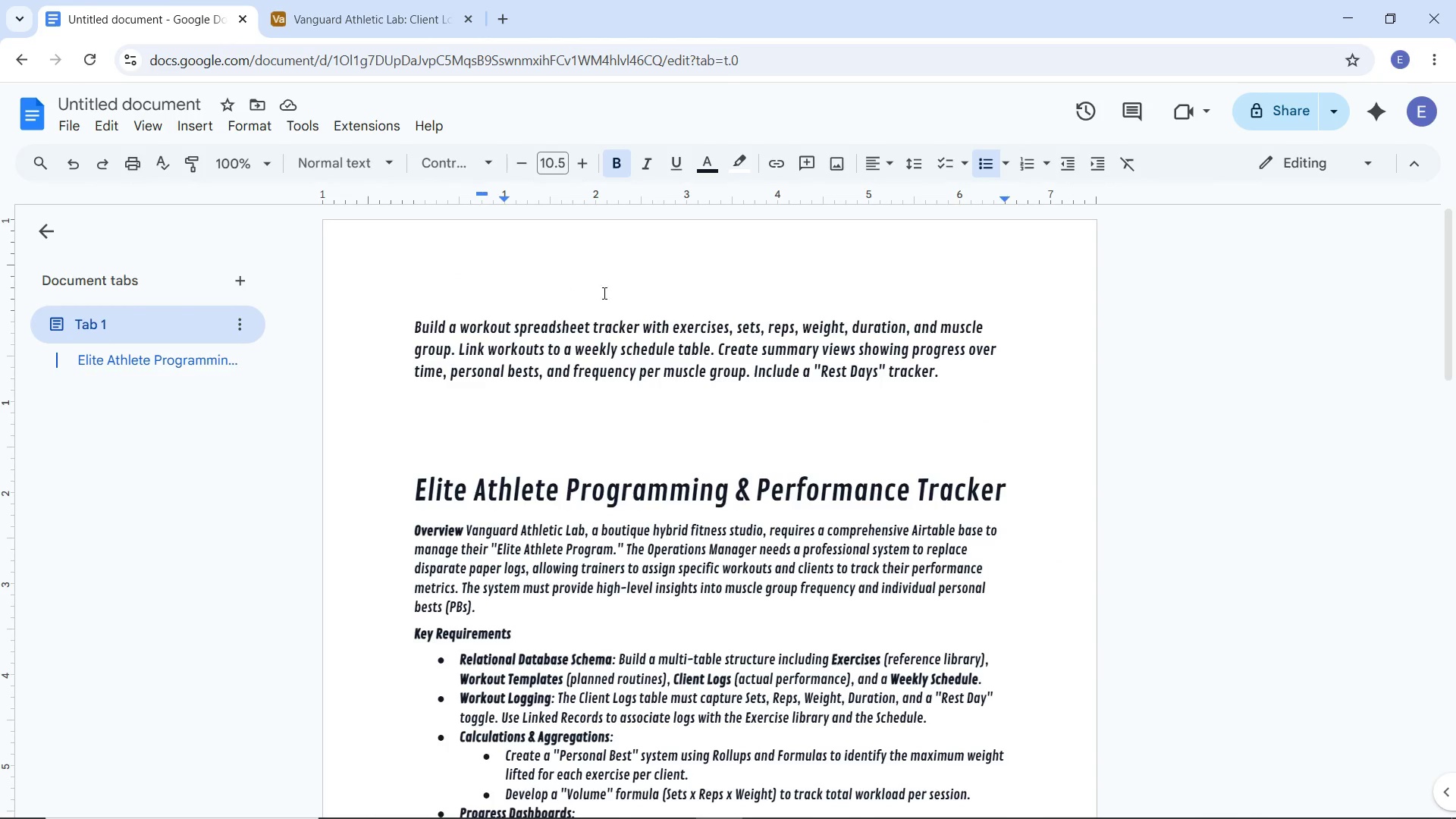 
scroll: coordinate [622, 365], scroll_direction: down, amount: 4.0
 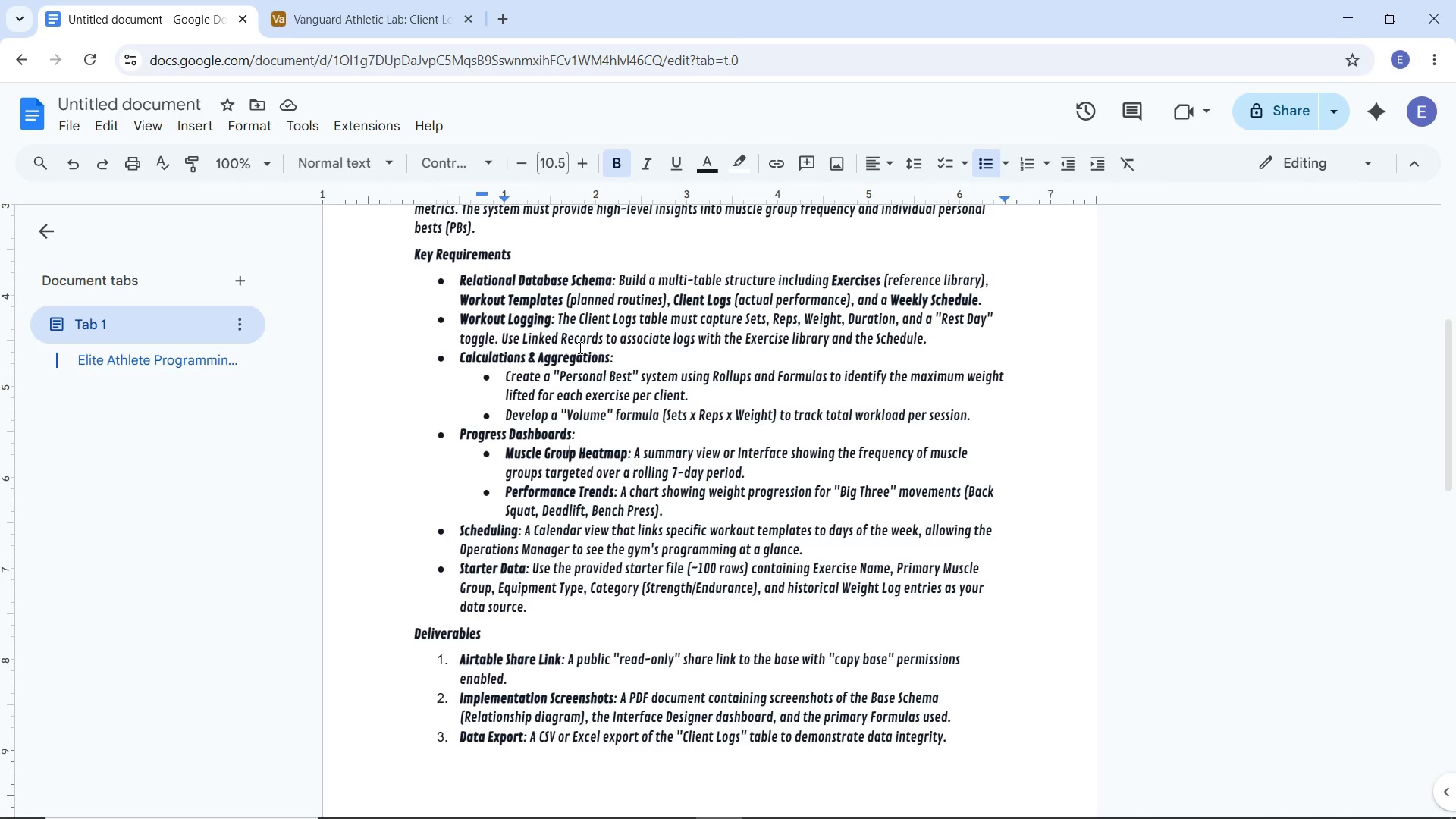 
wait(13.42)
 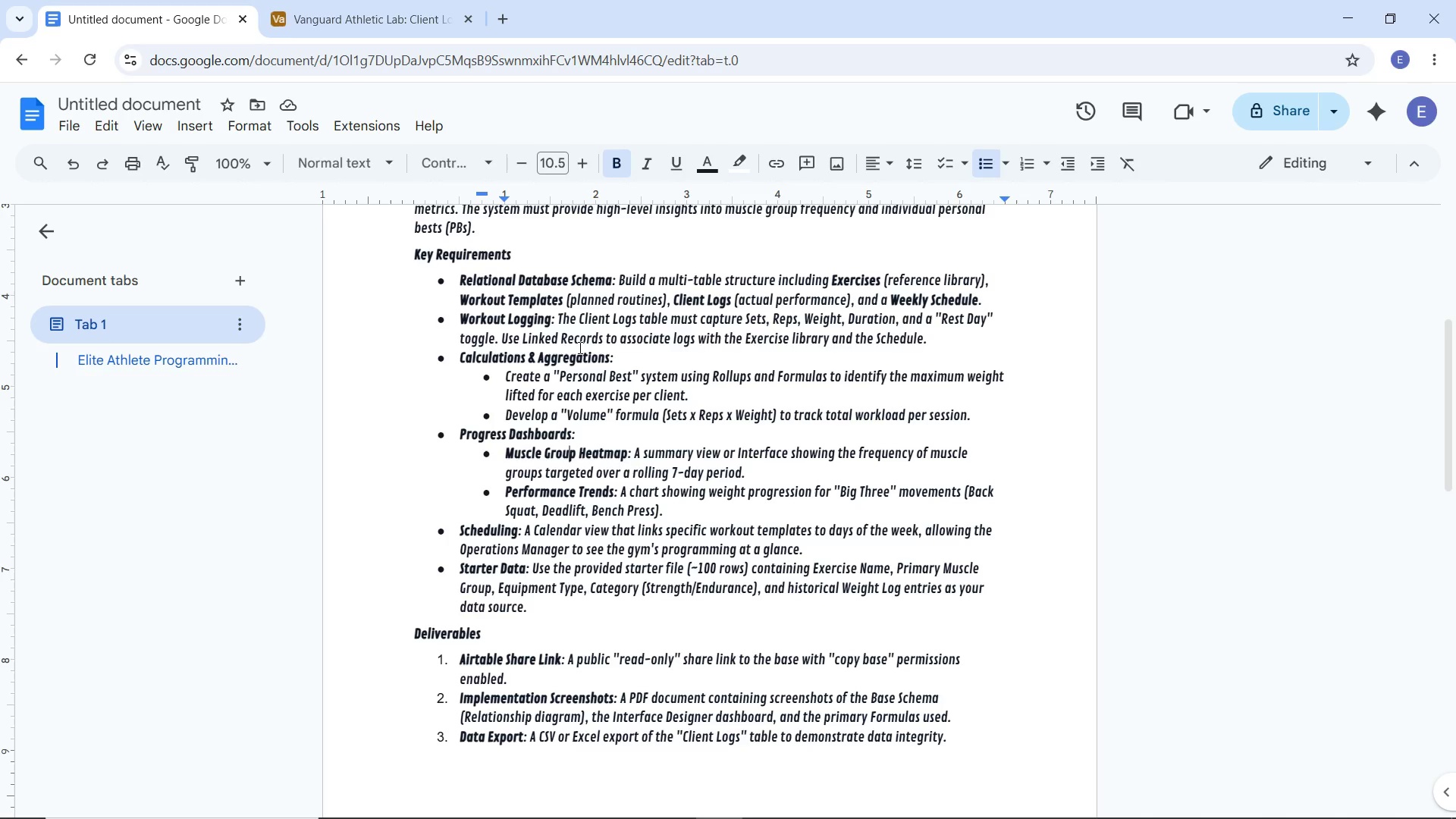 
left_click([346, 15])
 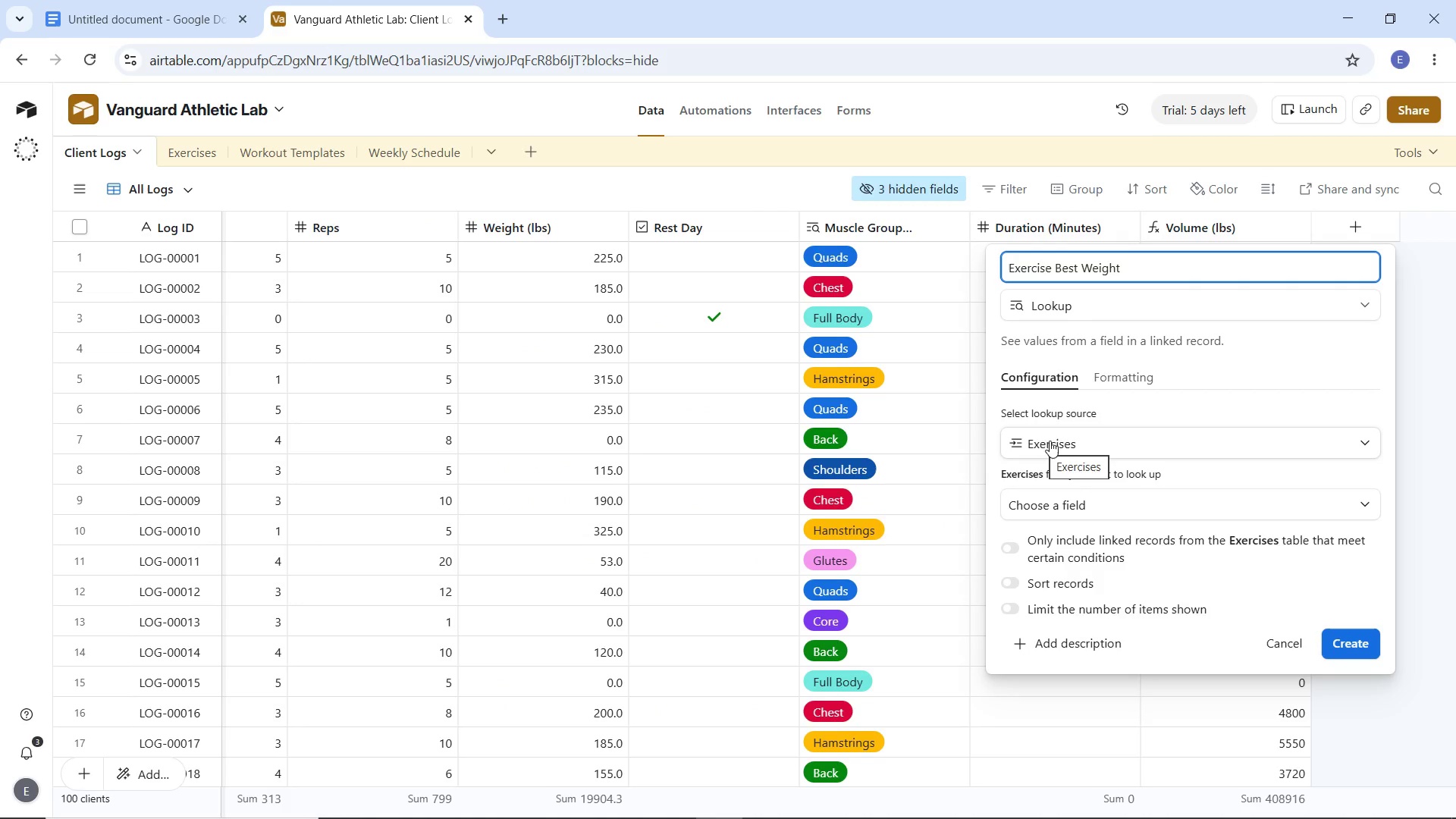 
wait(10.2)
 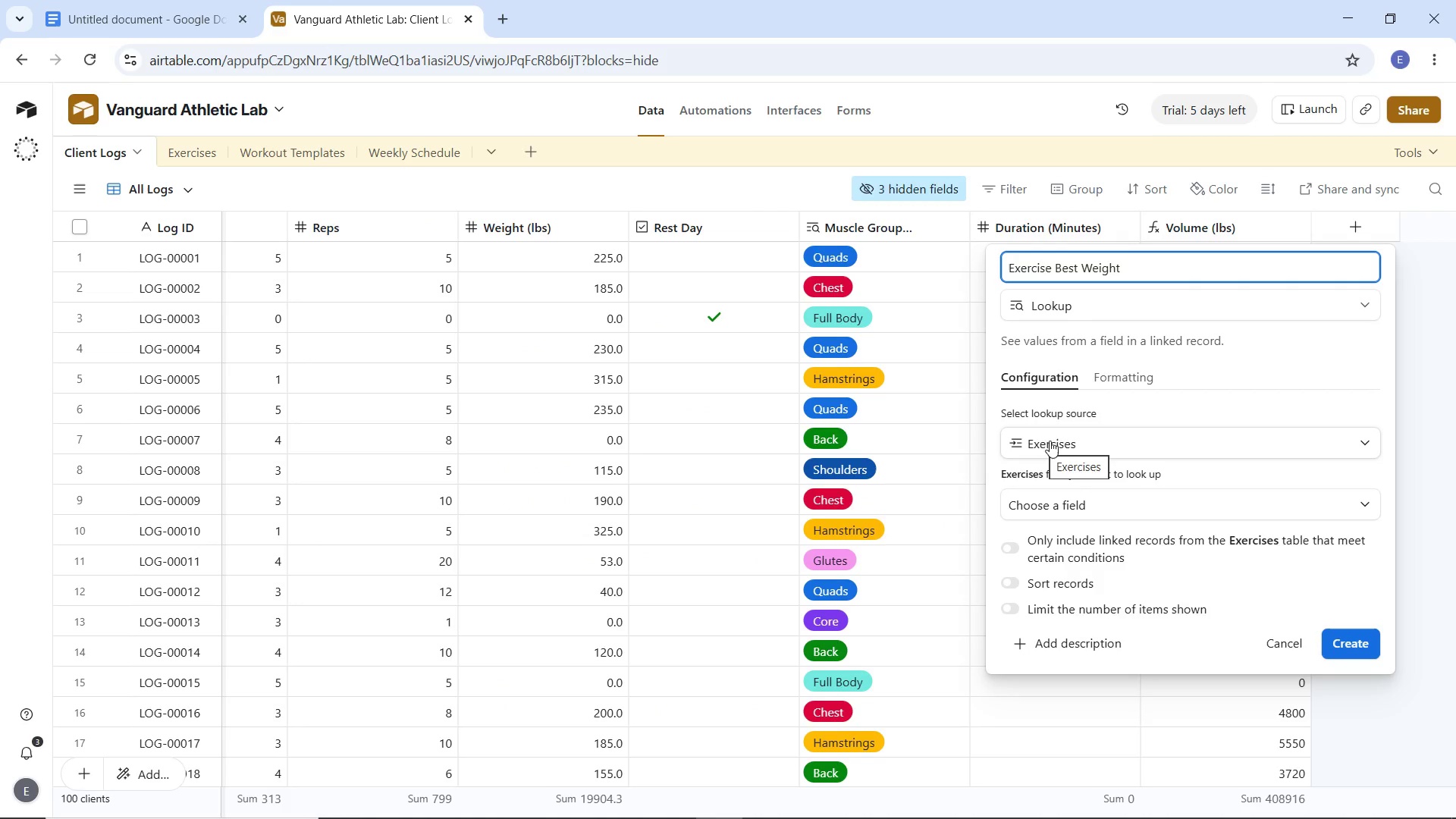 
double_click([1073, 494])
 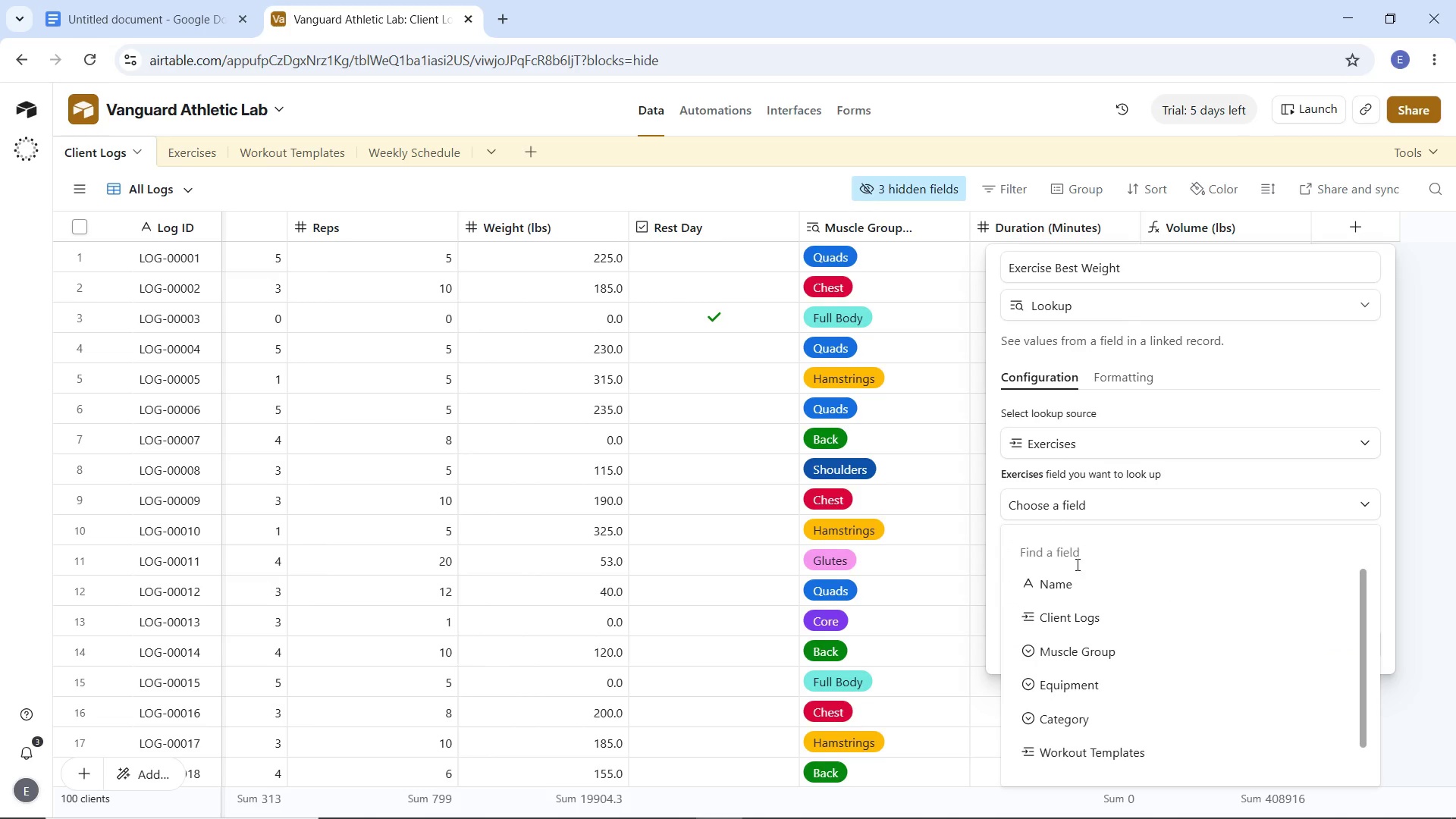 
scroll: coordinate [1079, 602], scroll_direction: down, amount: 6.0
 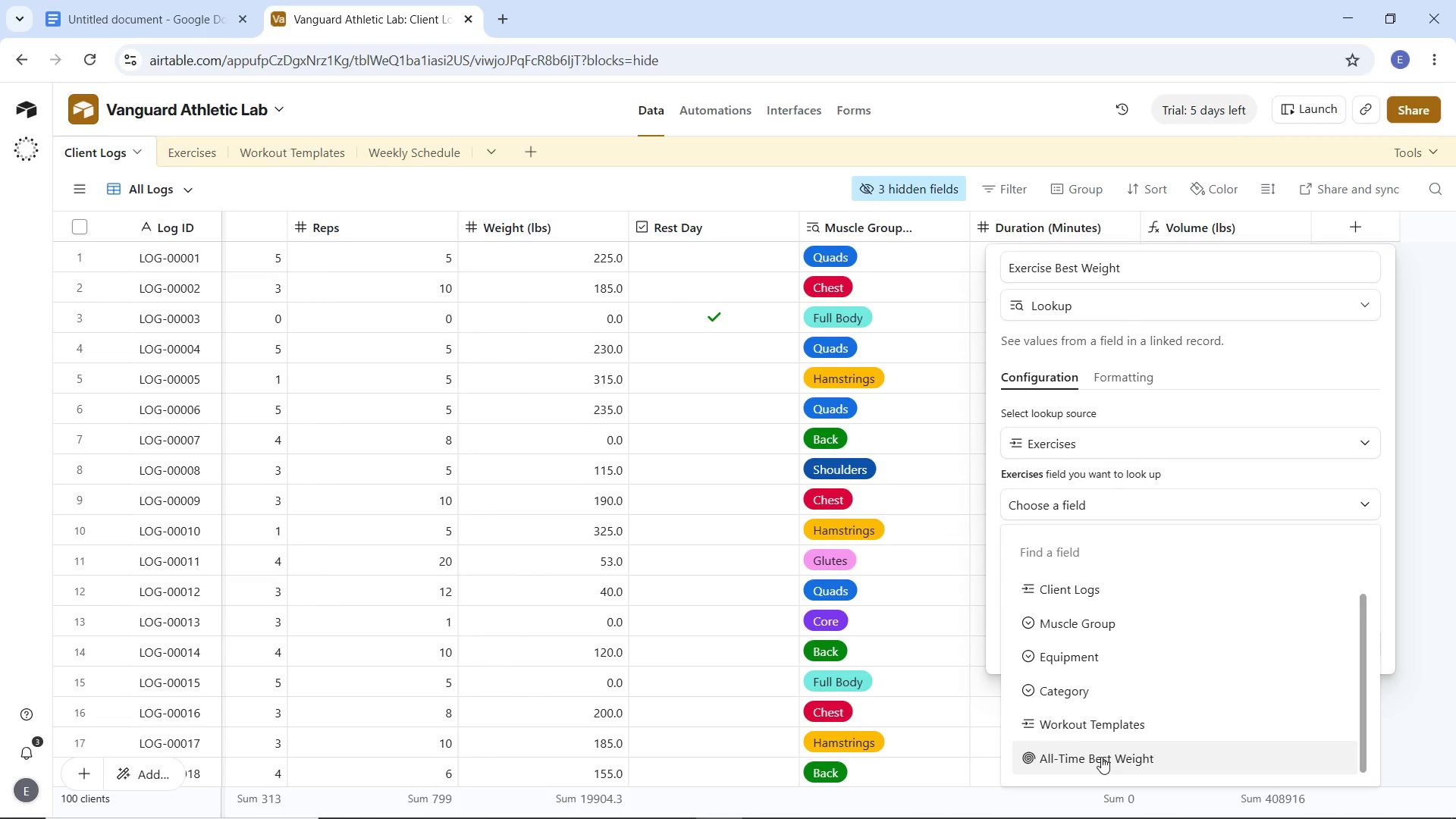 
left_click([1101, 757])
 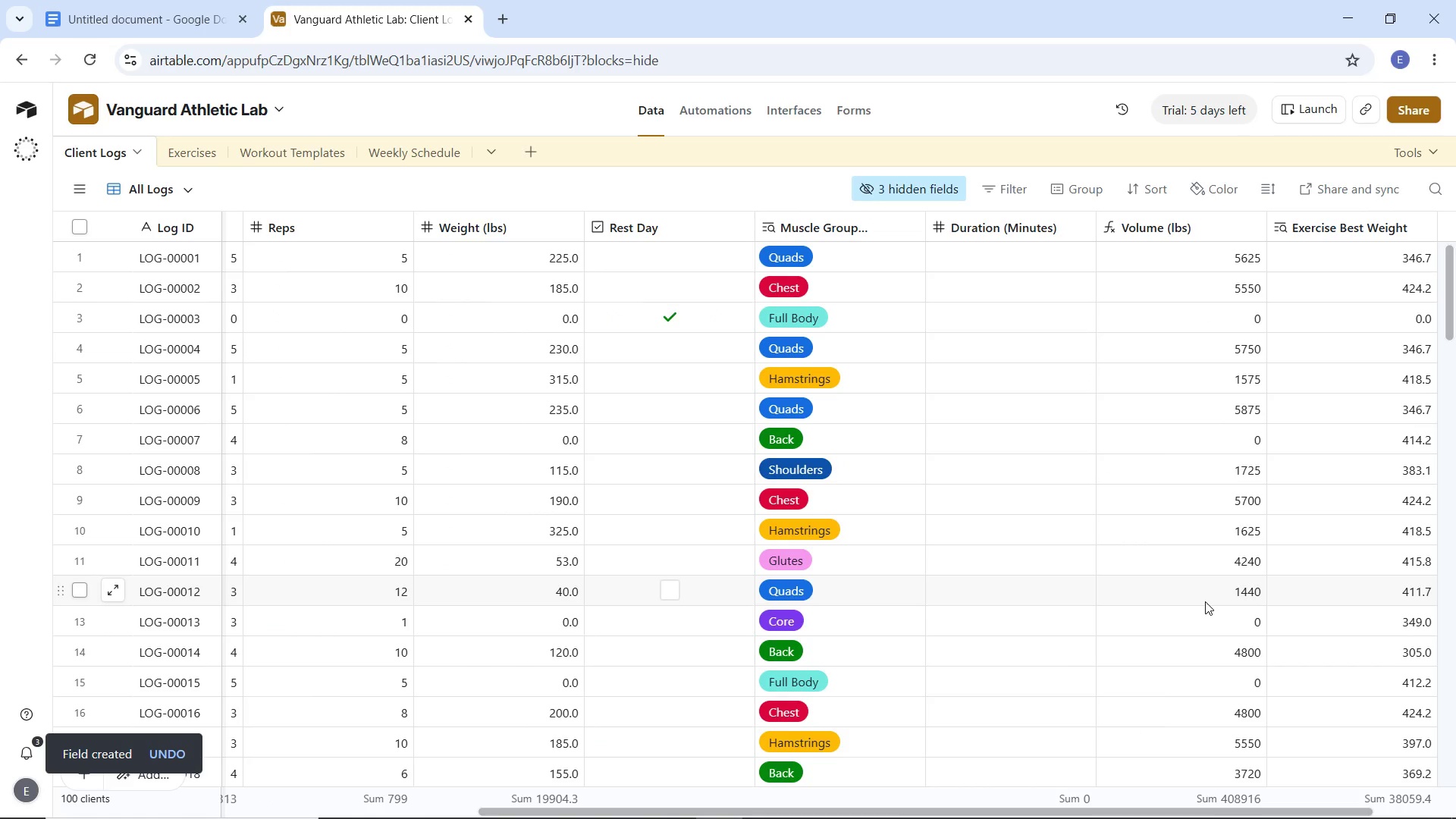 
wait(12.97)
 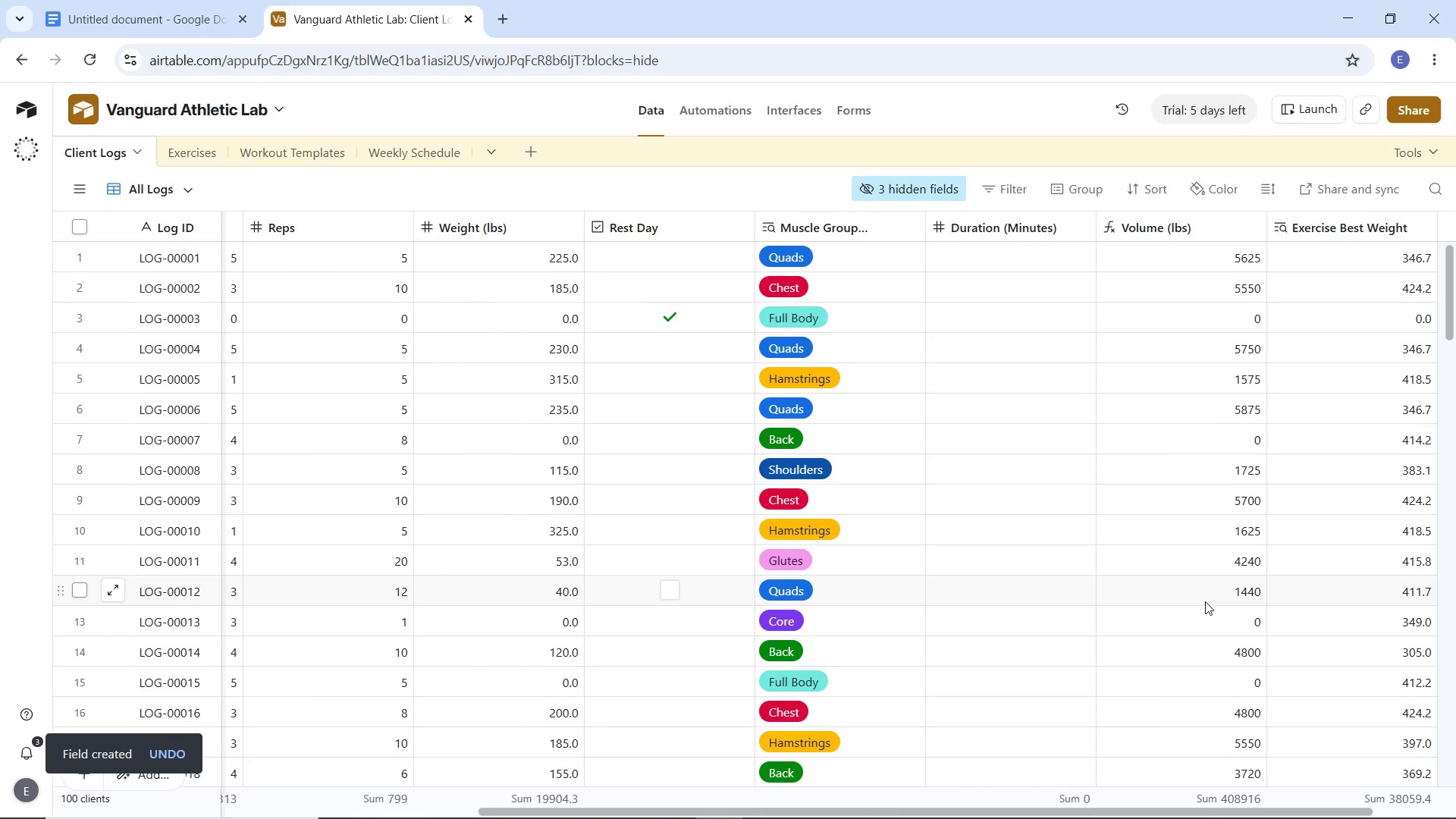 
left_click_drag(start_coordinate=[1178, 809], to_coordinate=[1379, 755])
 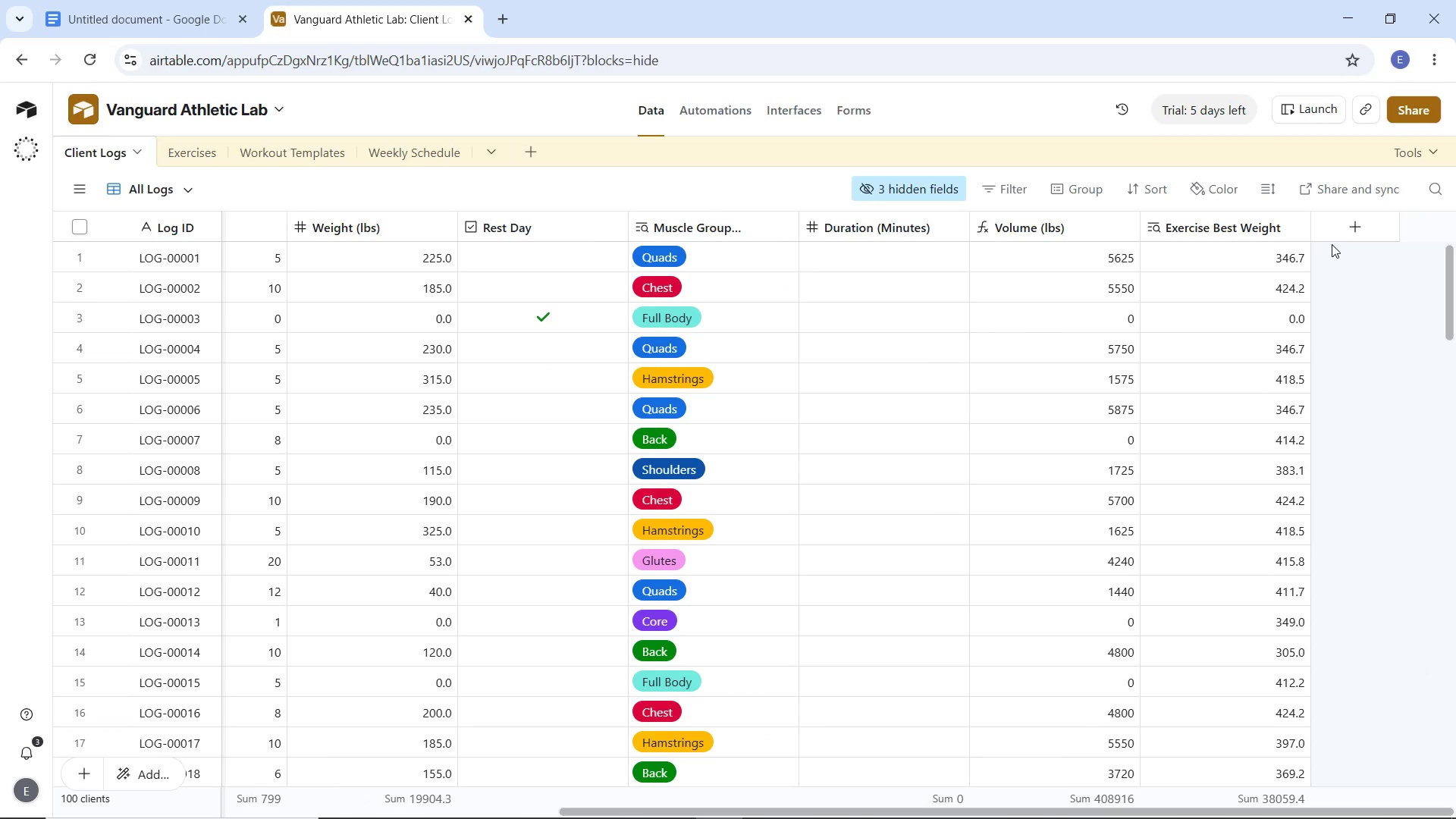 
left_click([1332, 234])
 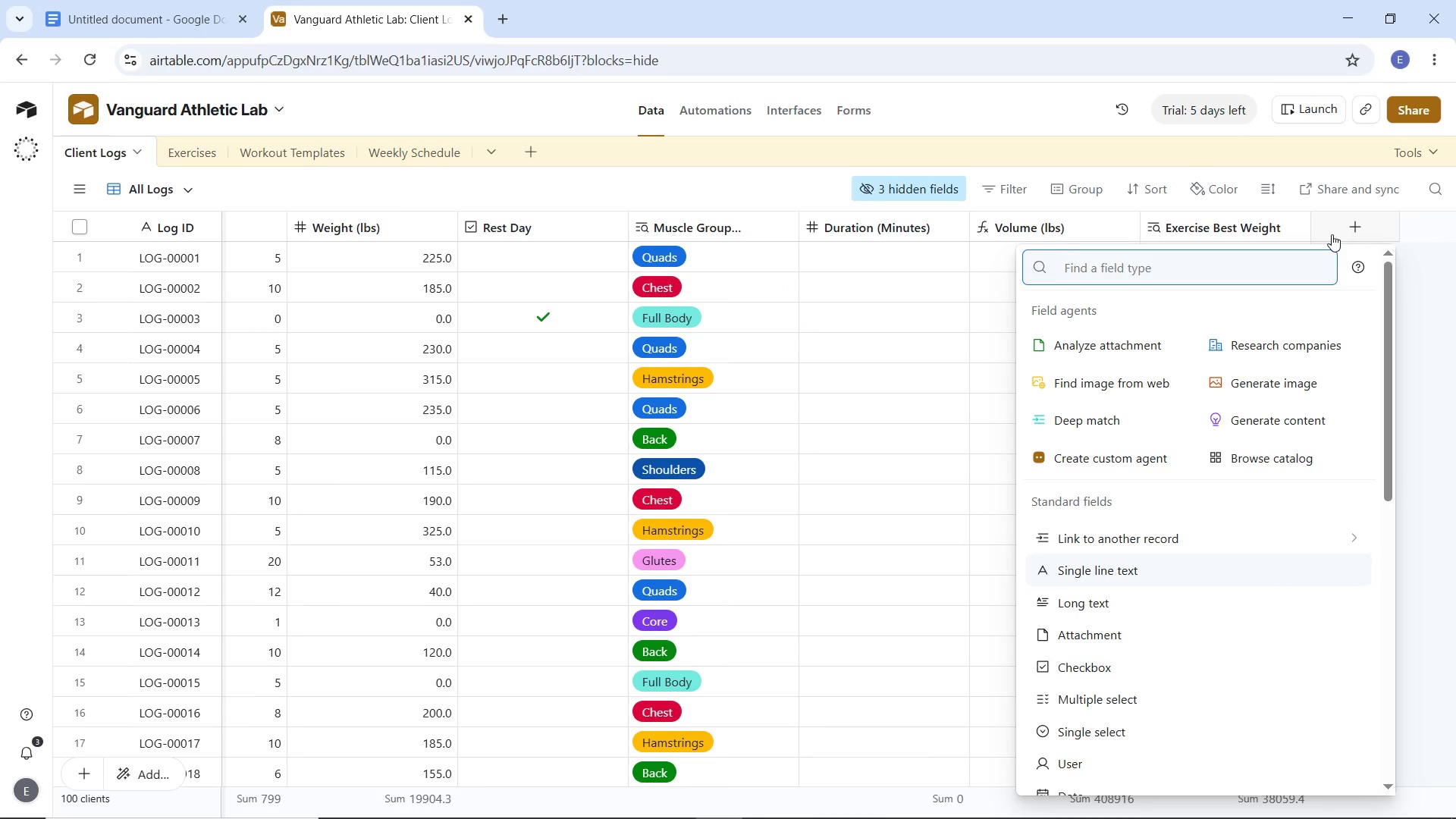 
type(for)
 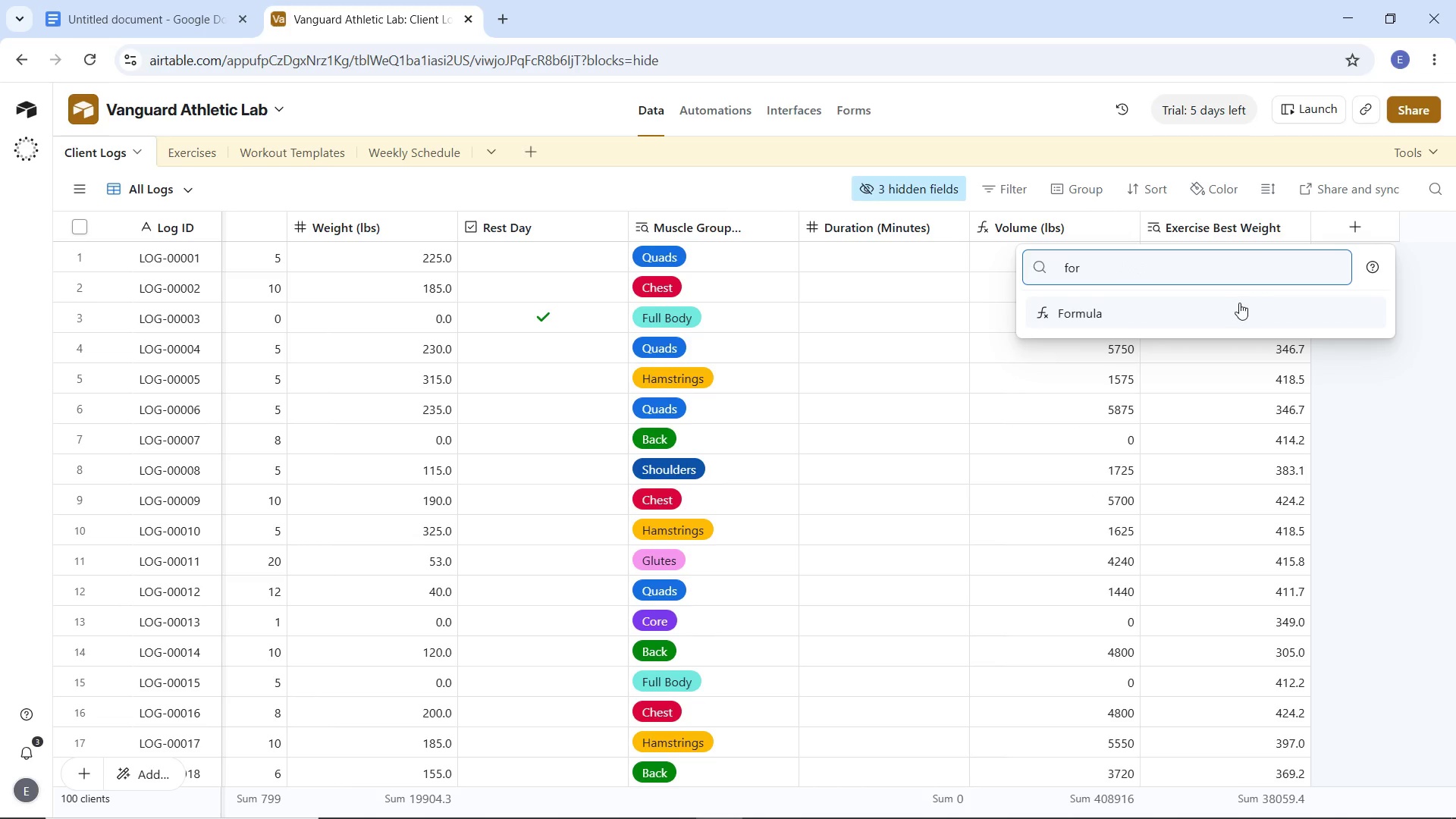 
left_click([1236, 312])
 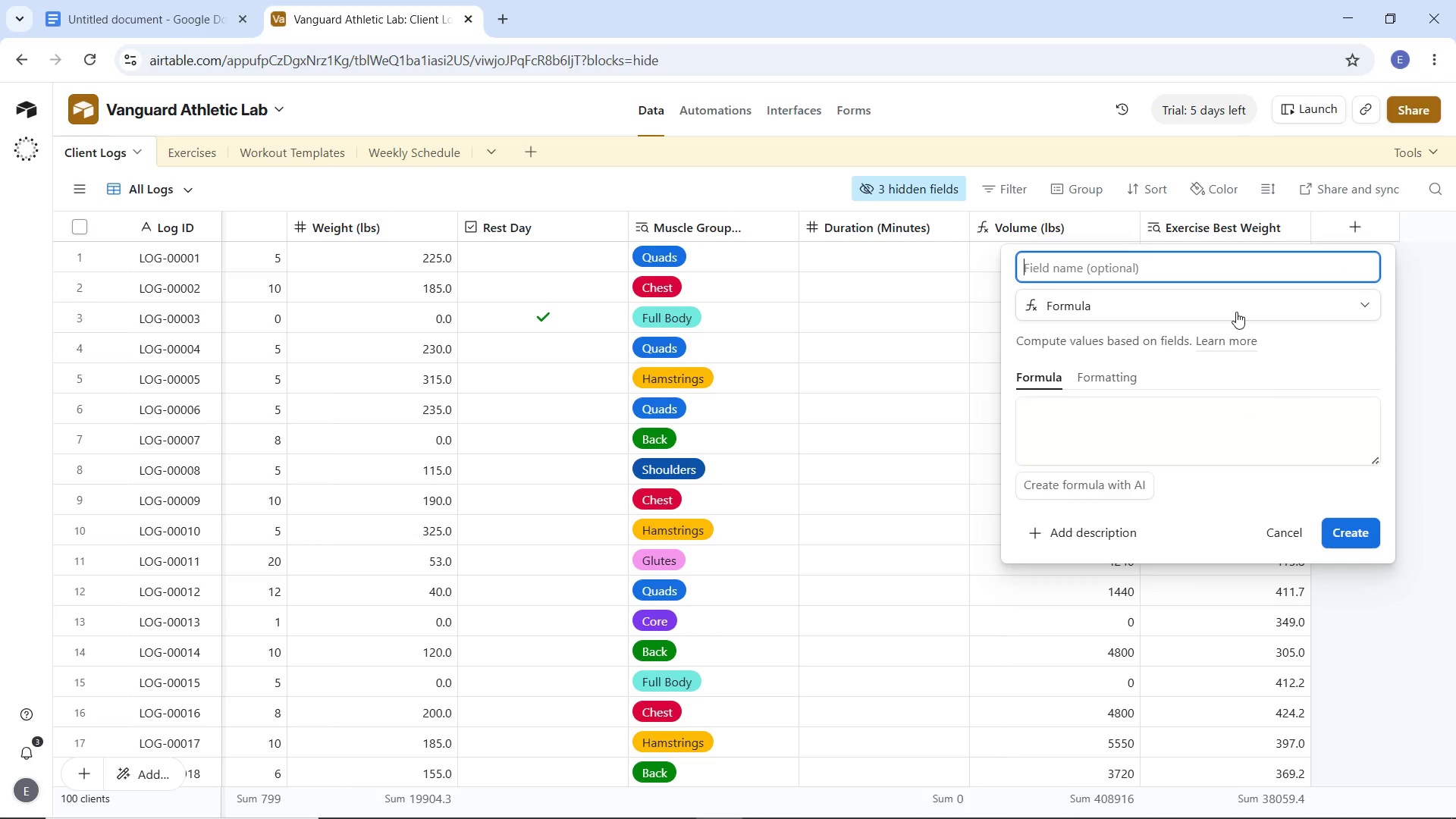 
type(Personal )
 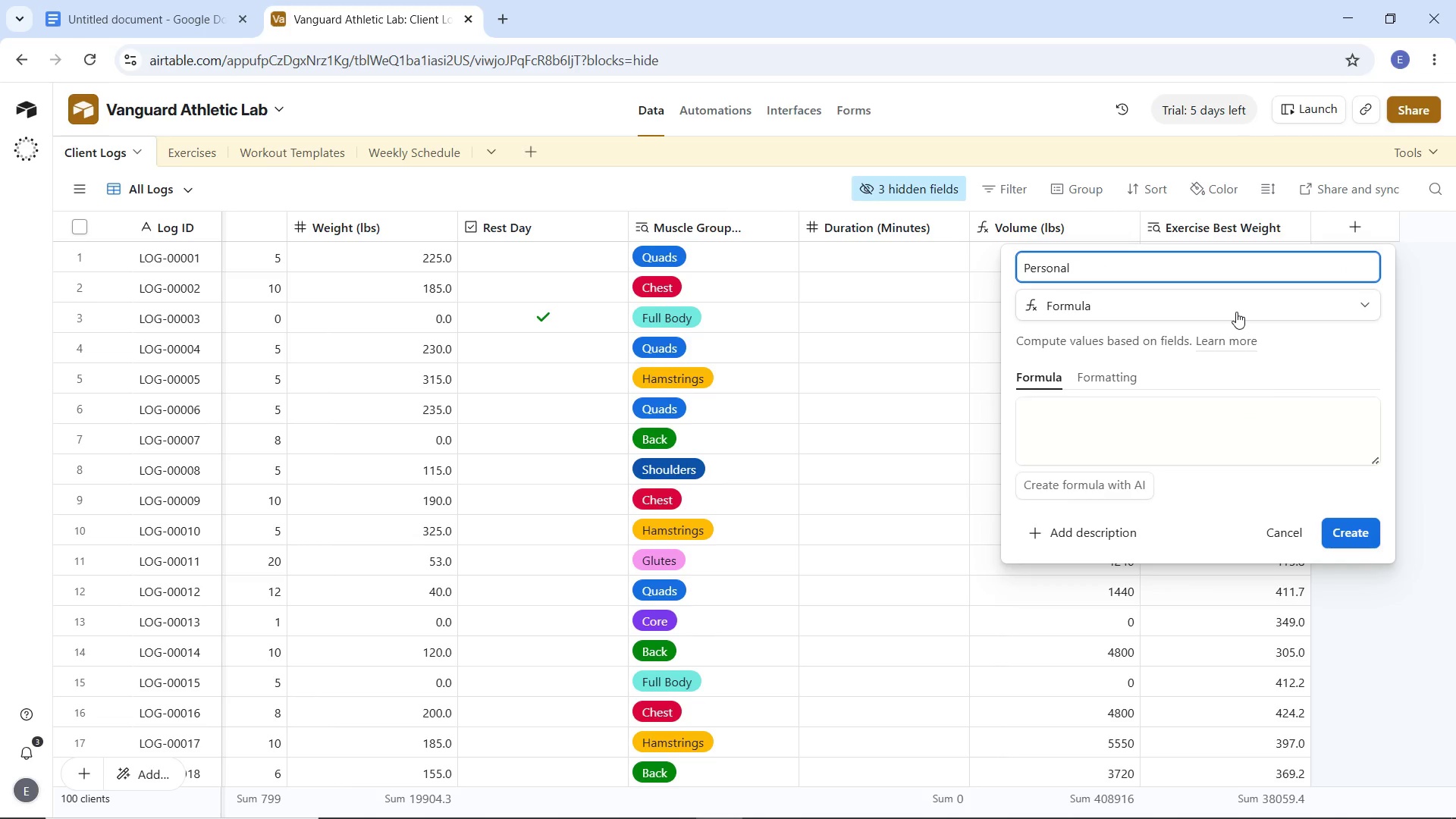 
type(Best)
 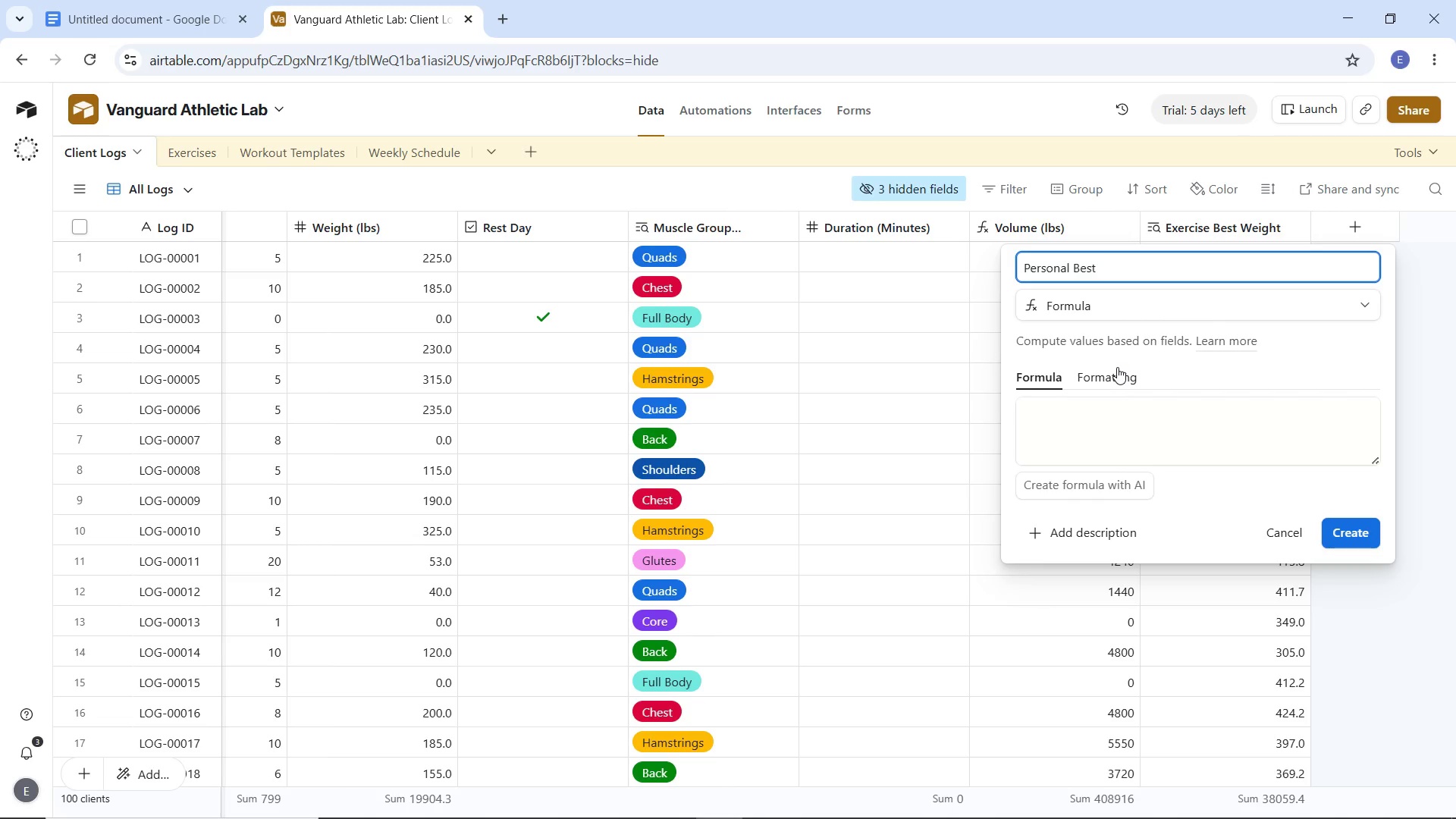 
wait(5.42)
 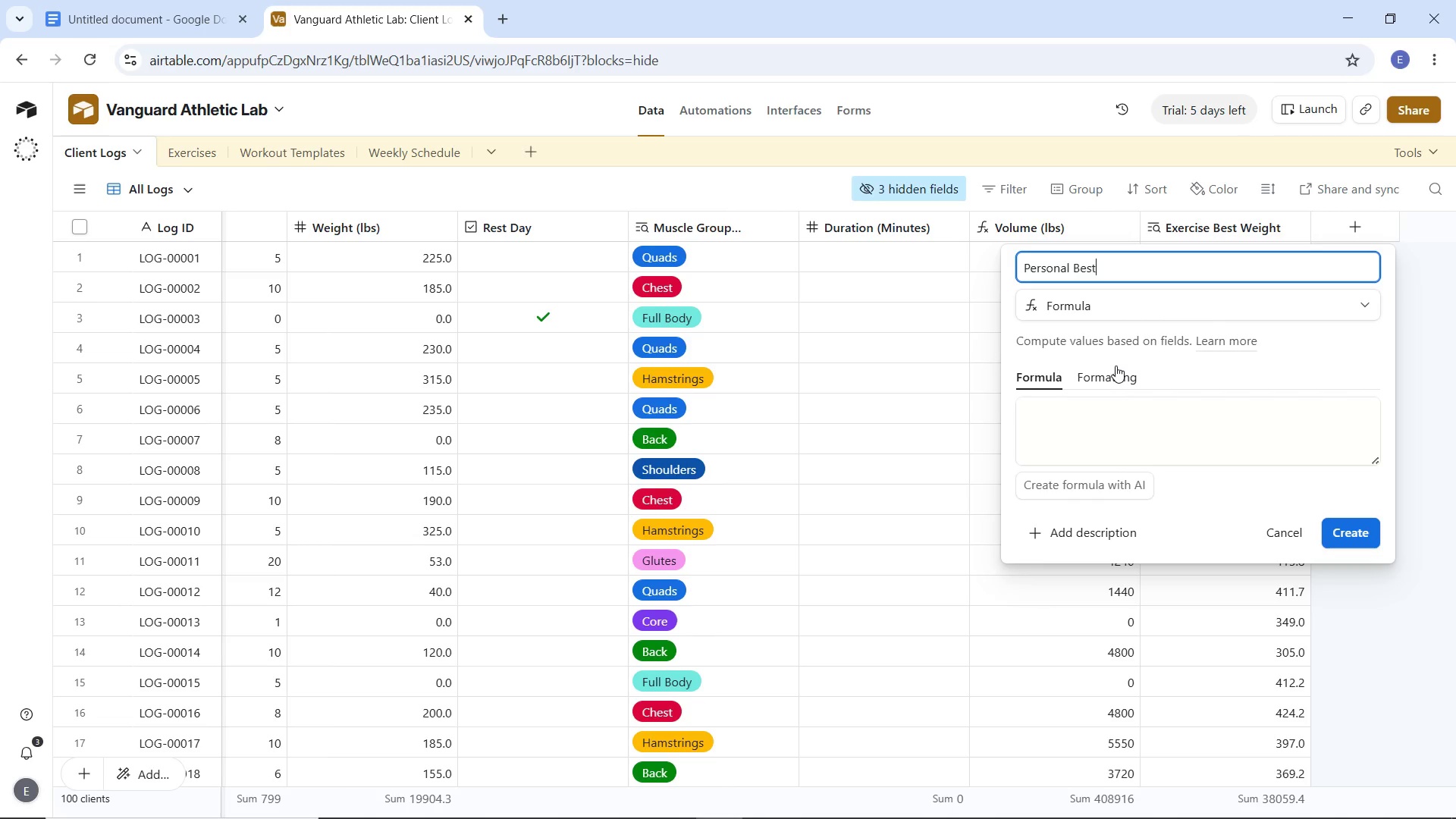 
left_click([1167, 429])
 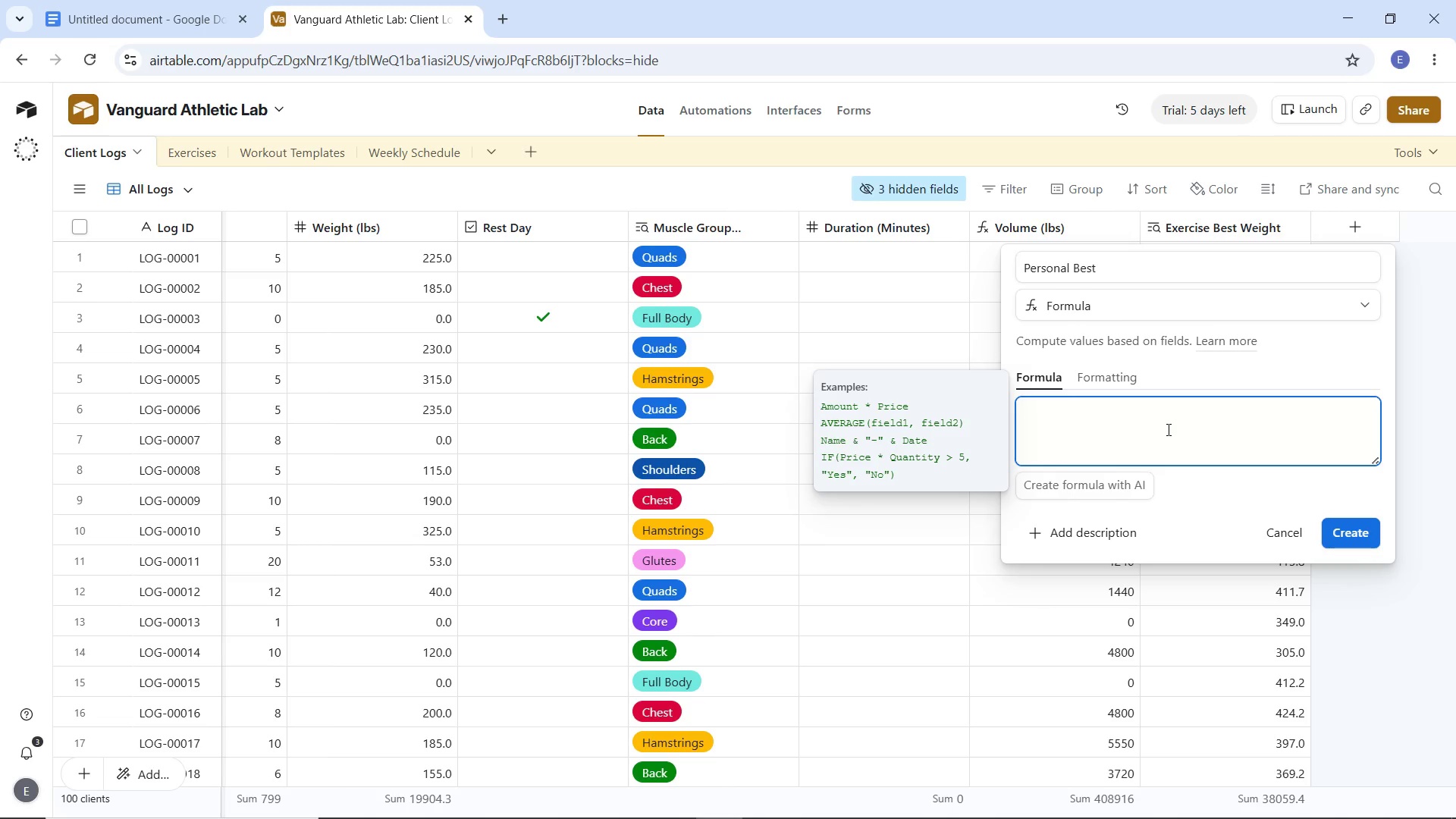 
type(IF()
 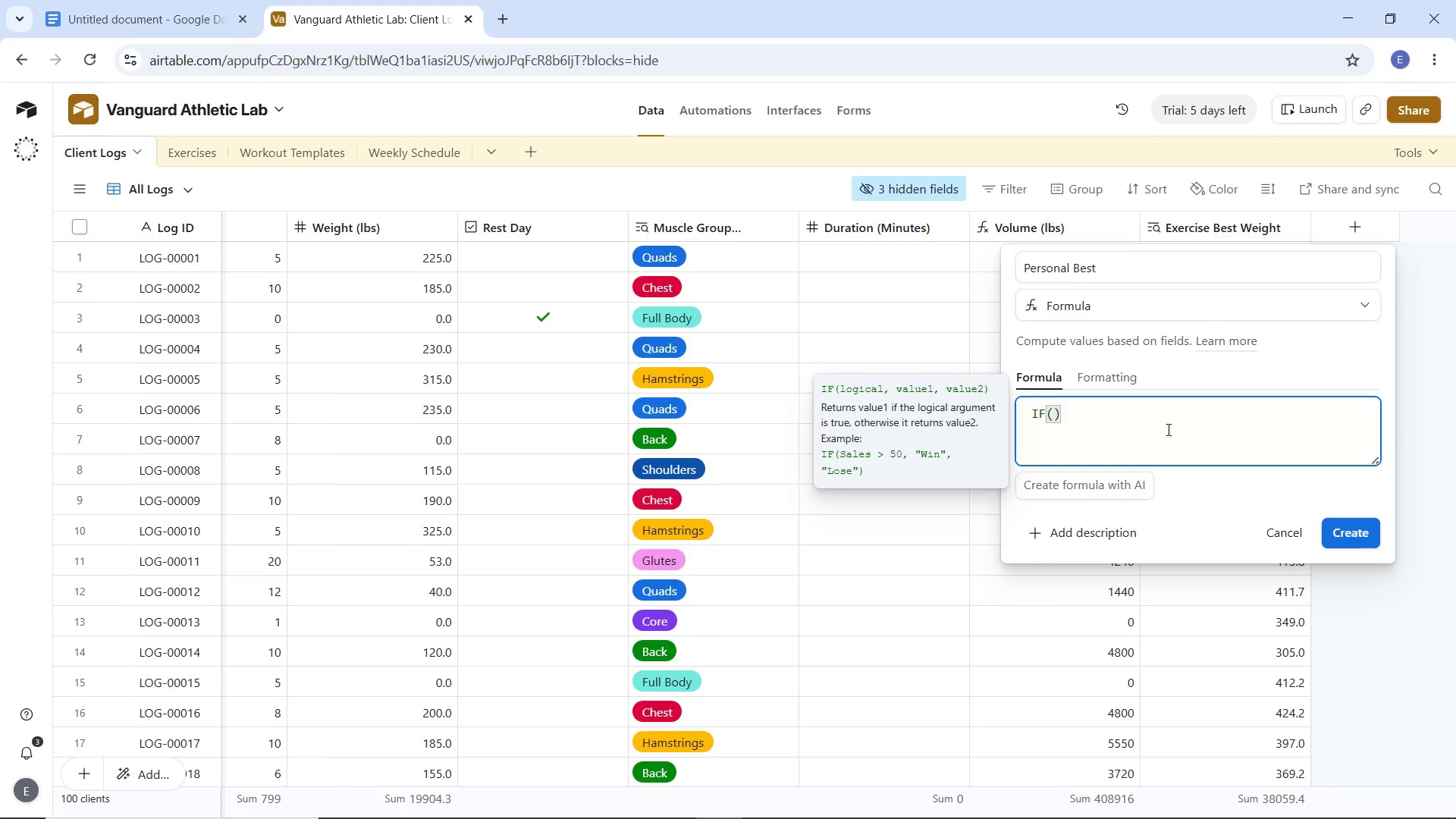 
key(Enter)
 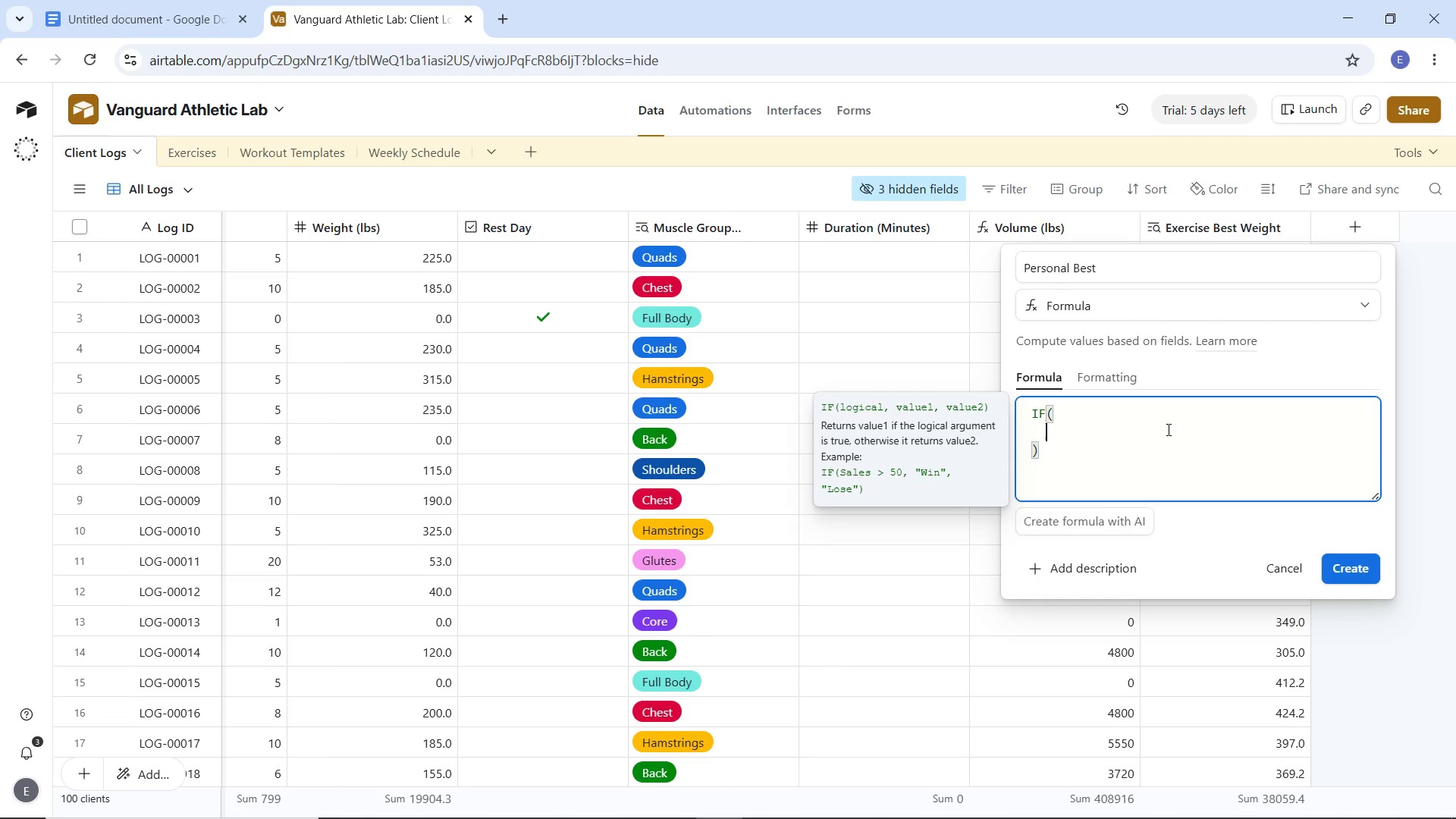 
type(AND9)
key(Backspace)
type(()
 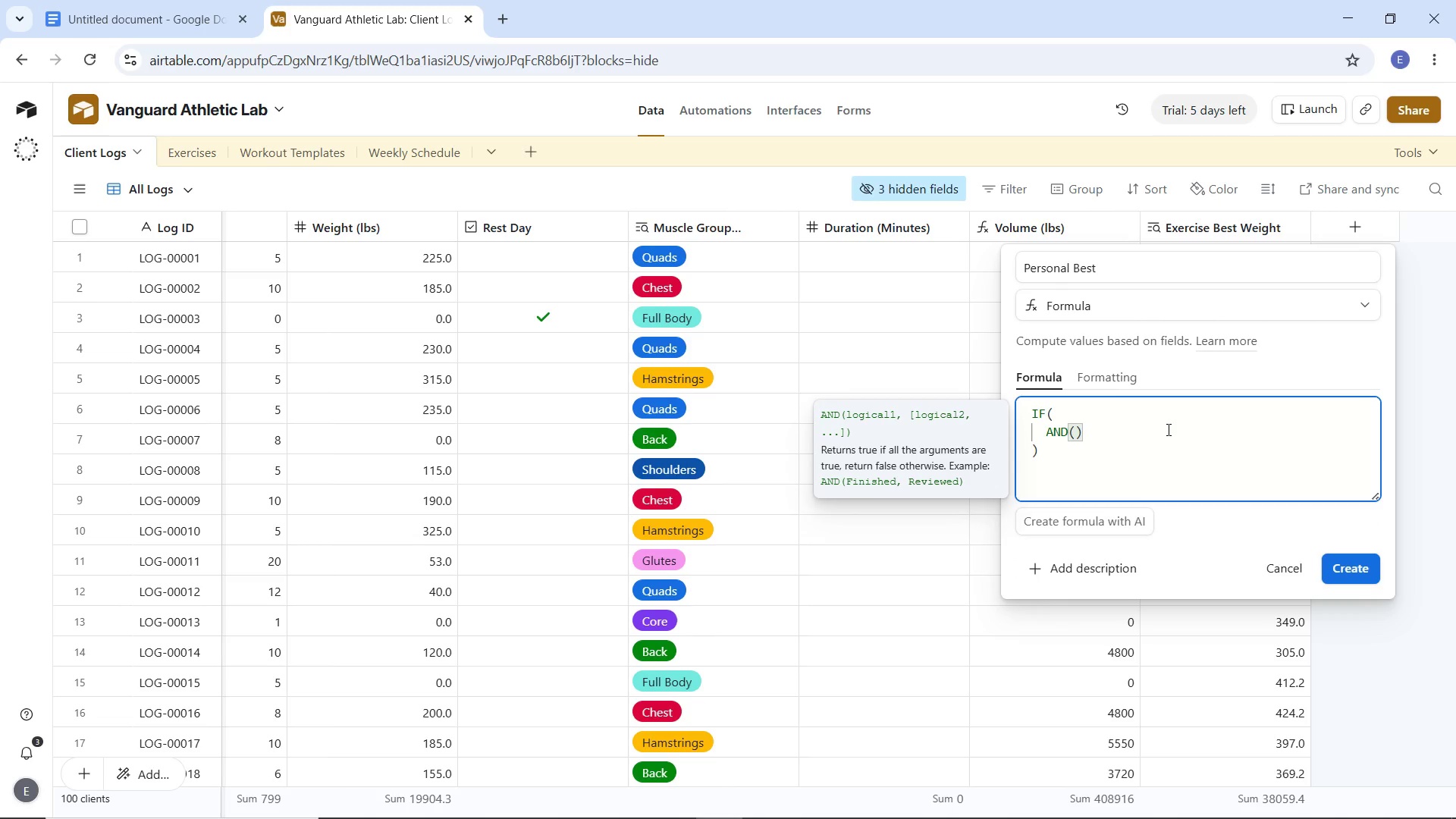 
key(Enter)
 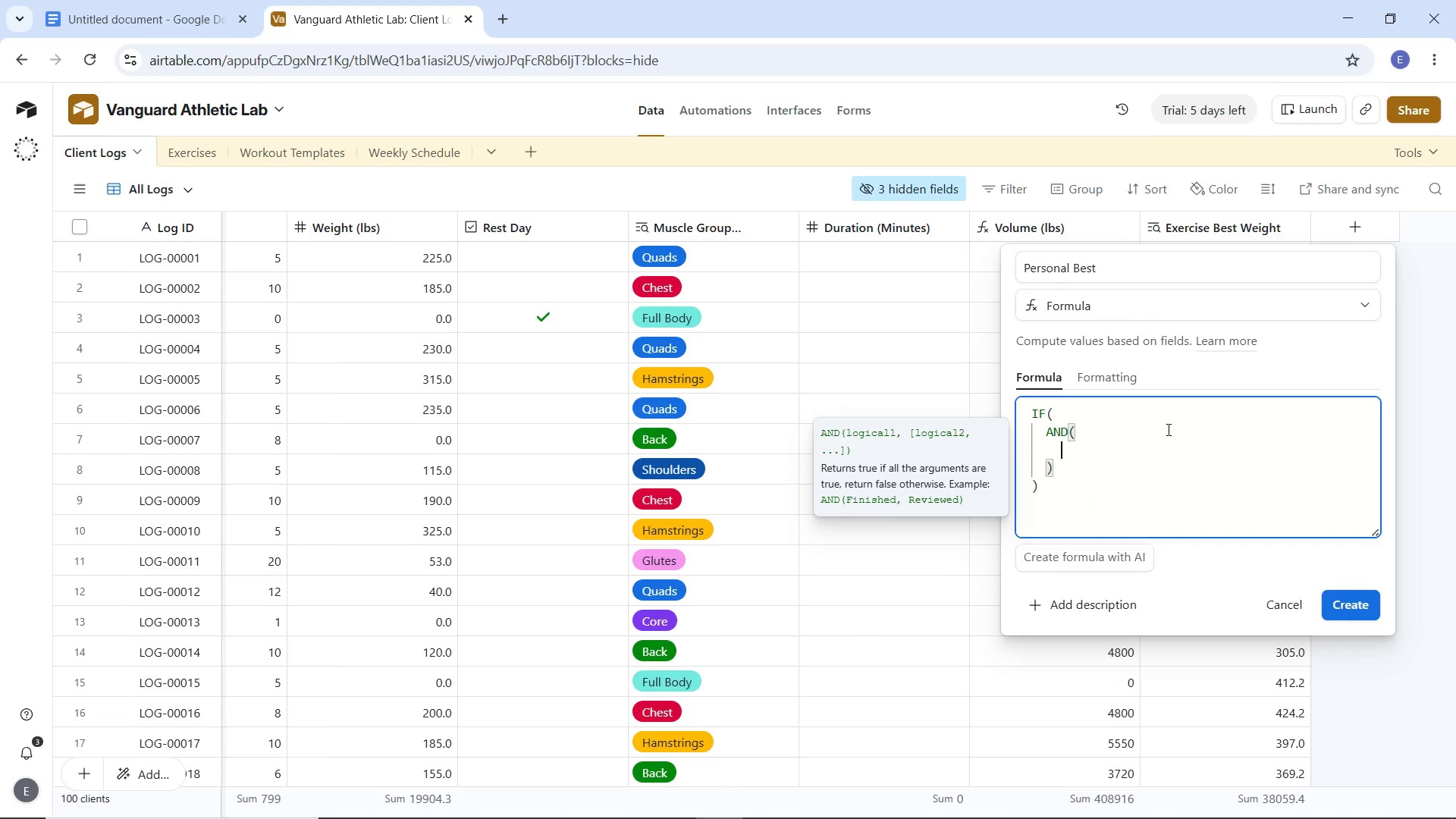 
type({We)
 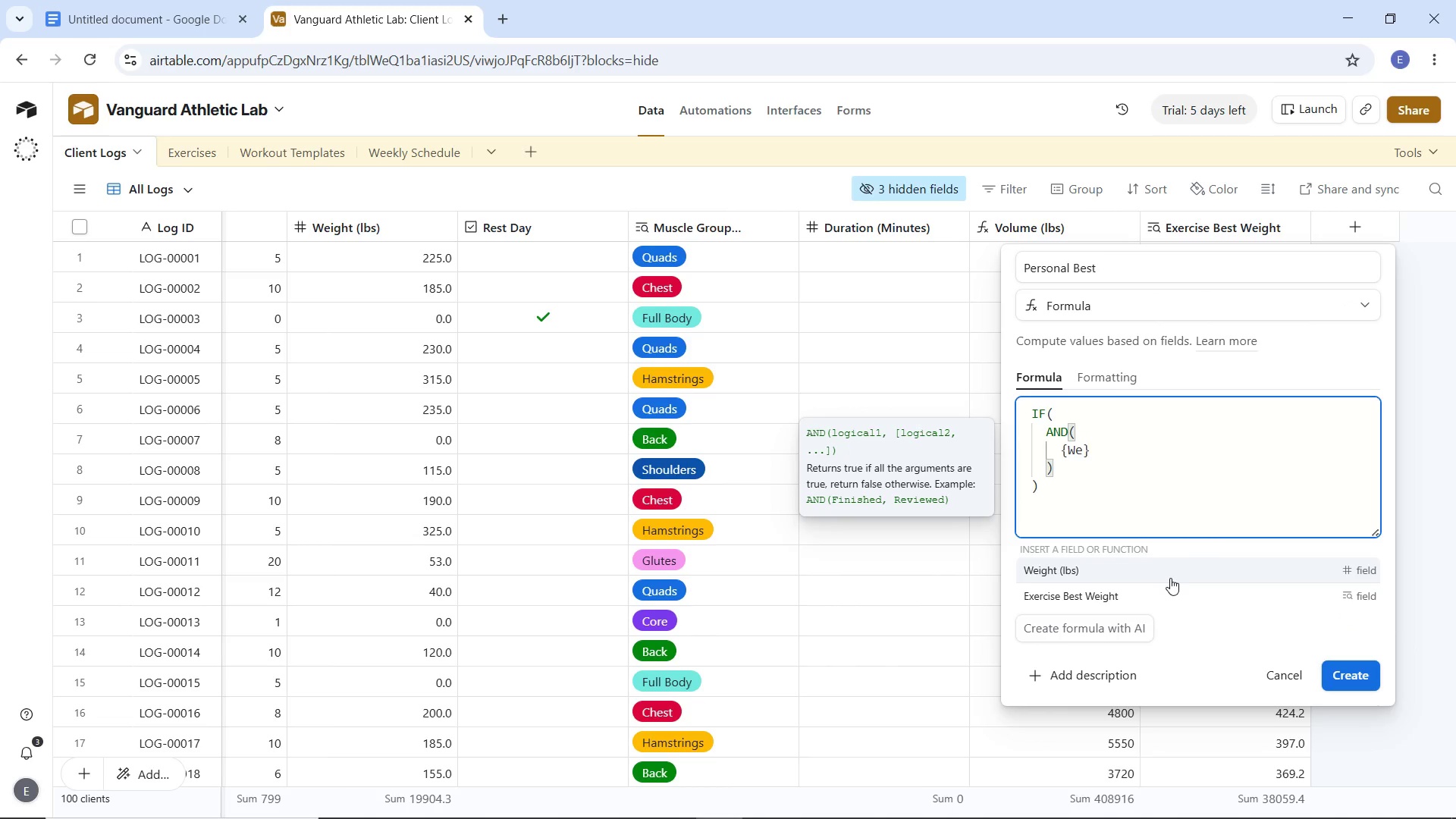 
left_click([1170, 578])
 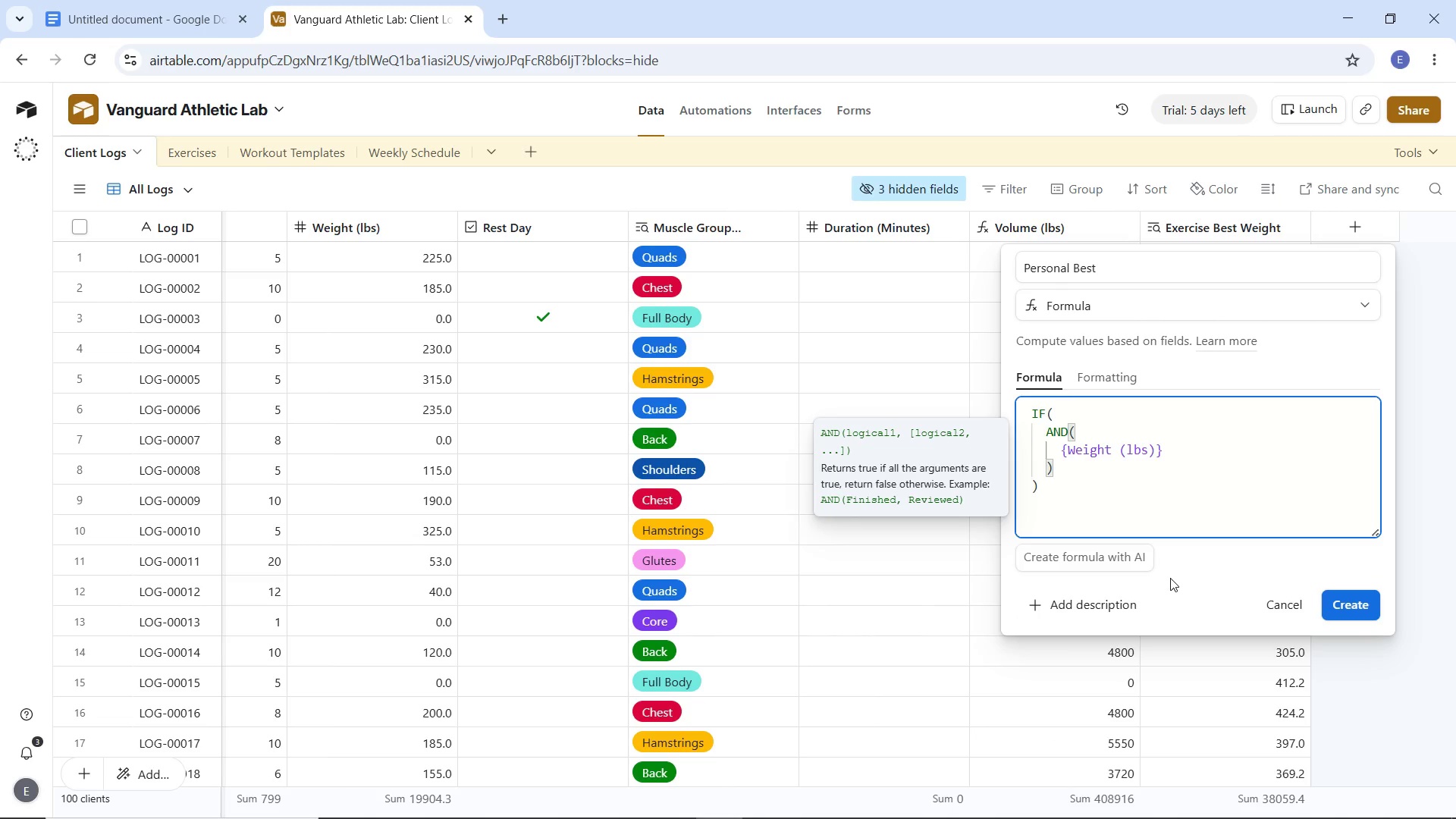 
key(Space)
 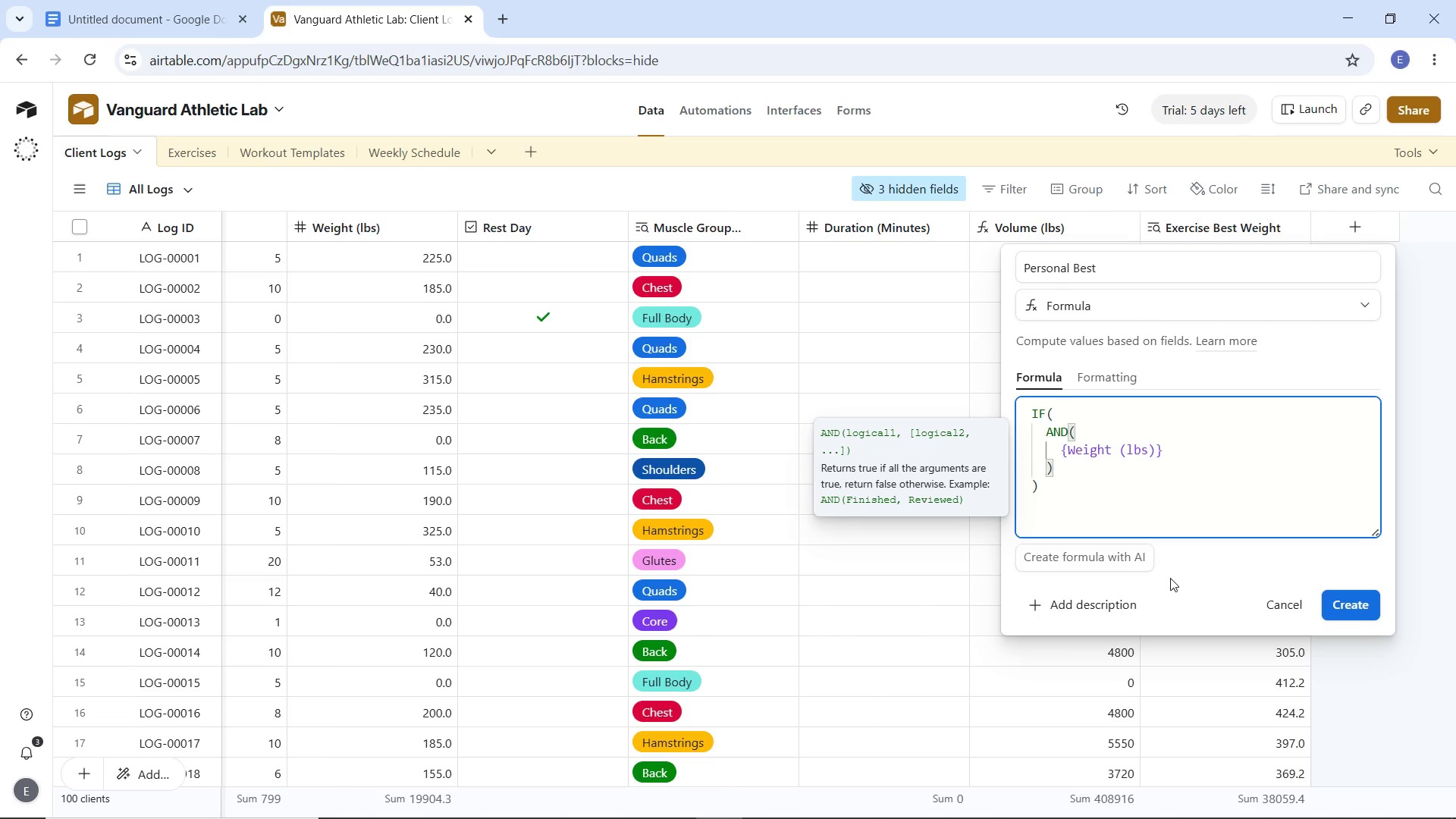 
key(Shift+ShiftLeft)
 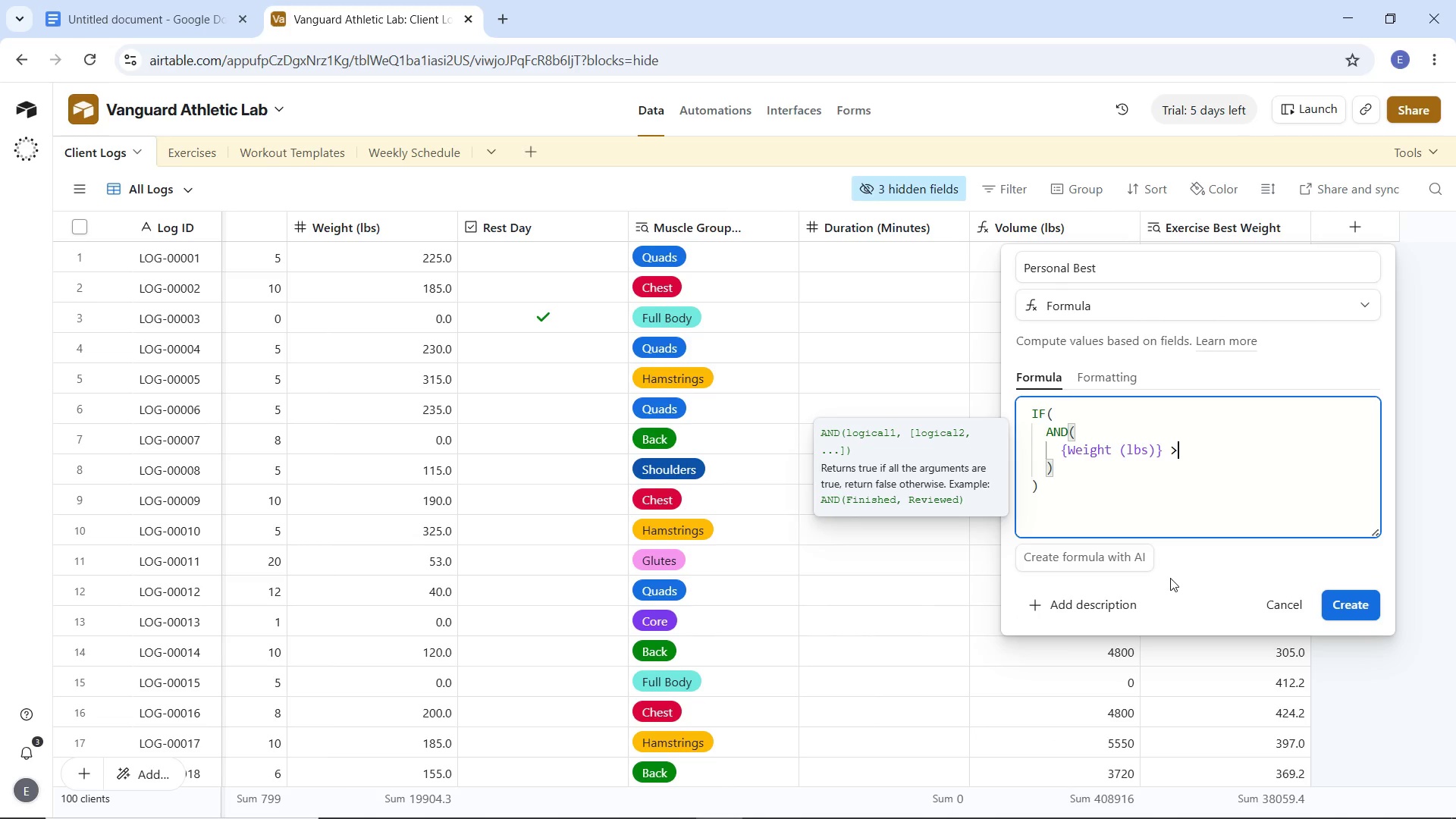 
key(Shift+Period)
 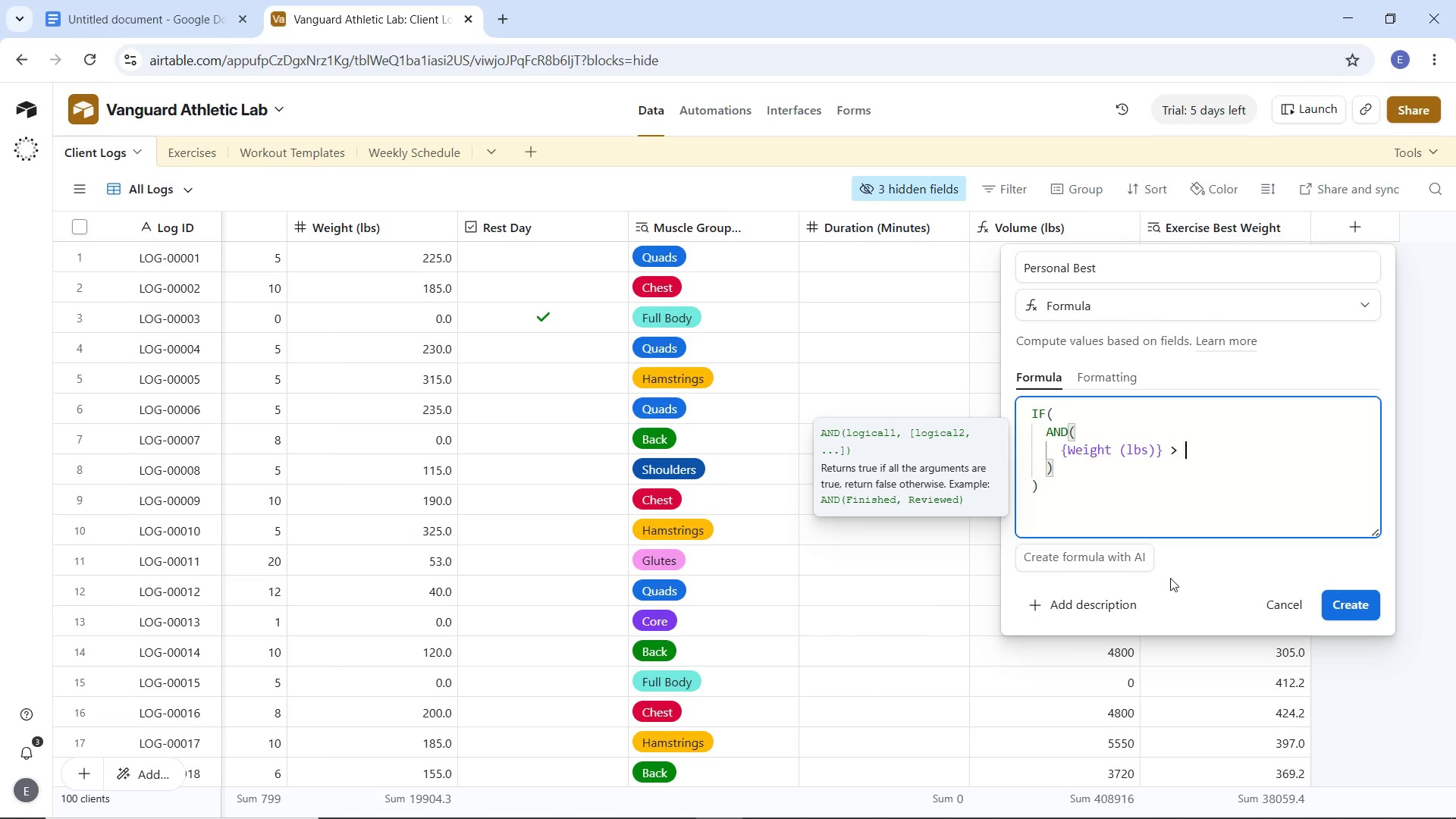 
key(Space)
 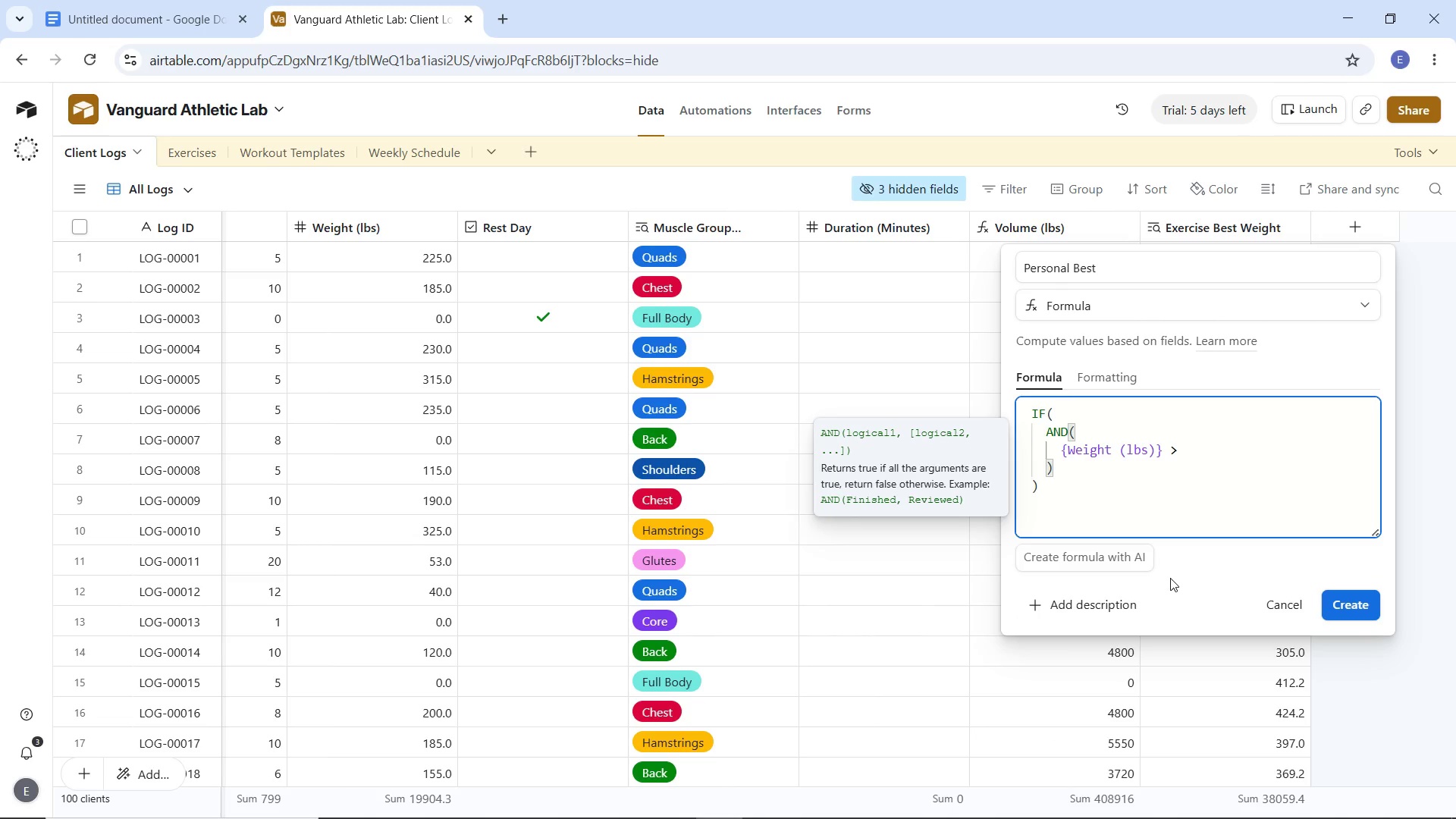 
key(0)
 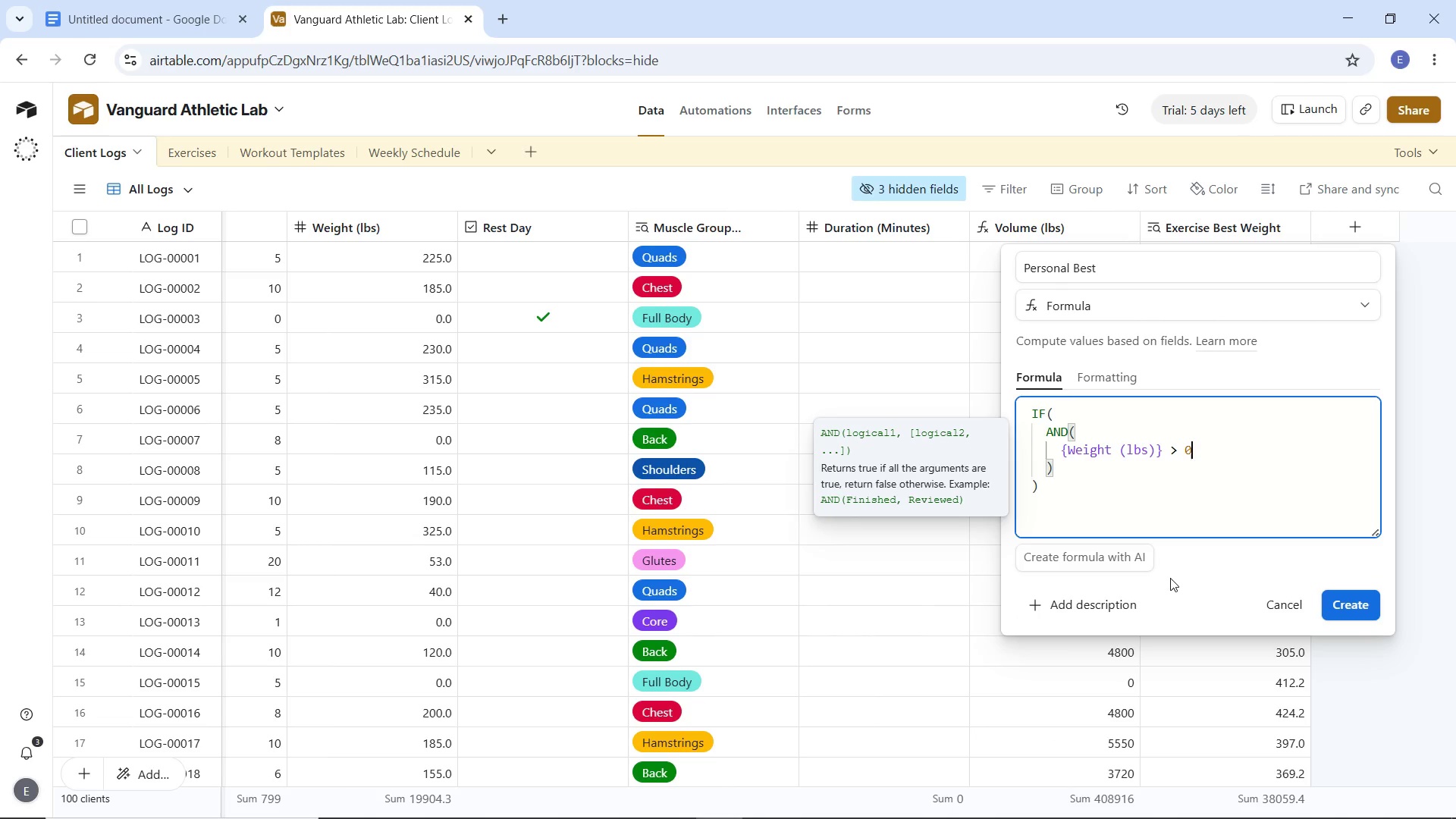 
key(Comma)
 